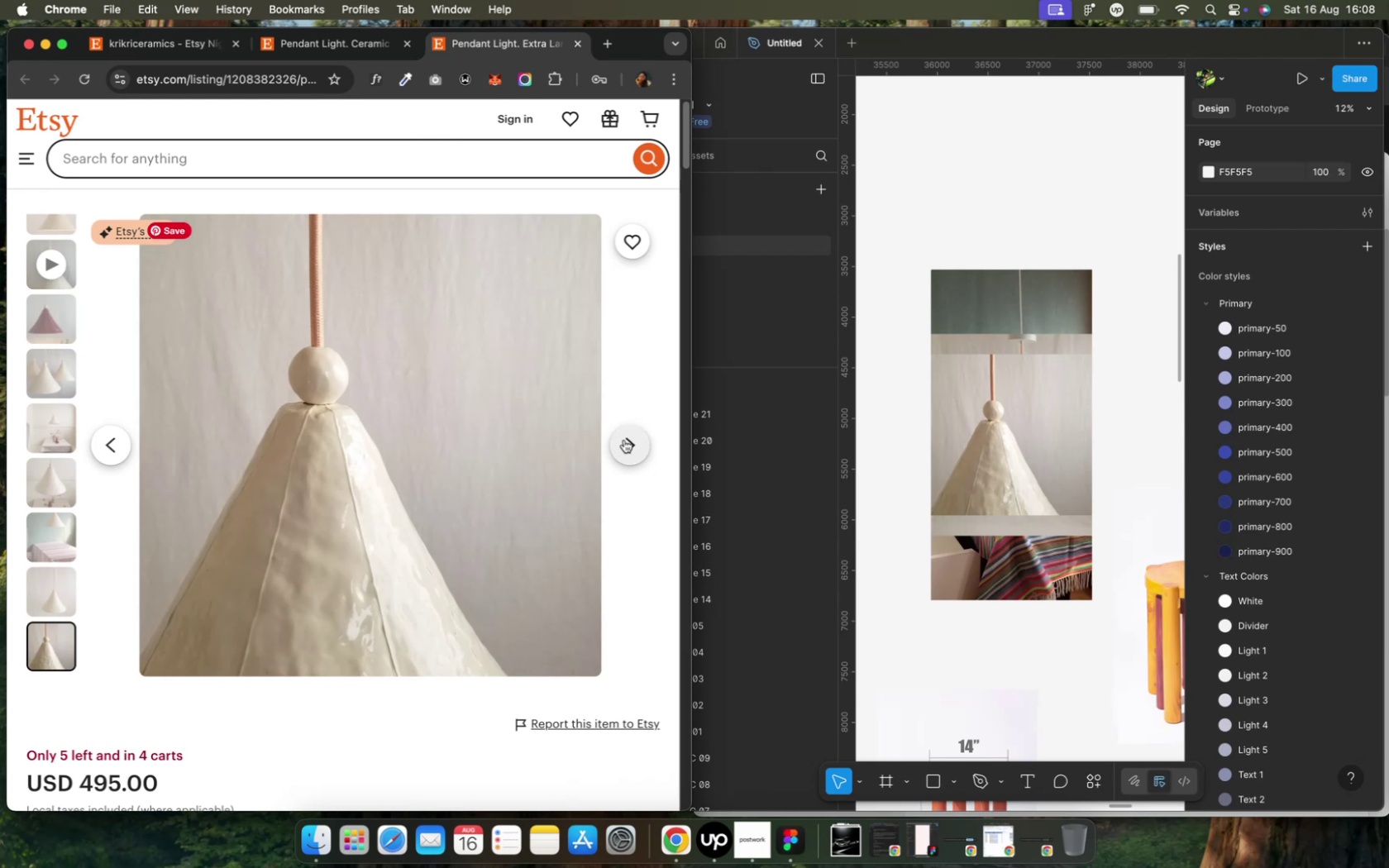 
left_click([626, 441])
 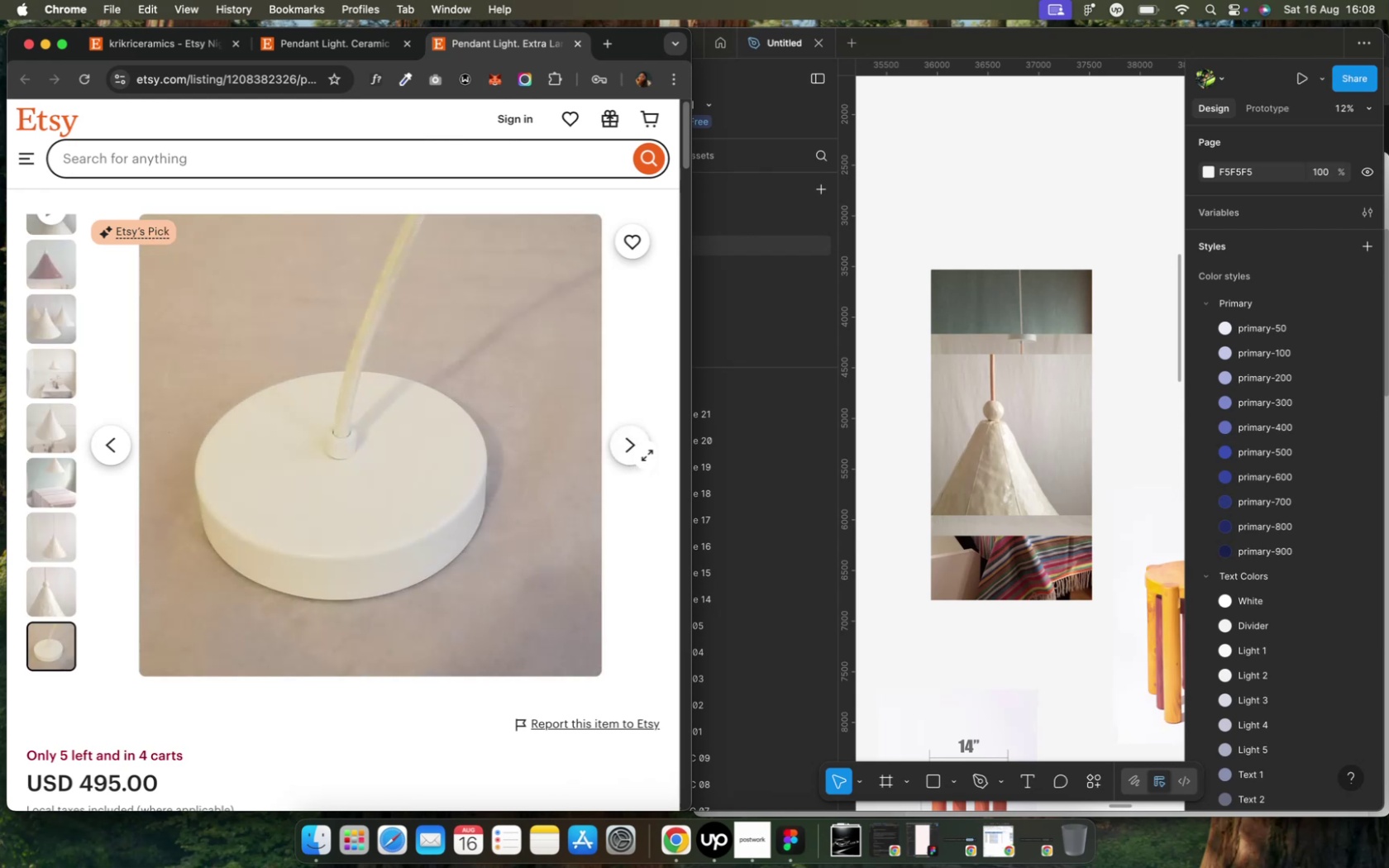 
left_click([636, 451])
 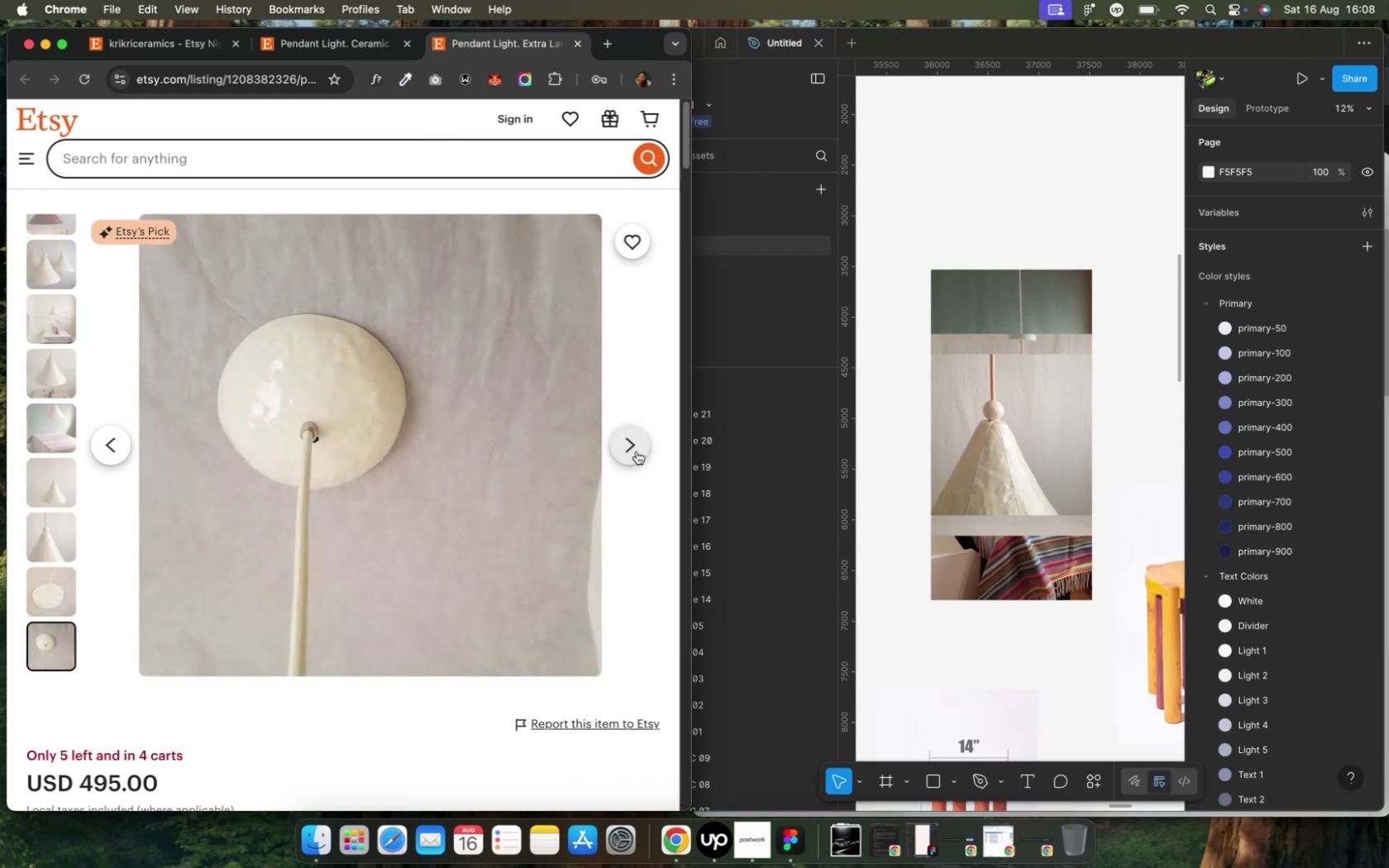 
left_click([636, 451])
 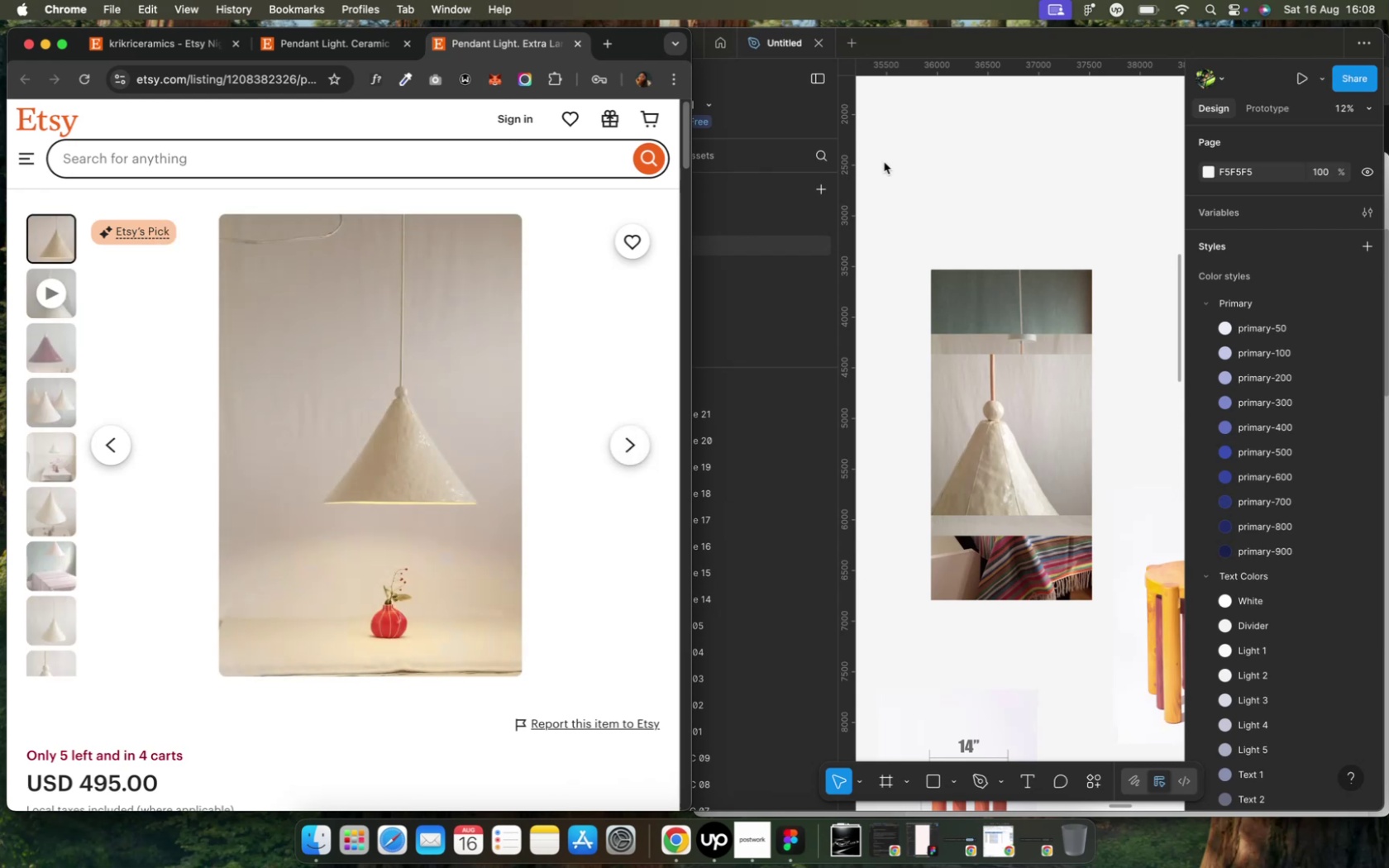 
left_click_drag(start_coordinate=[889, 217], to_coordinate=[1056, 600])
 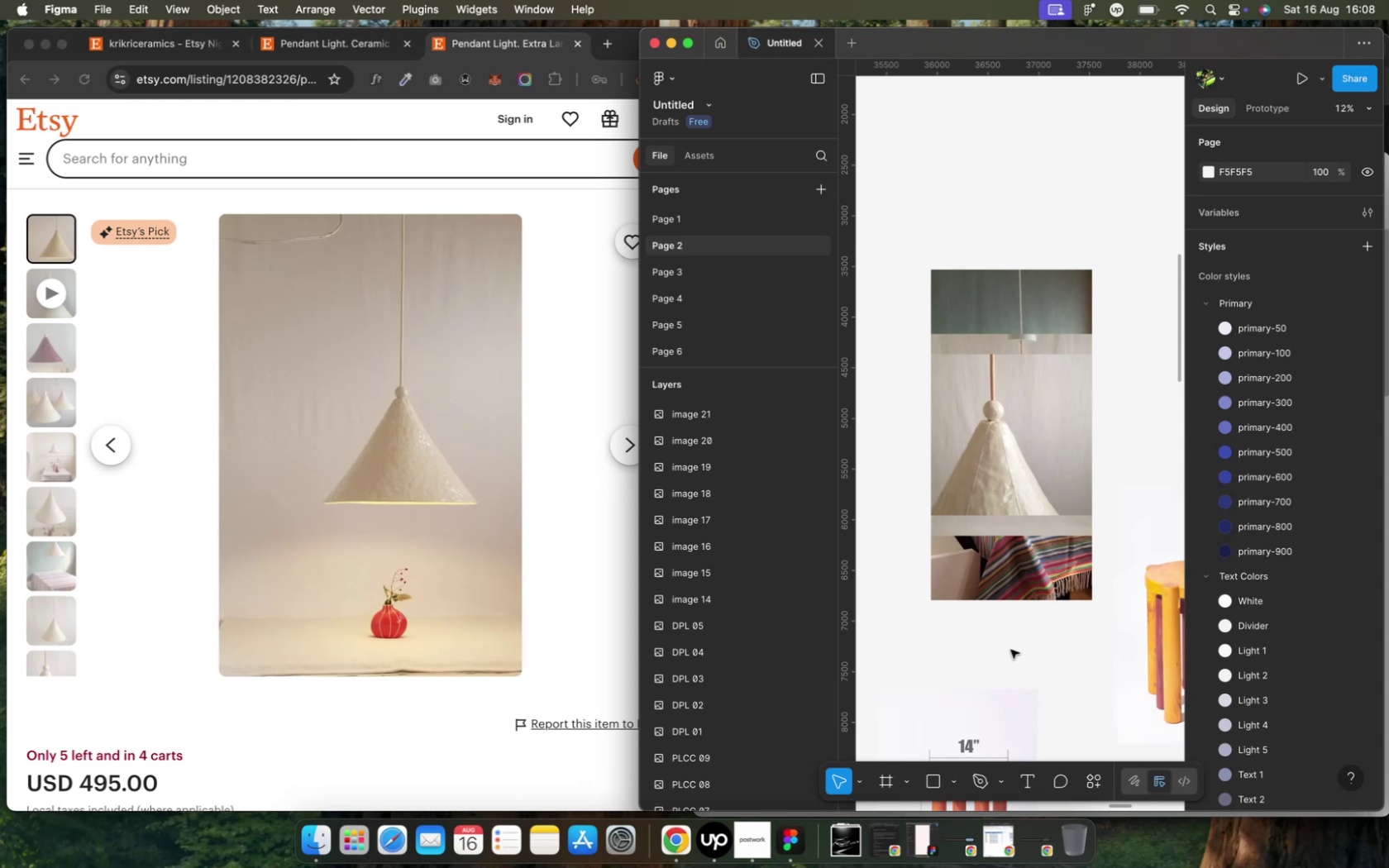 
left_click([1010, 650])
 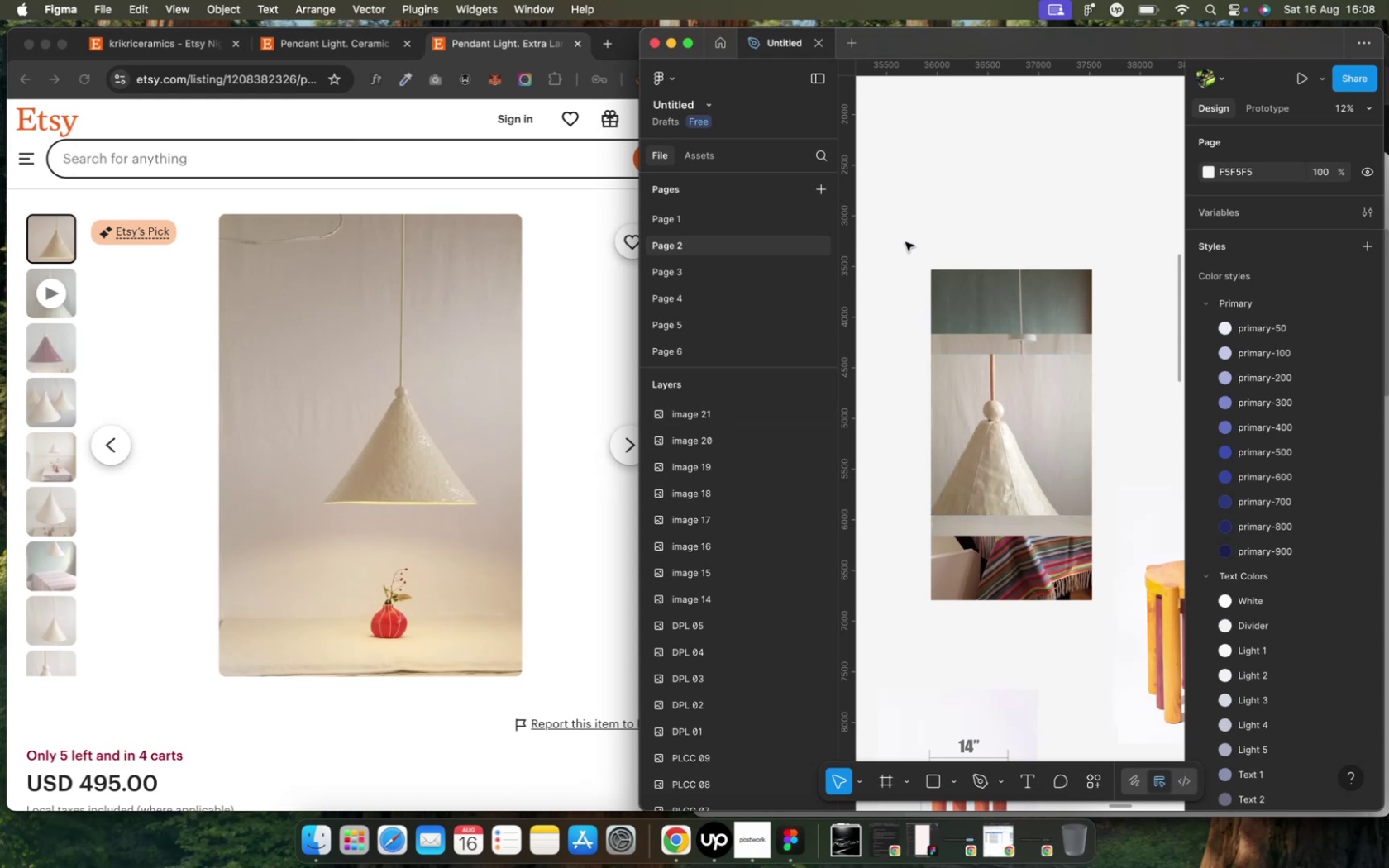 
scroll: coordinate [277, 688], scroll_direction: down, amount: 3.0
 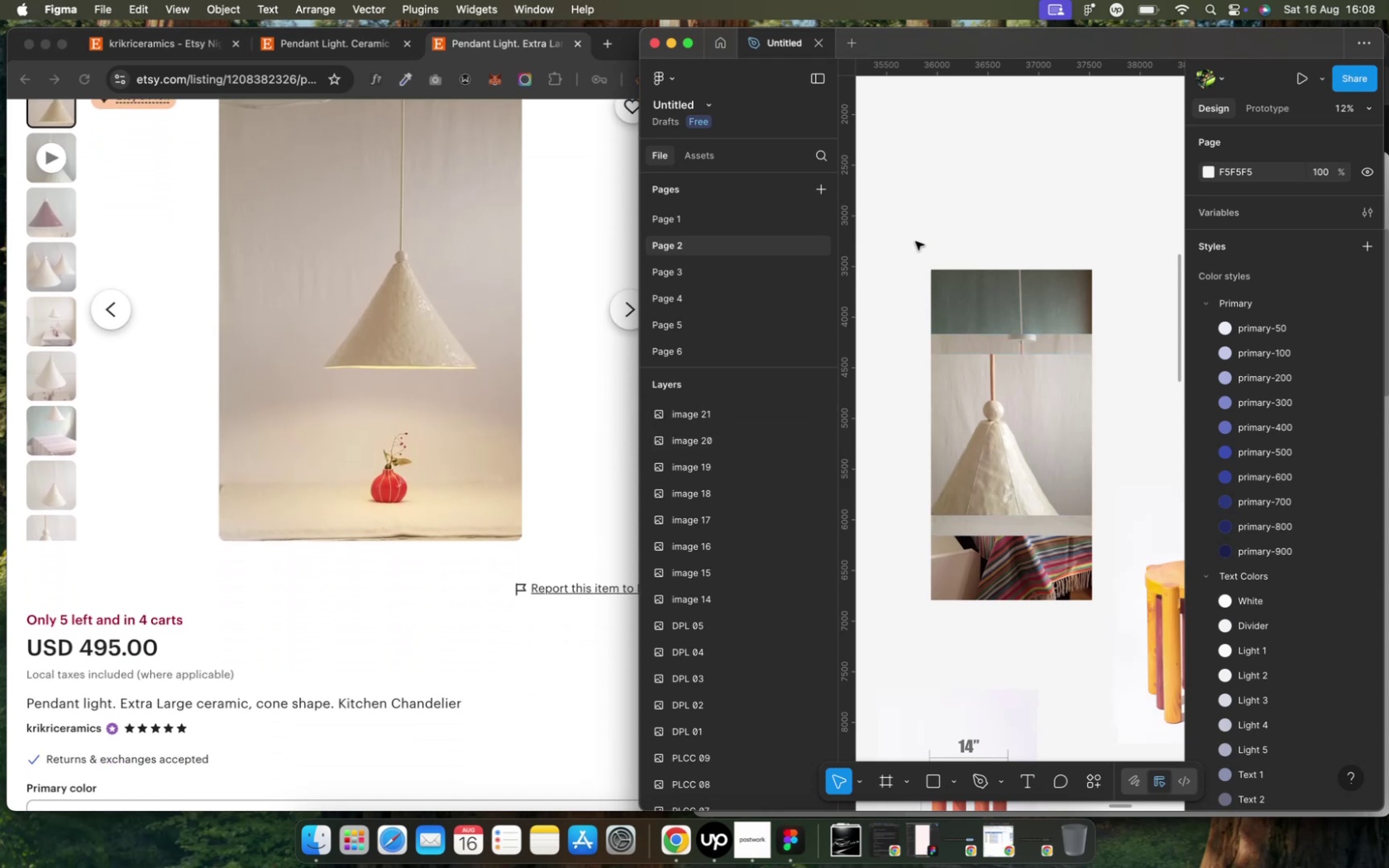 
left_click_drag(start_coordinate=[914, 241], to_coordinate=[1095, 627])
 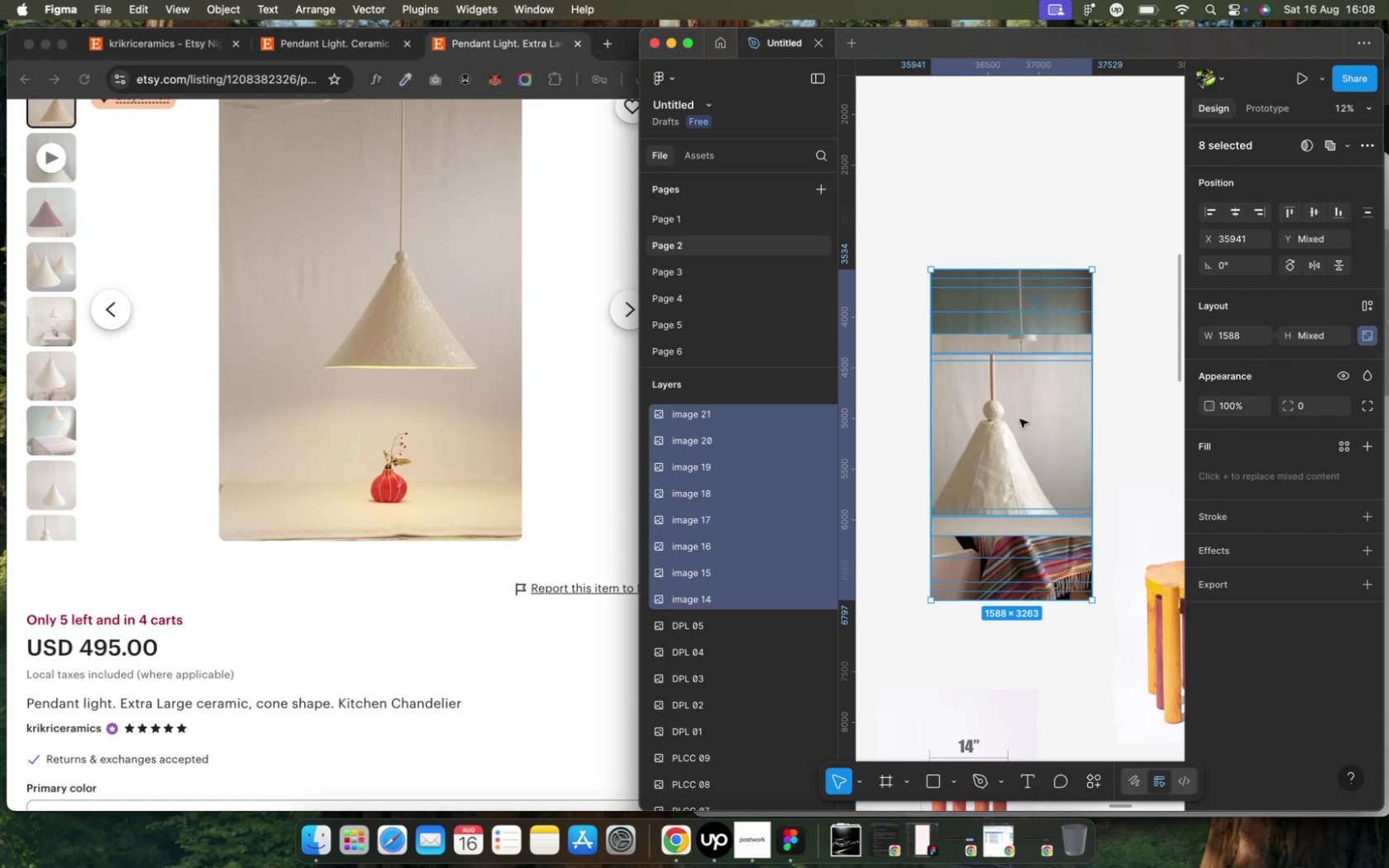 
key(Meta+R)
 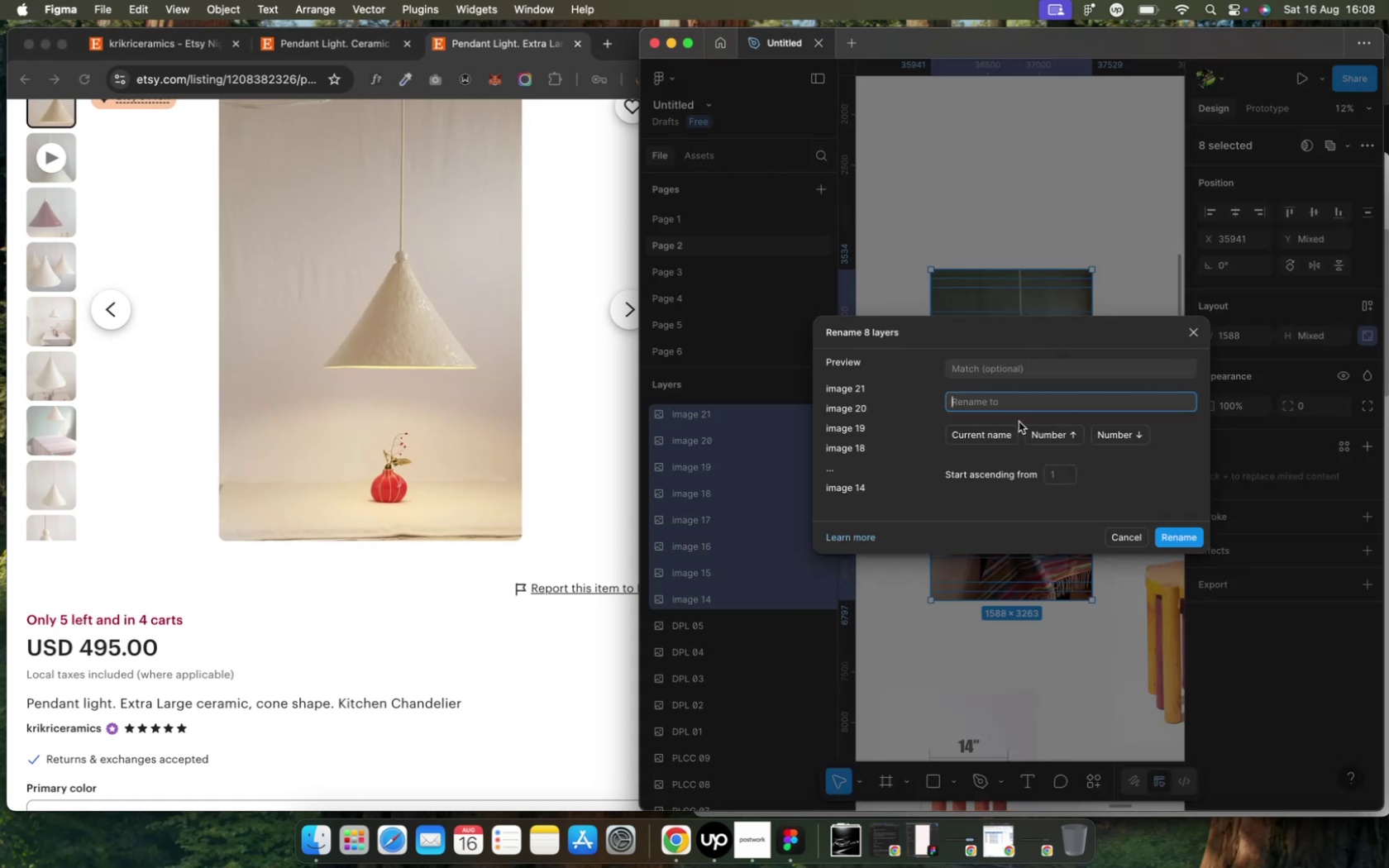 
type(PLELC )
 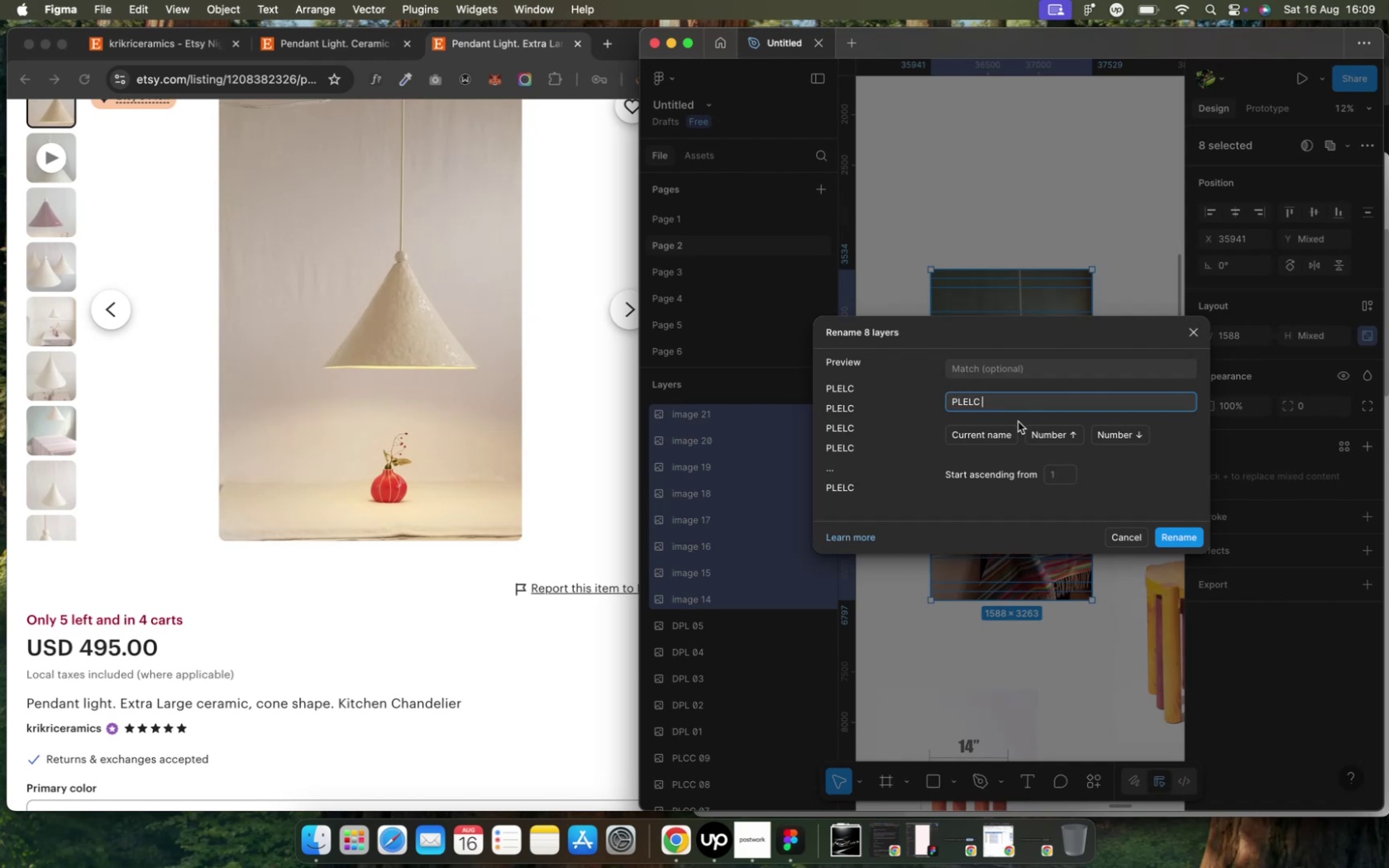 
wait(5.97)
 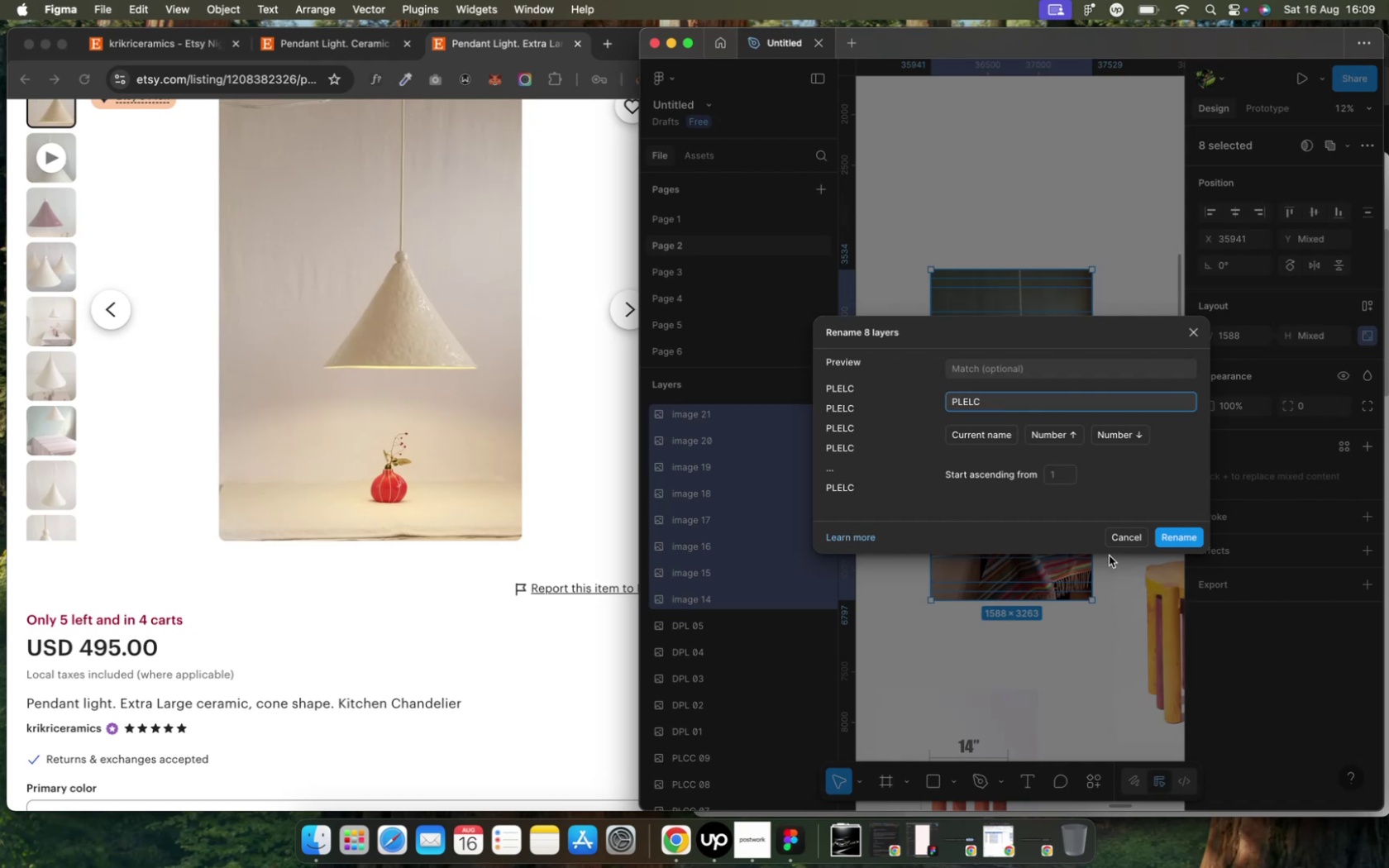 
left_click_drag(start_coordinate=[961, 400], to_coordinate=[938, 400])
 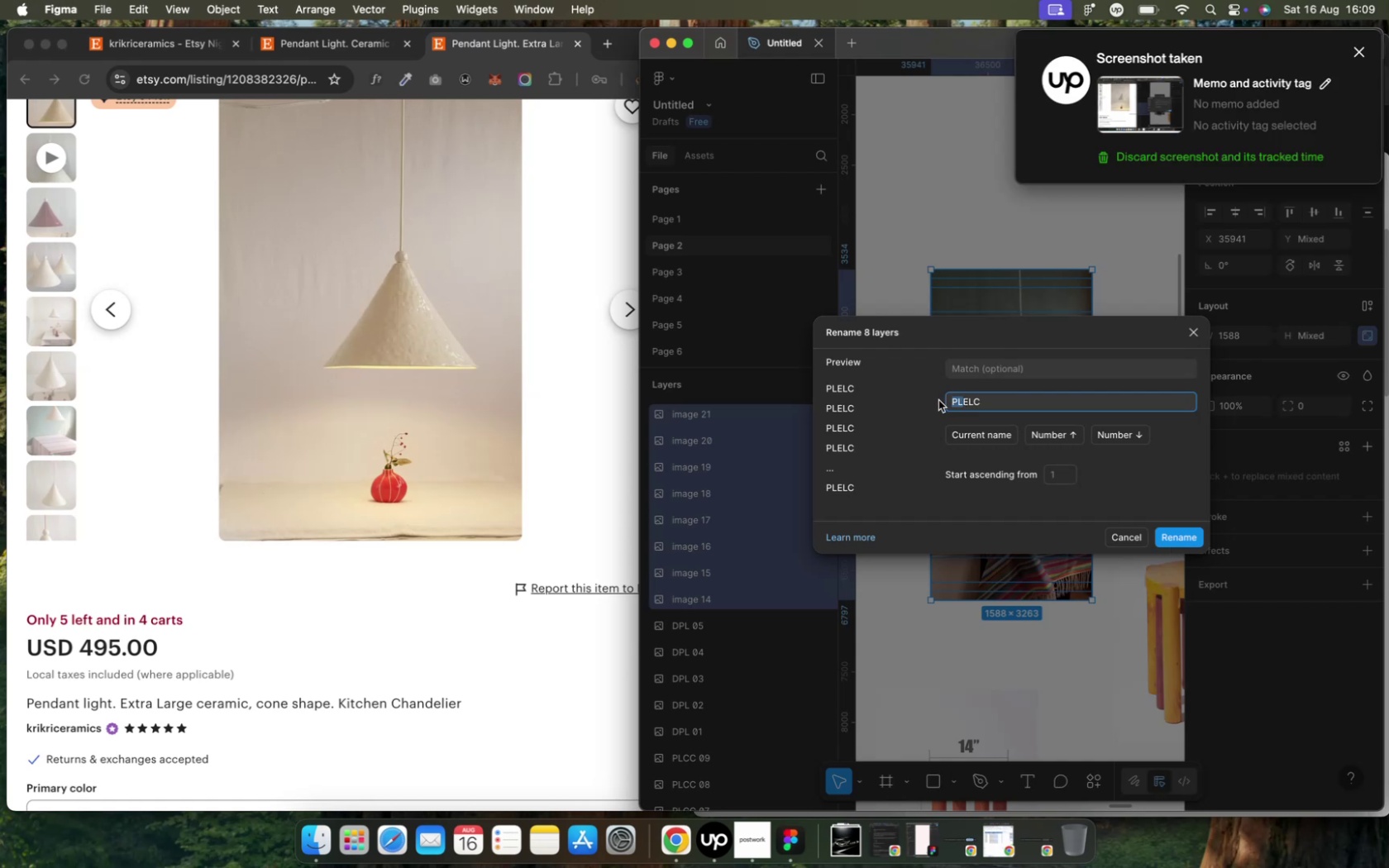 
key(Backspace)
 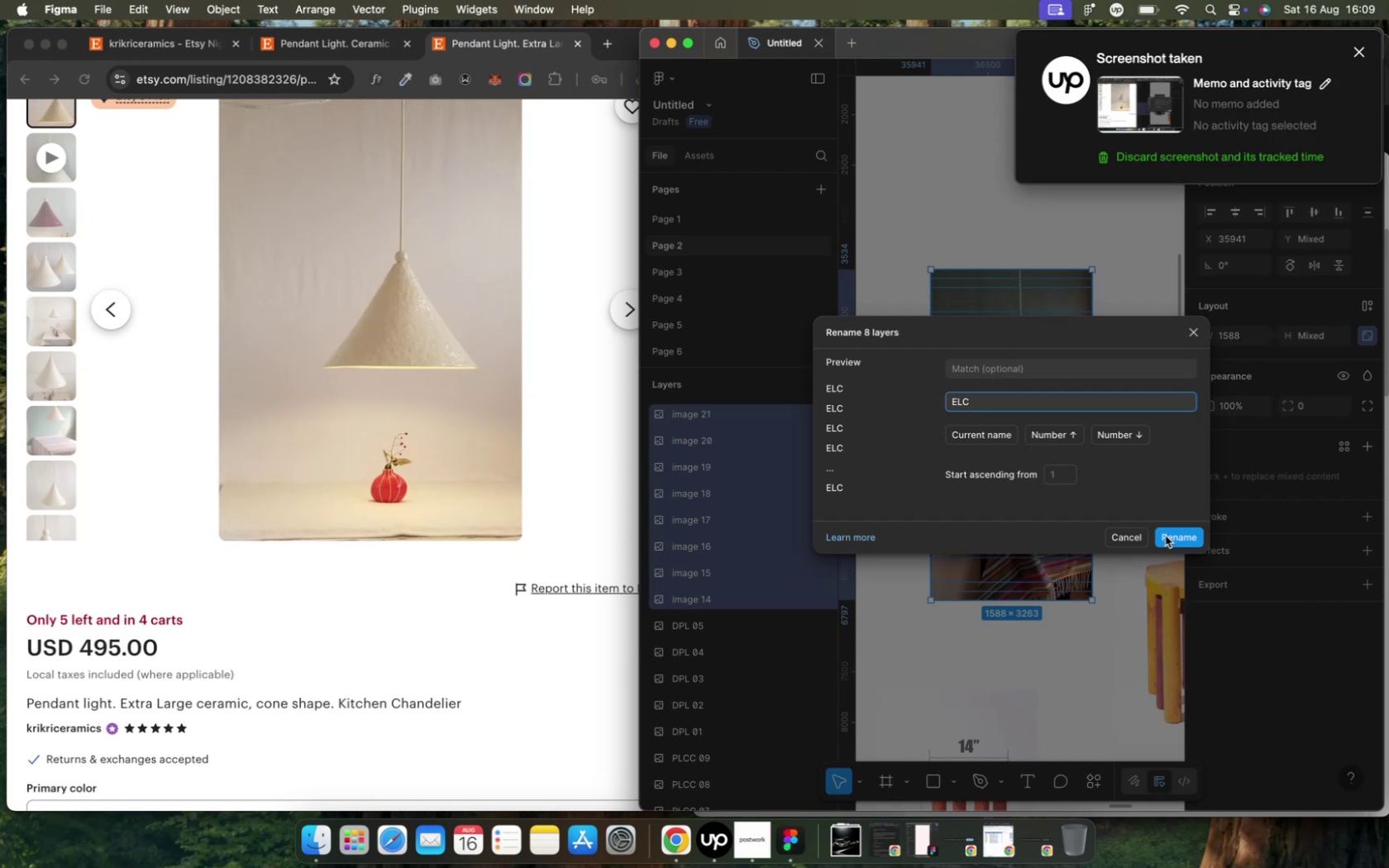 
wait(5.26)
 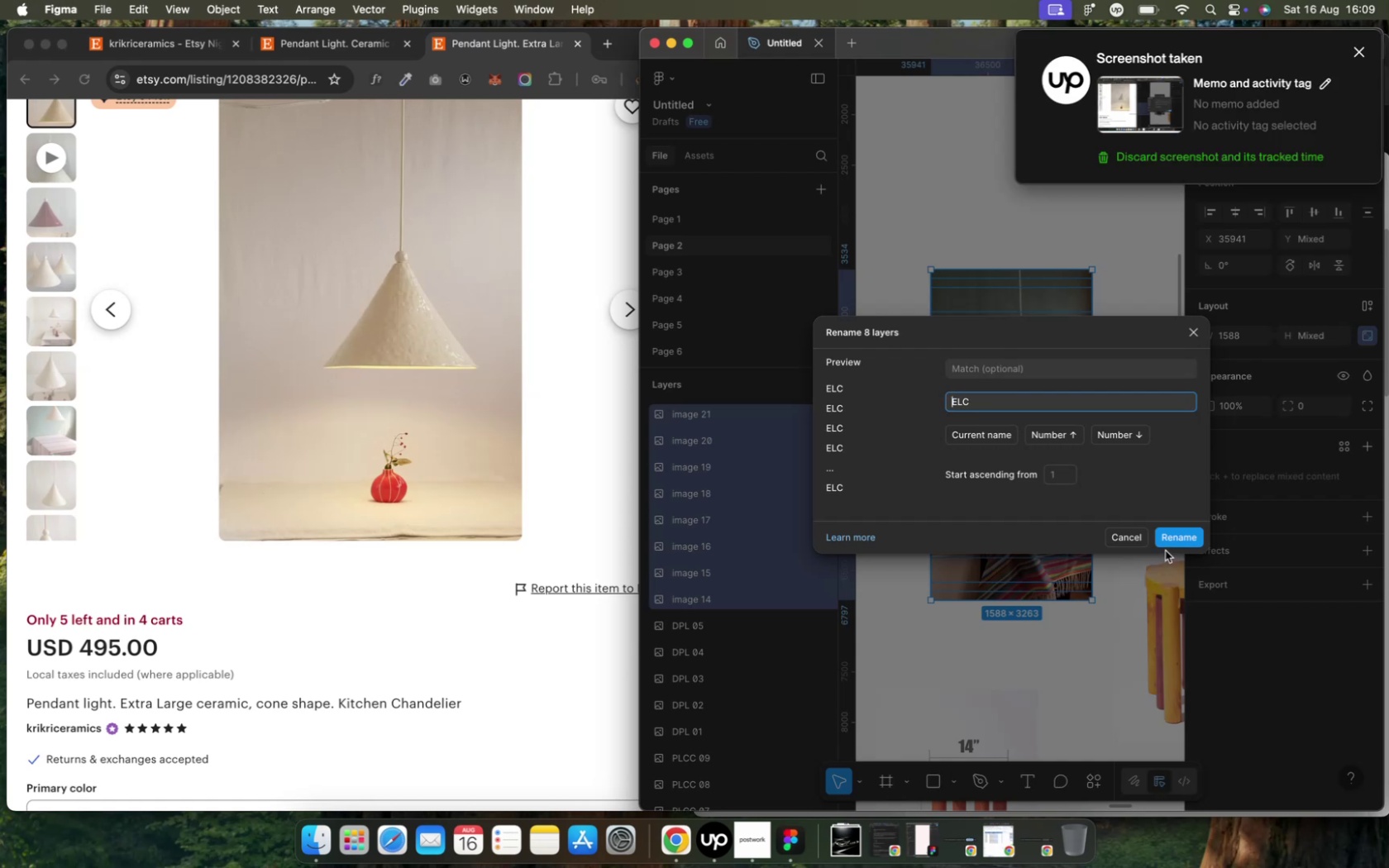 
left_click([1074, 407])
 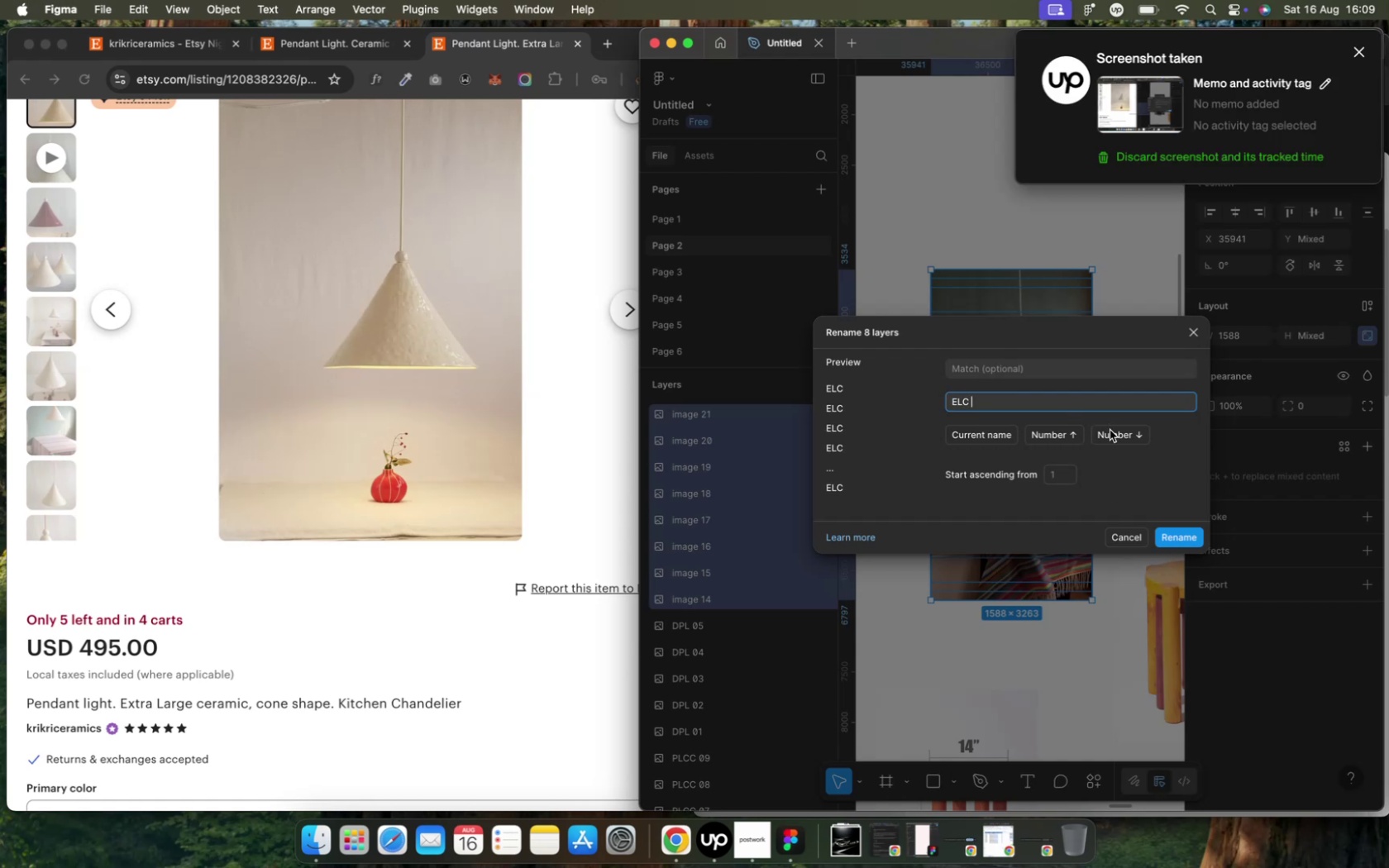 
left_click([1110, 433])
 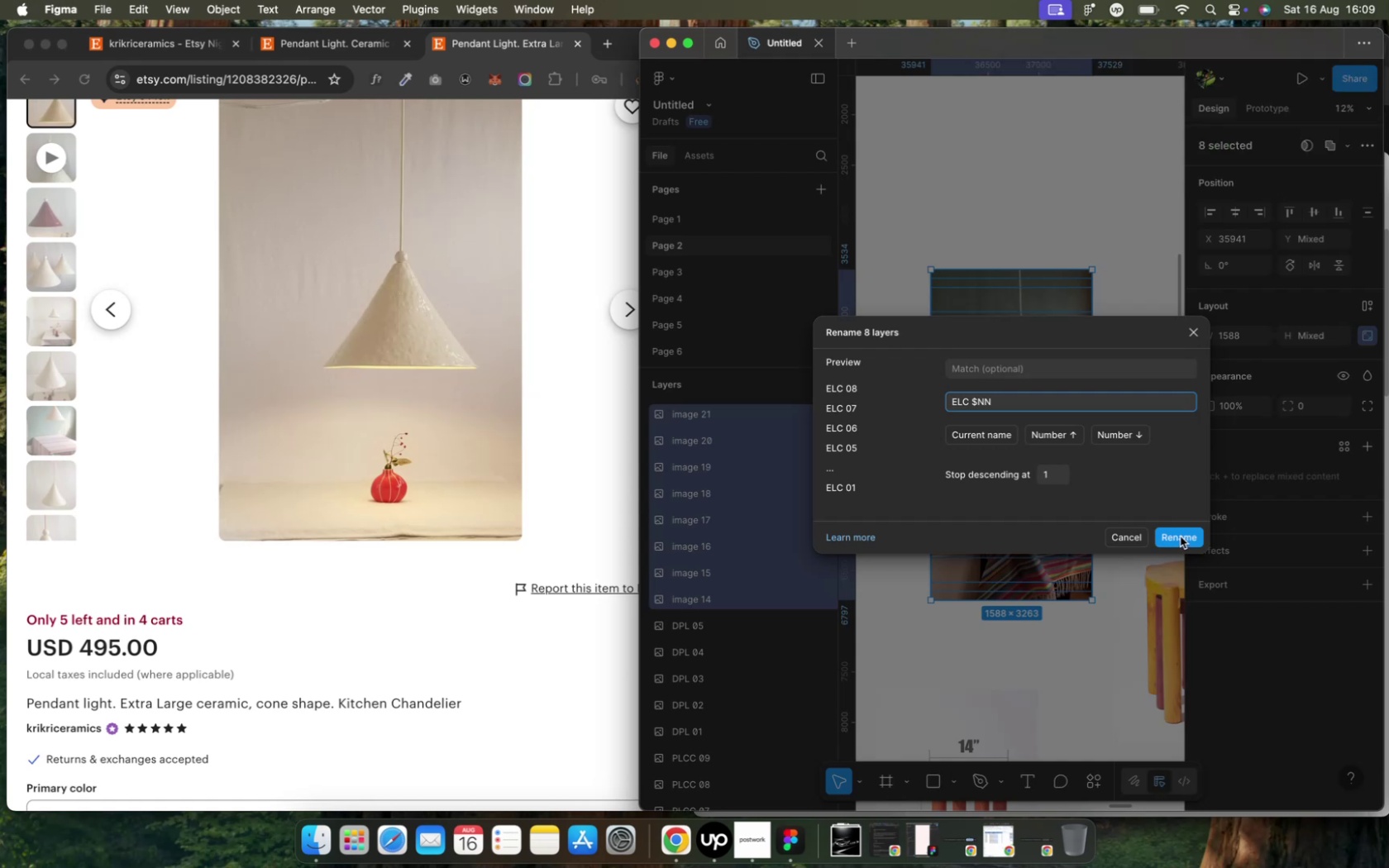 
left_click([1177, 535])
 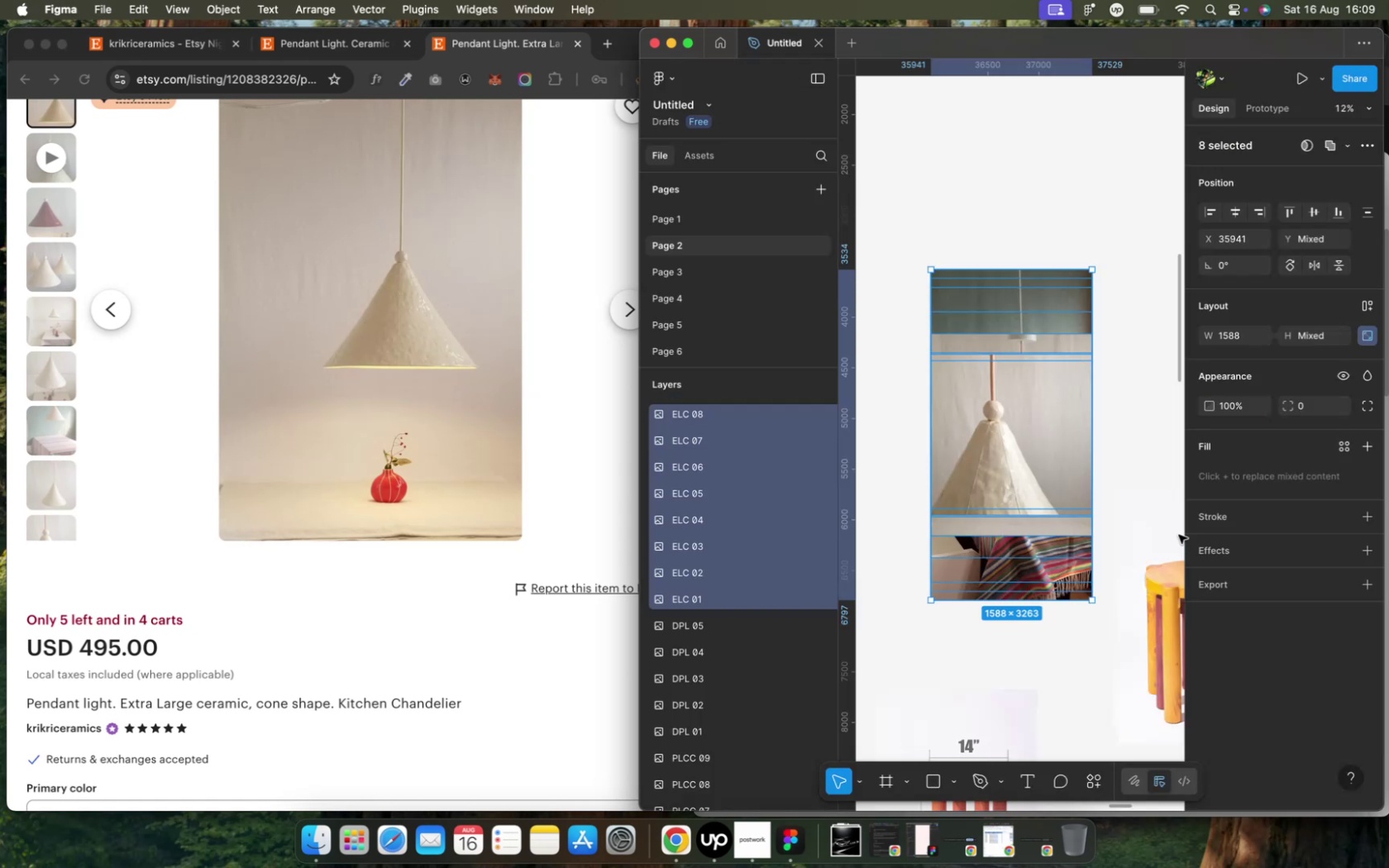 
wait(6.62)
 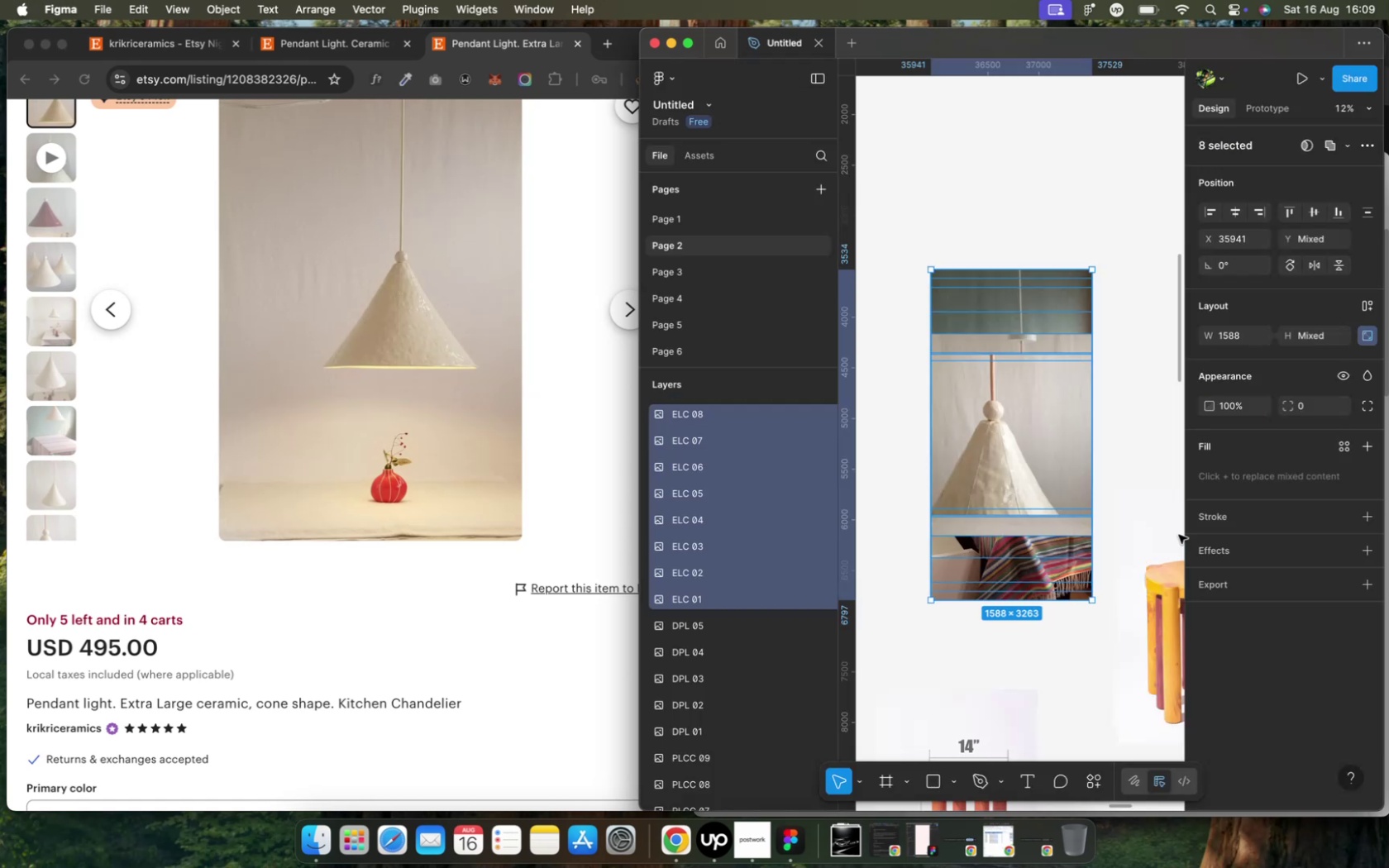 
left_click([1232, 579])
 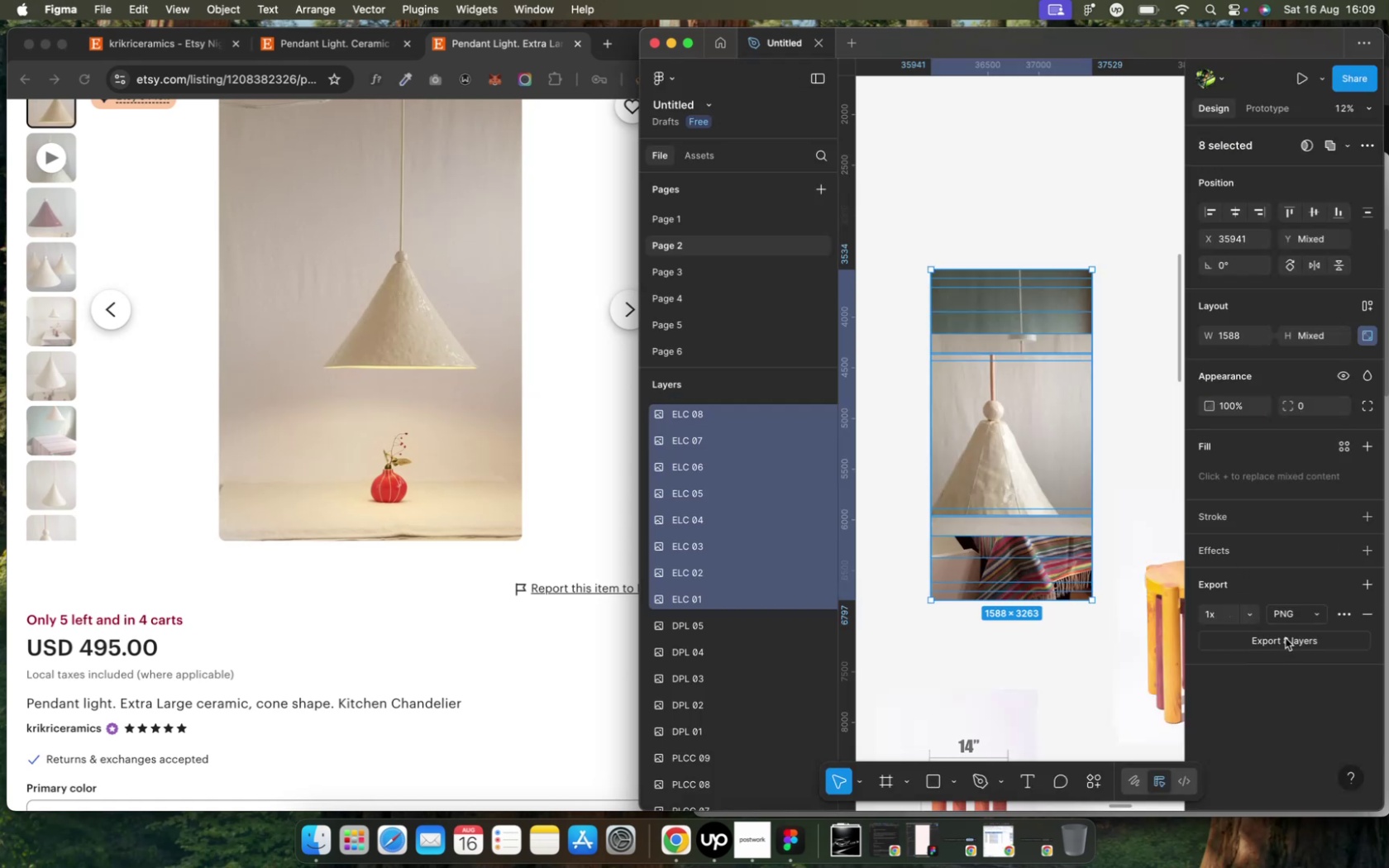 
left_click([1284, 638])
 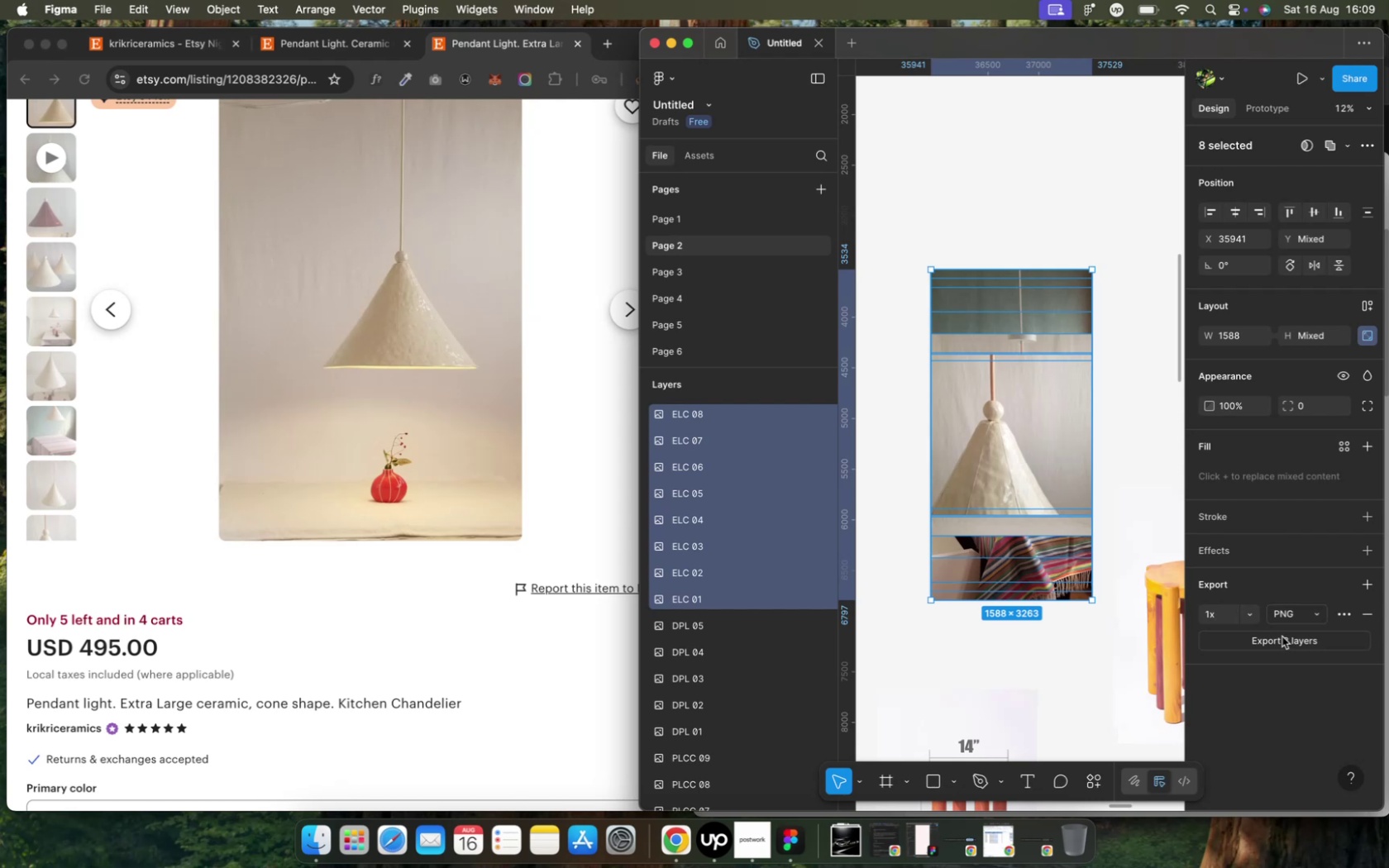 
wait(11.68)
 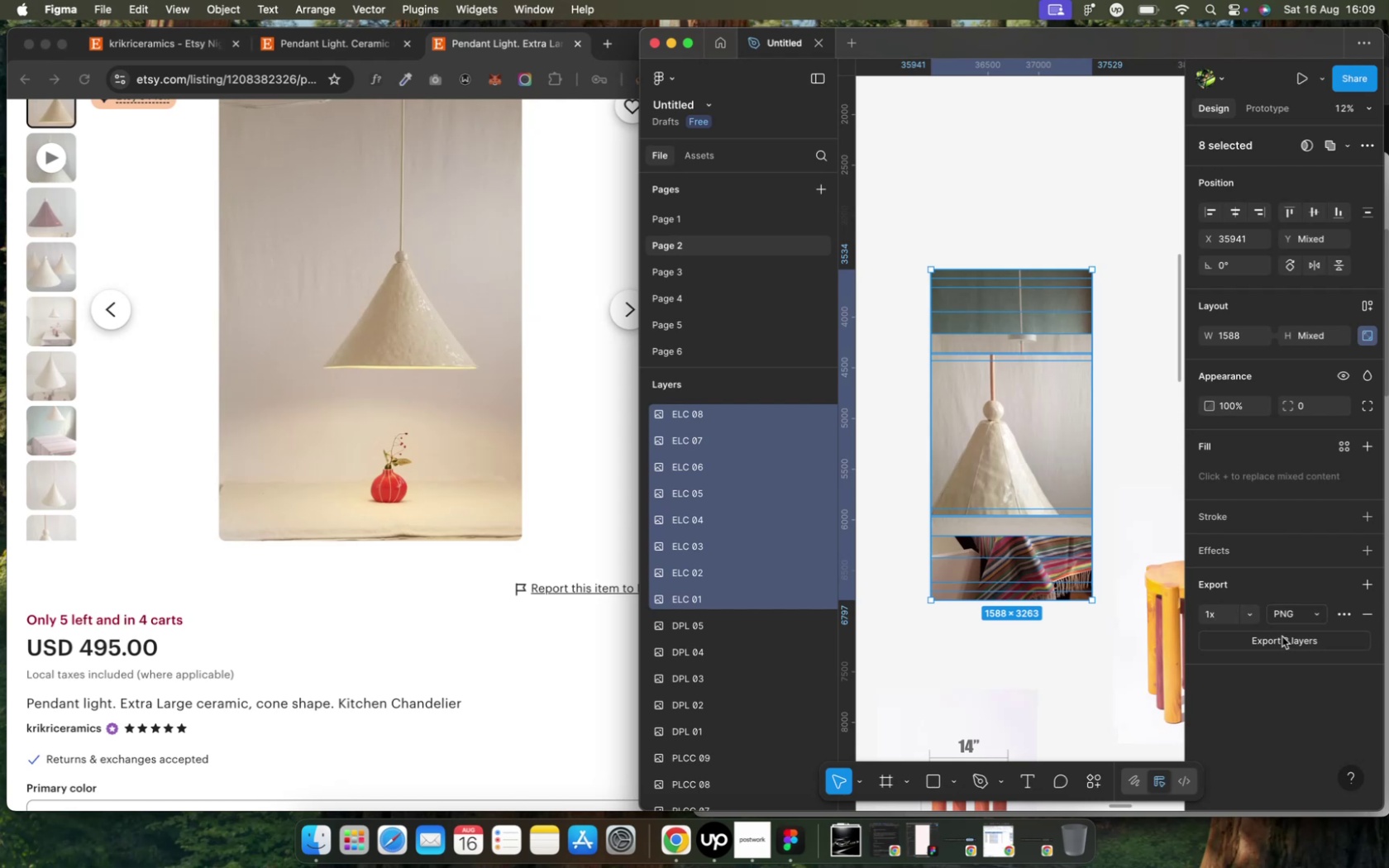 
left_click([1277, 641])
 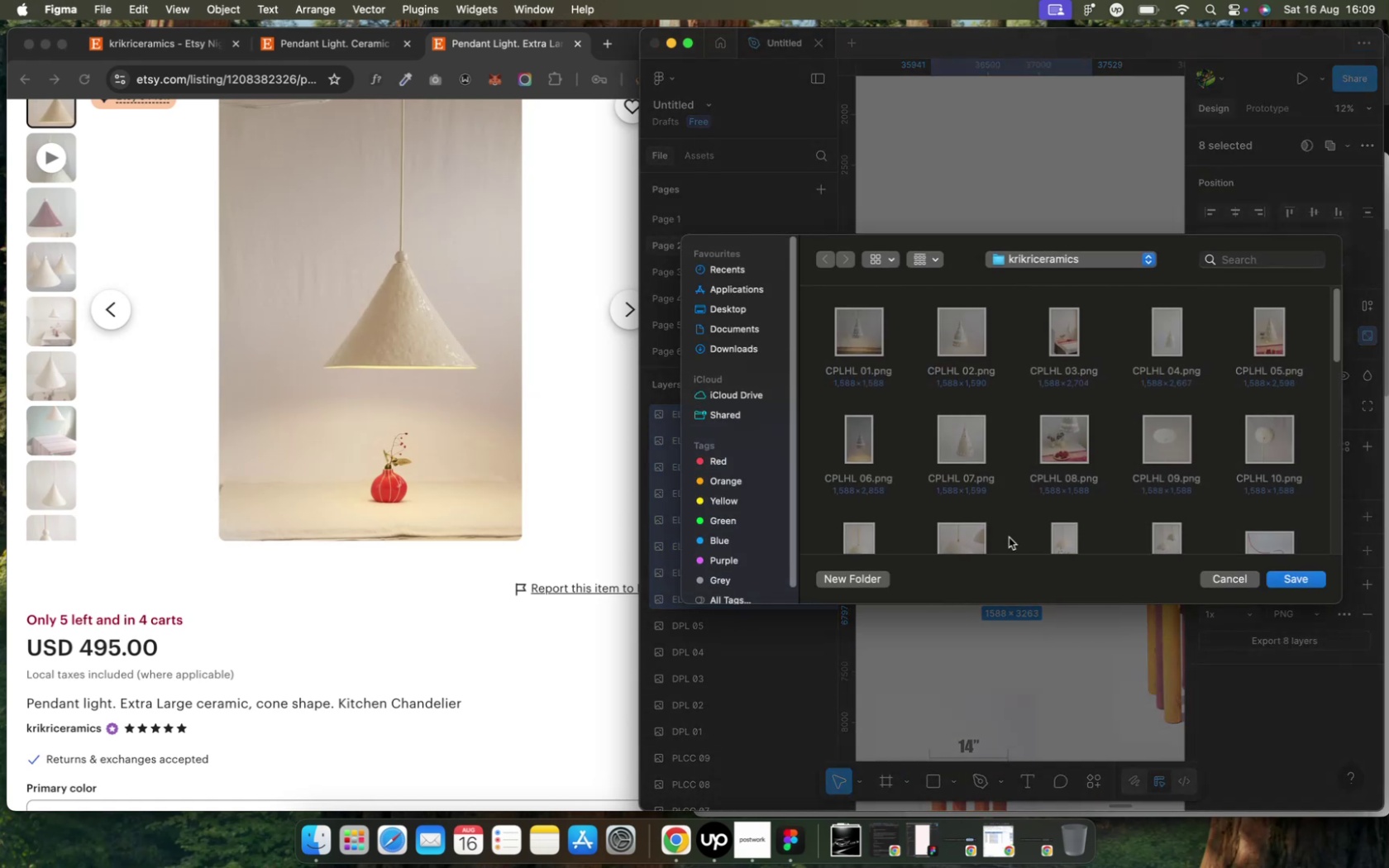 
mouse_move([1270, 603])
 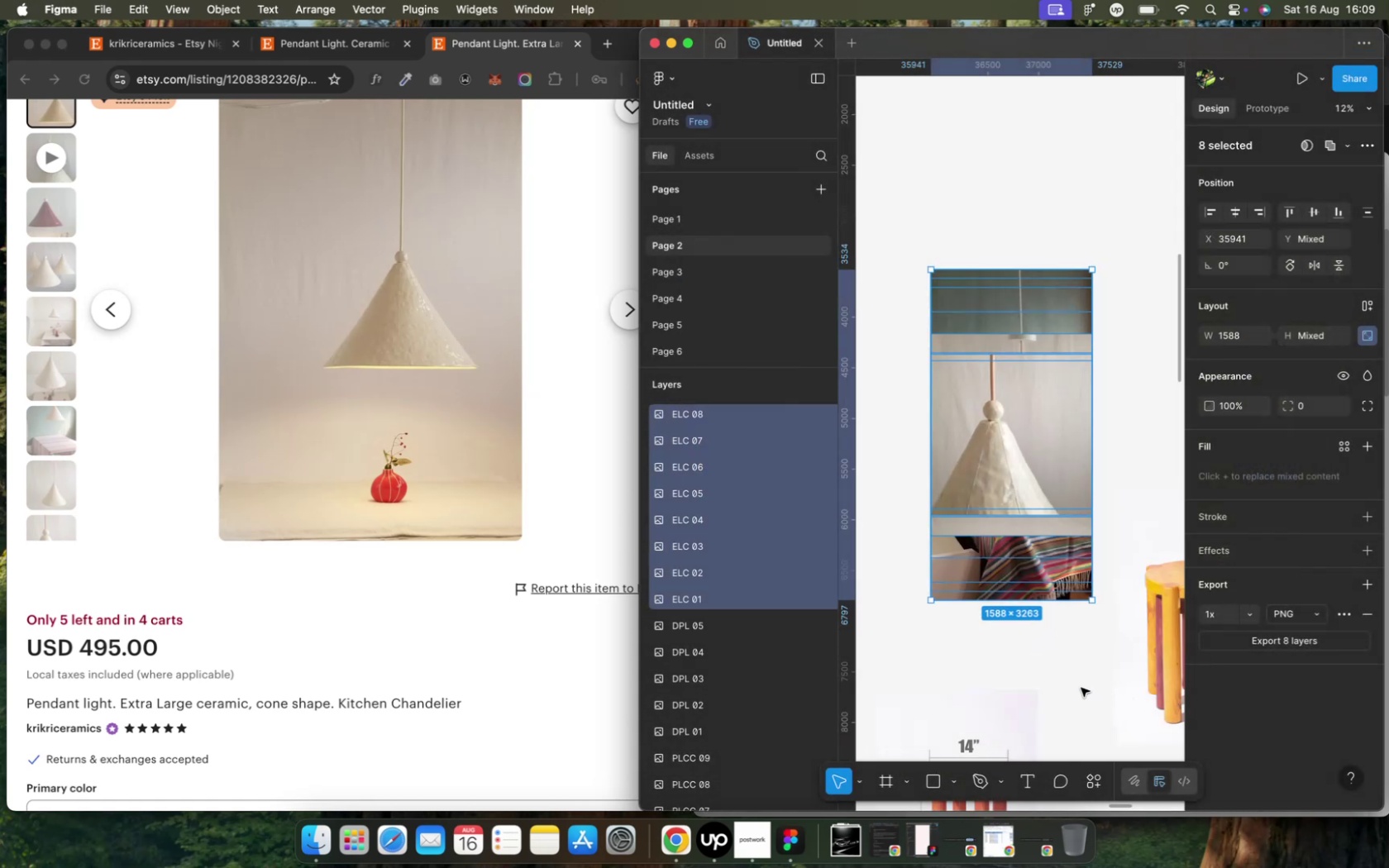 
wait(5.09)
 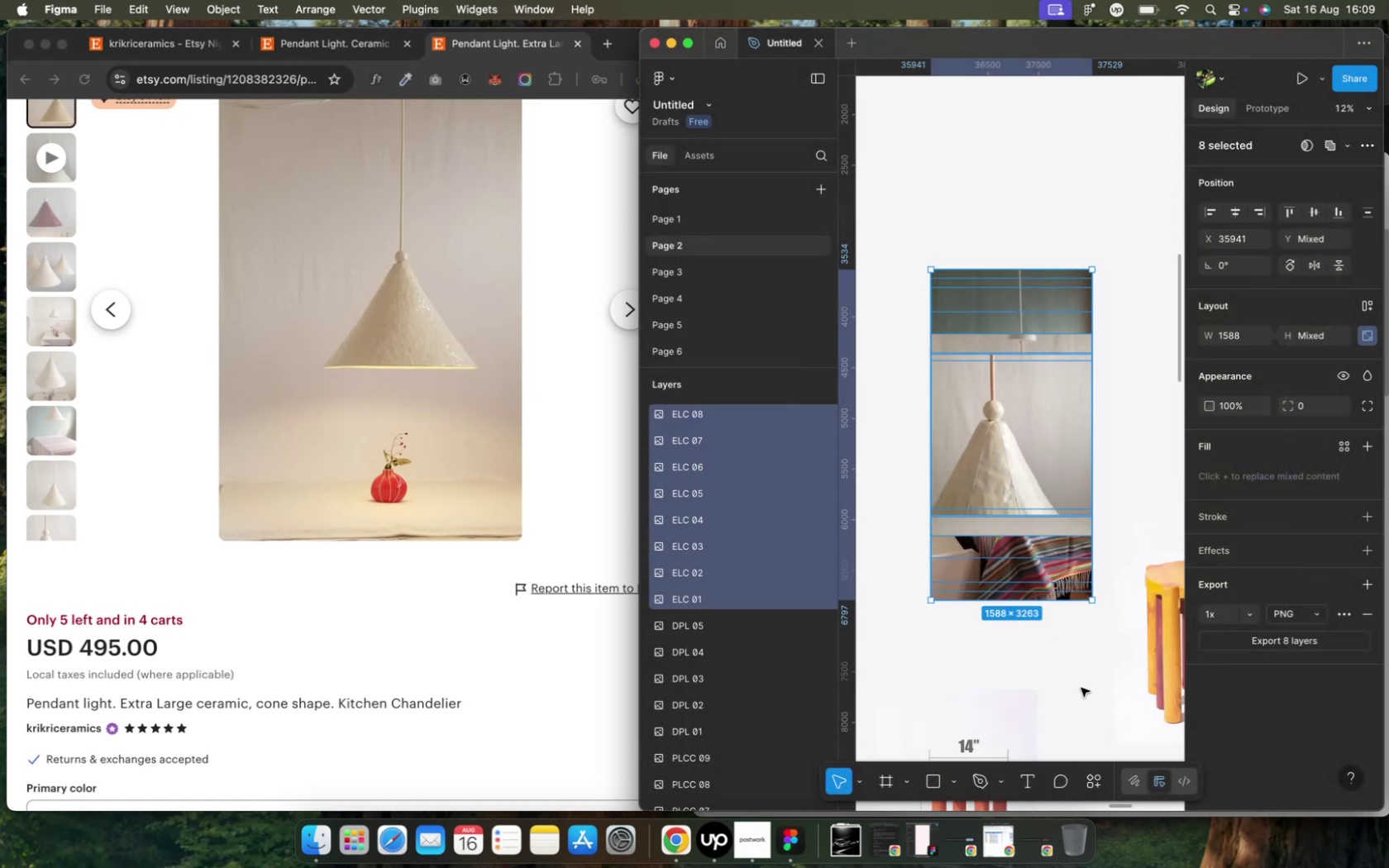 
left_click([1080, 688])
 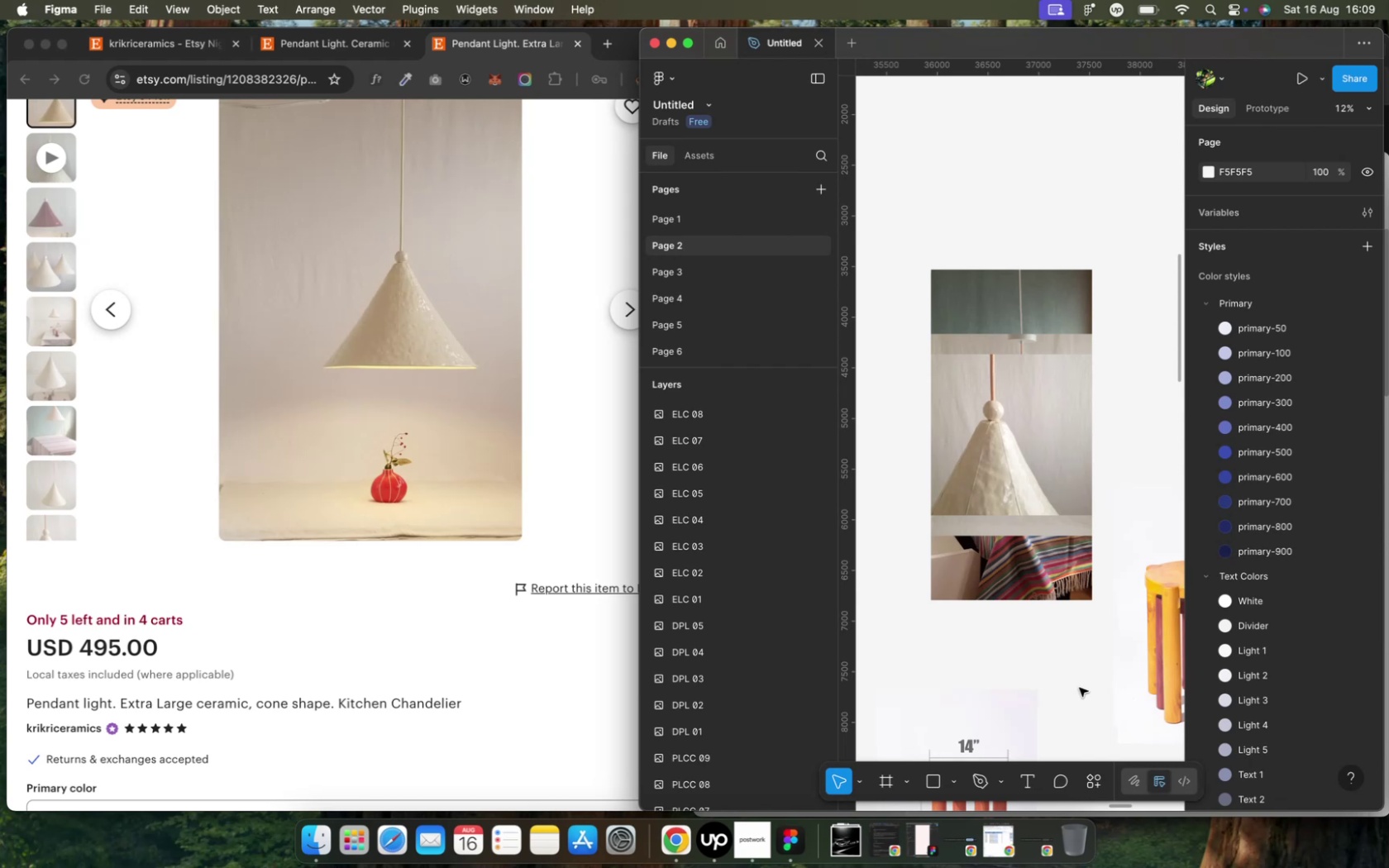 
key(Control+ArrowUp)
 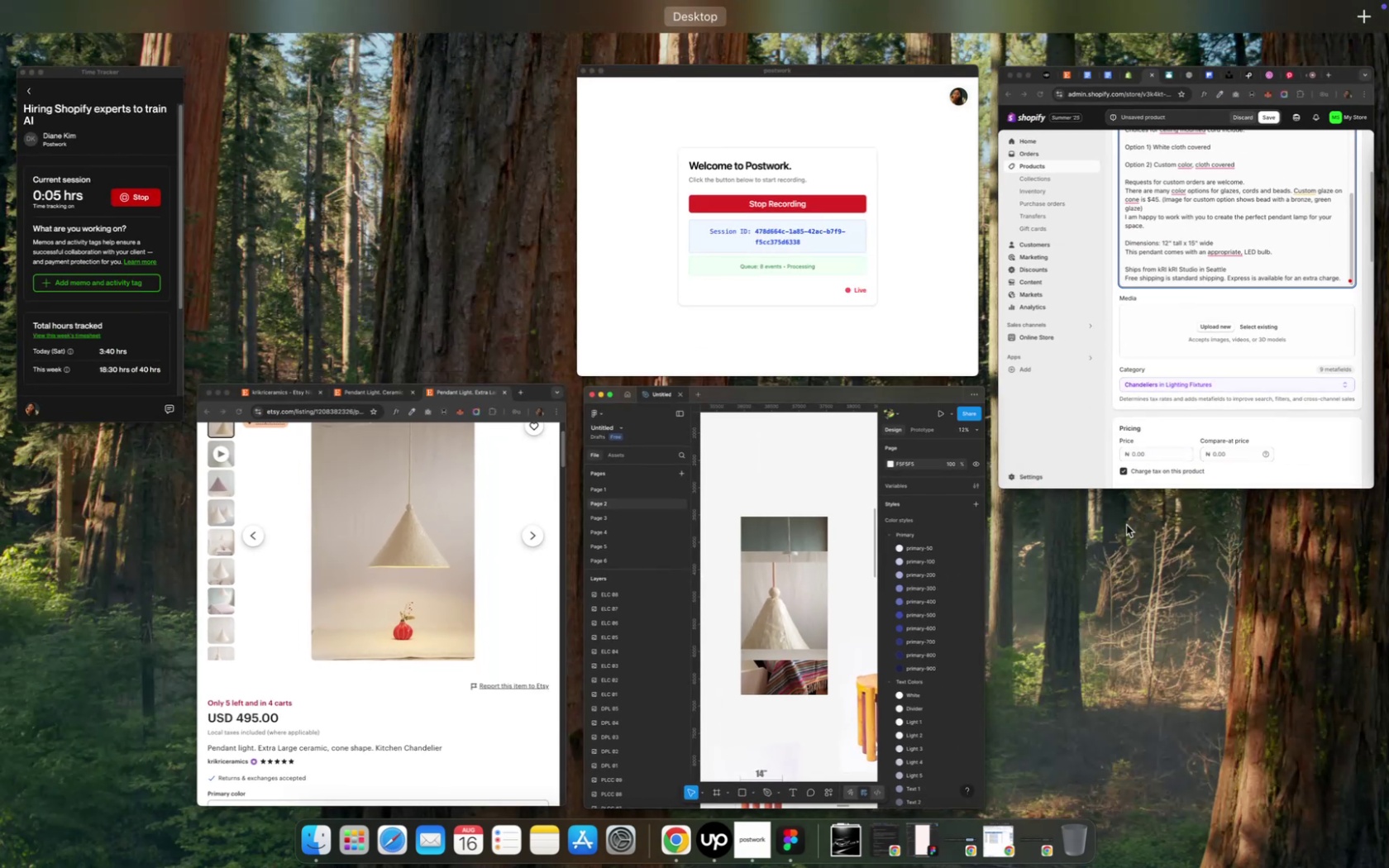 
left_click([1193, 358])
 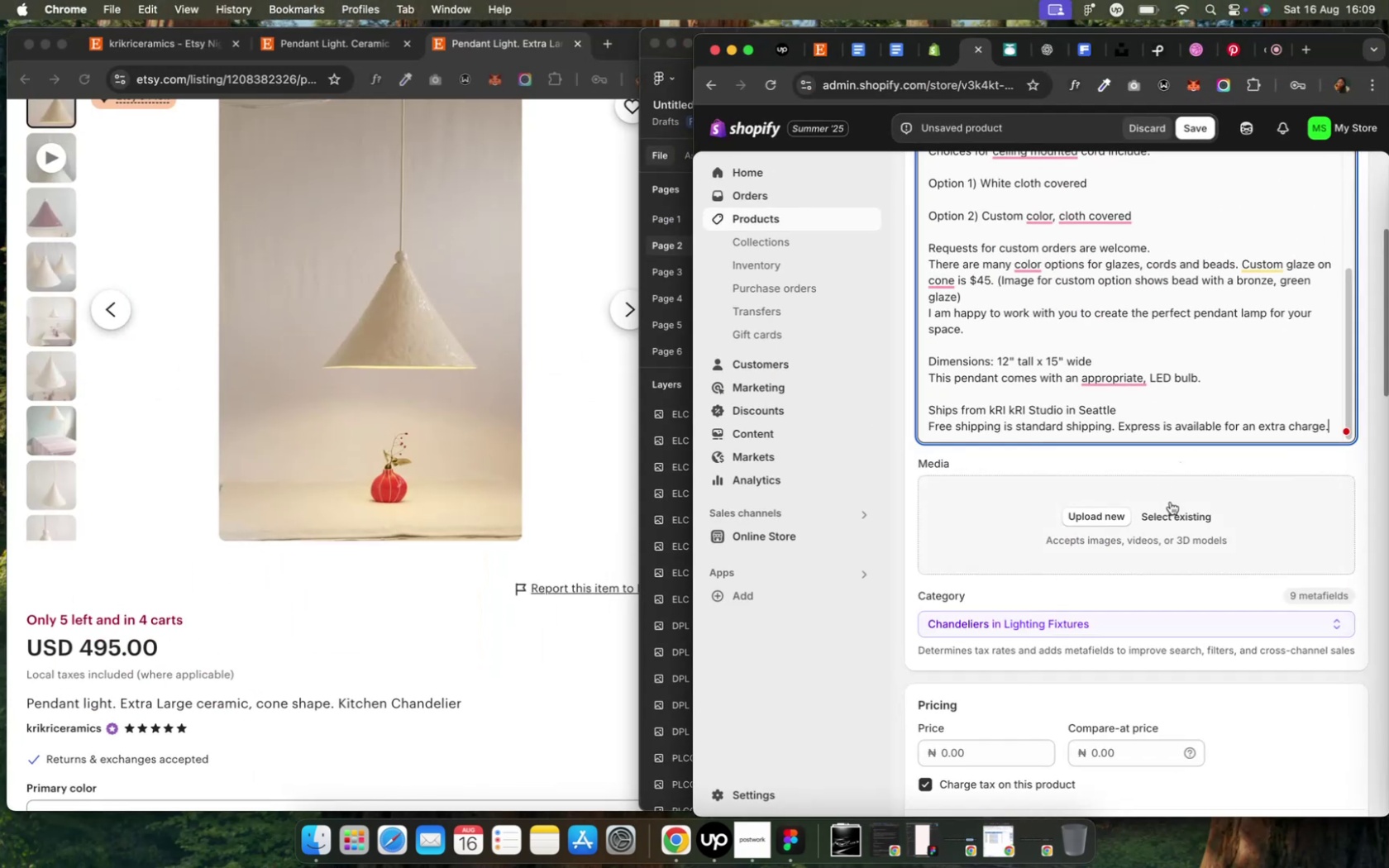 
left_click([1175, 512])
 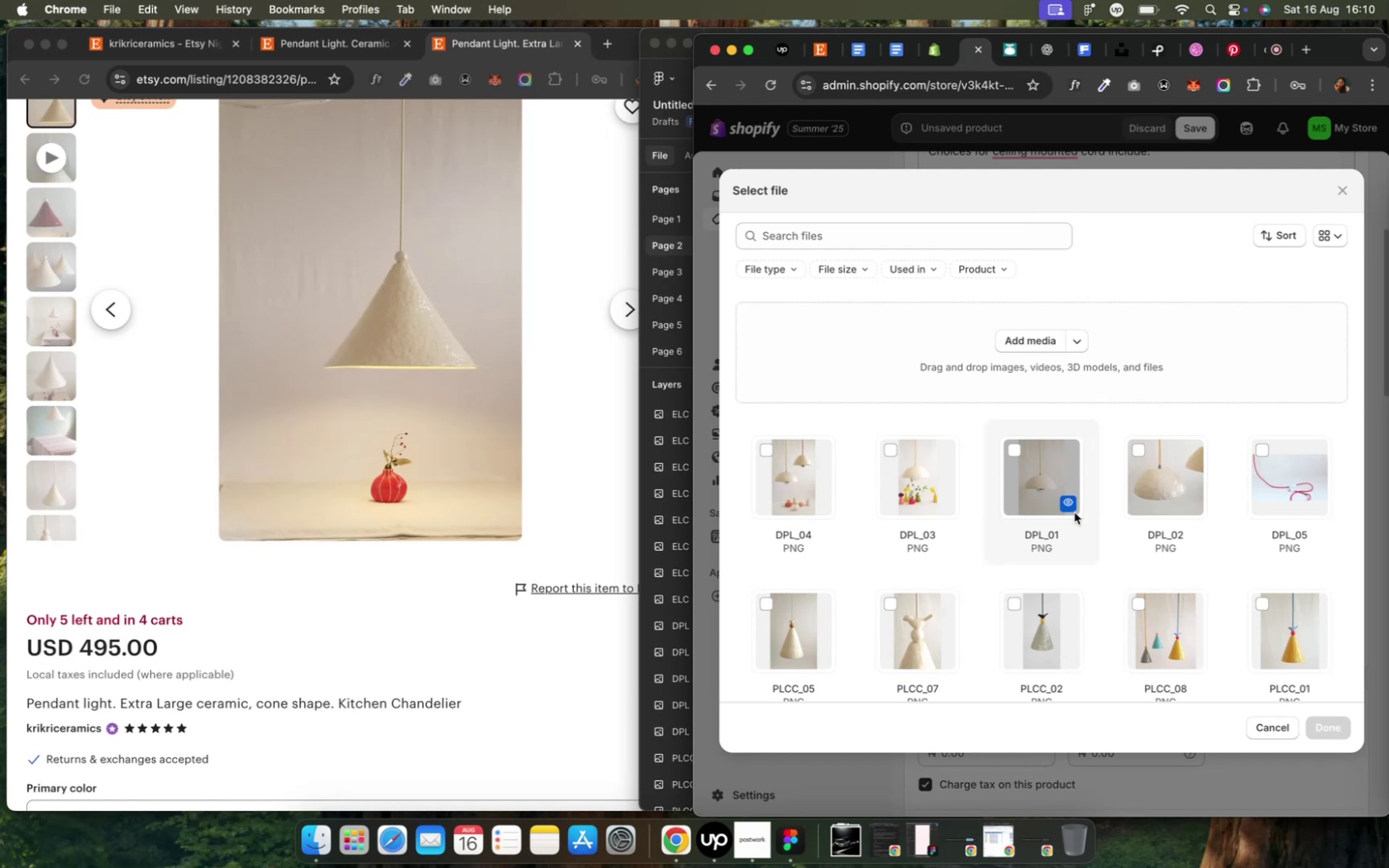 
wait(6.64)
 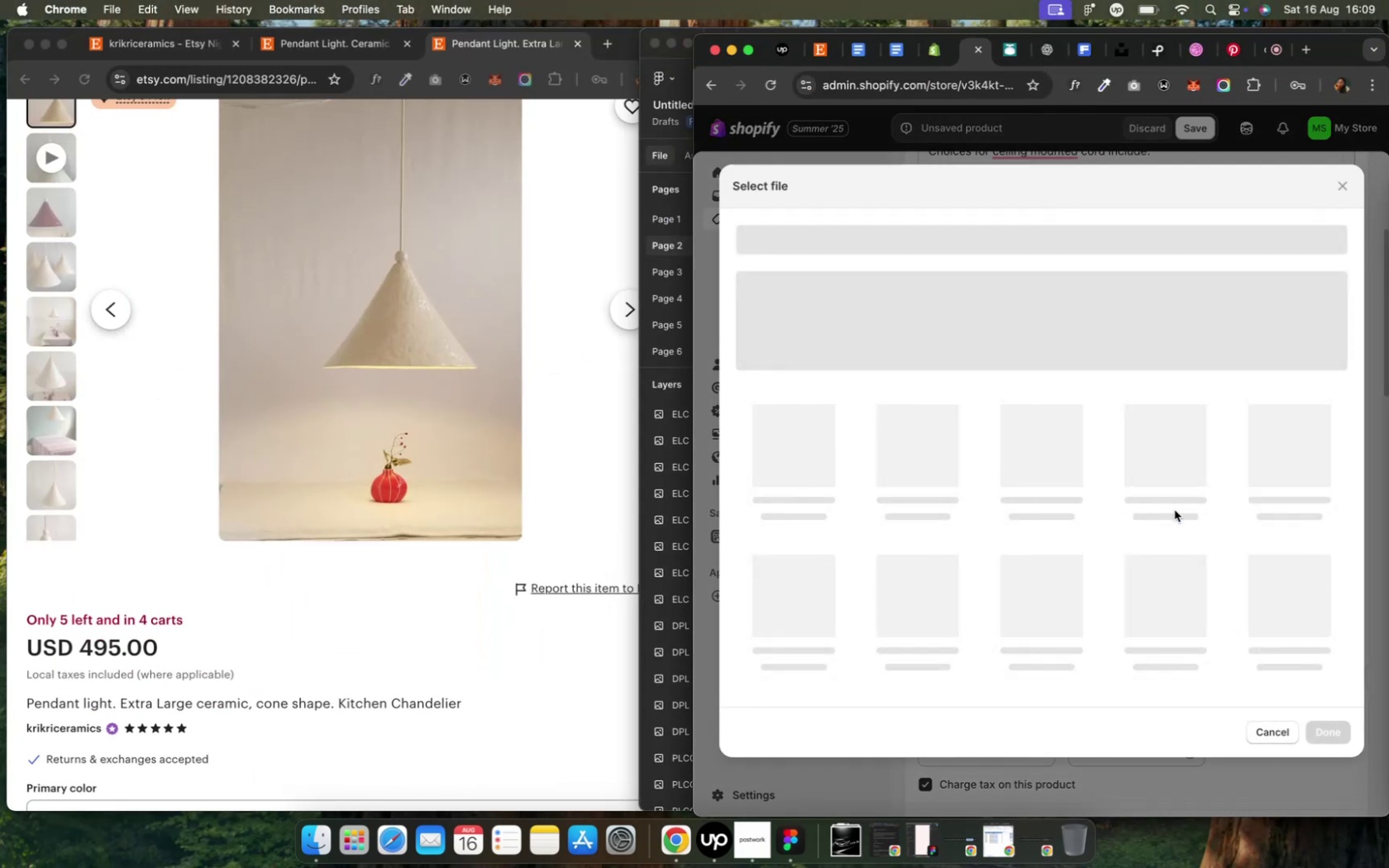 
left_click([1030, 340])
 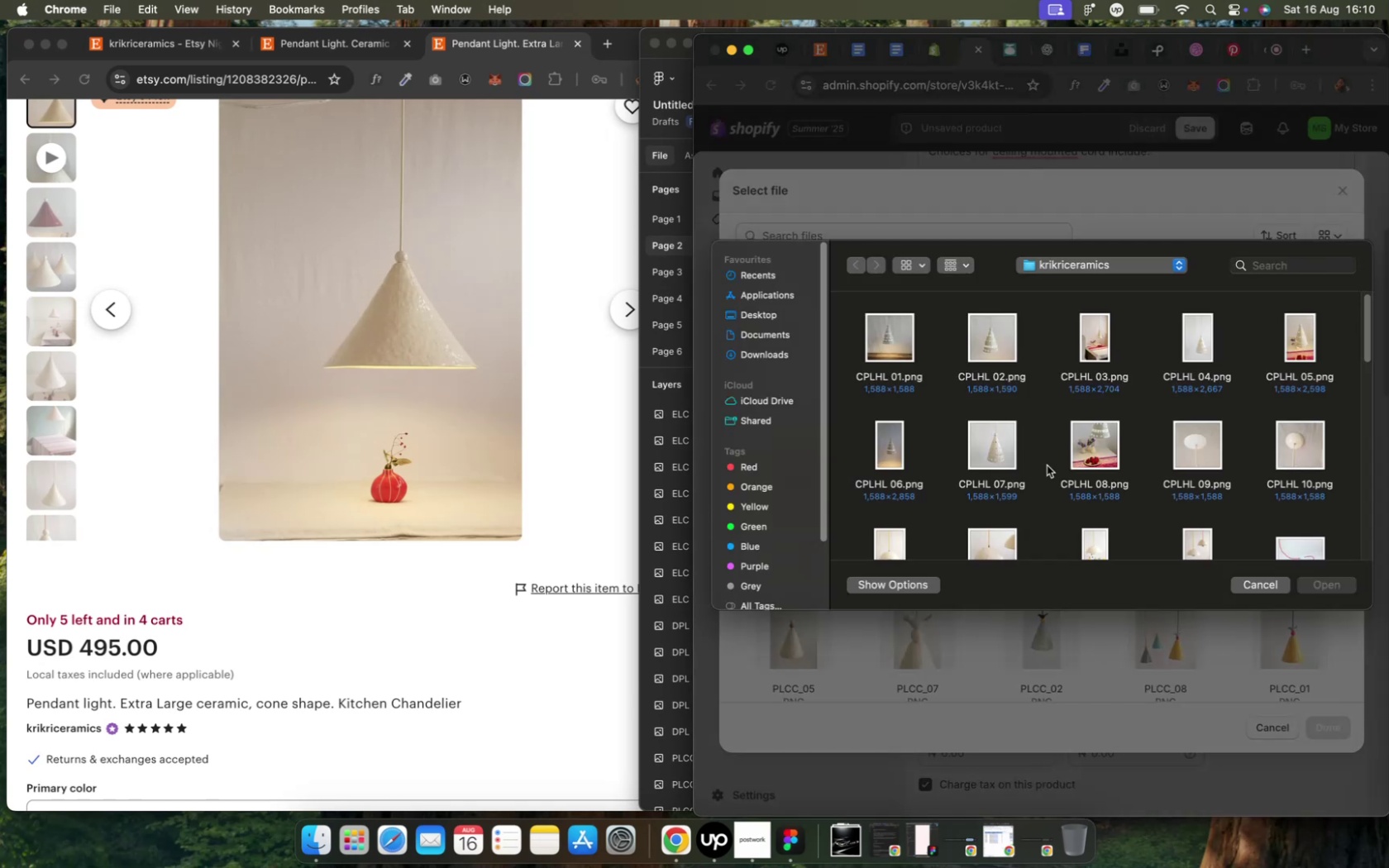 
scroll: coordinate [1046, 465], scroll_direction: down, amount: 19.0
 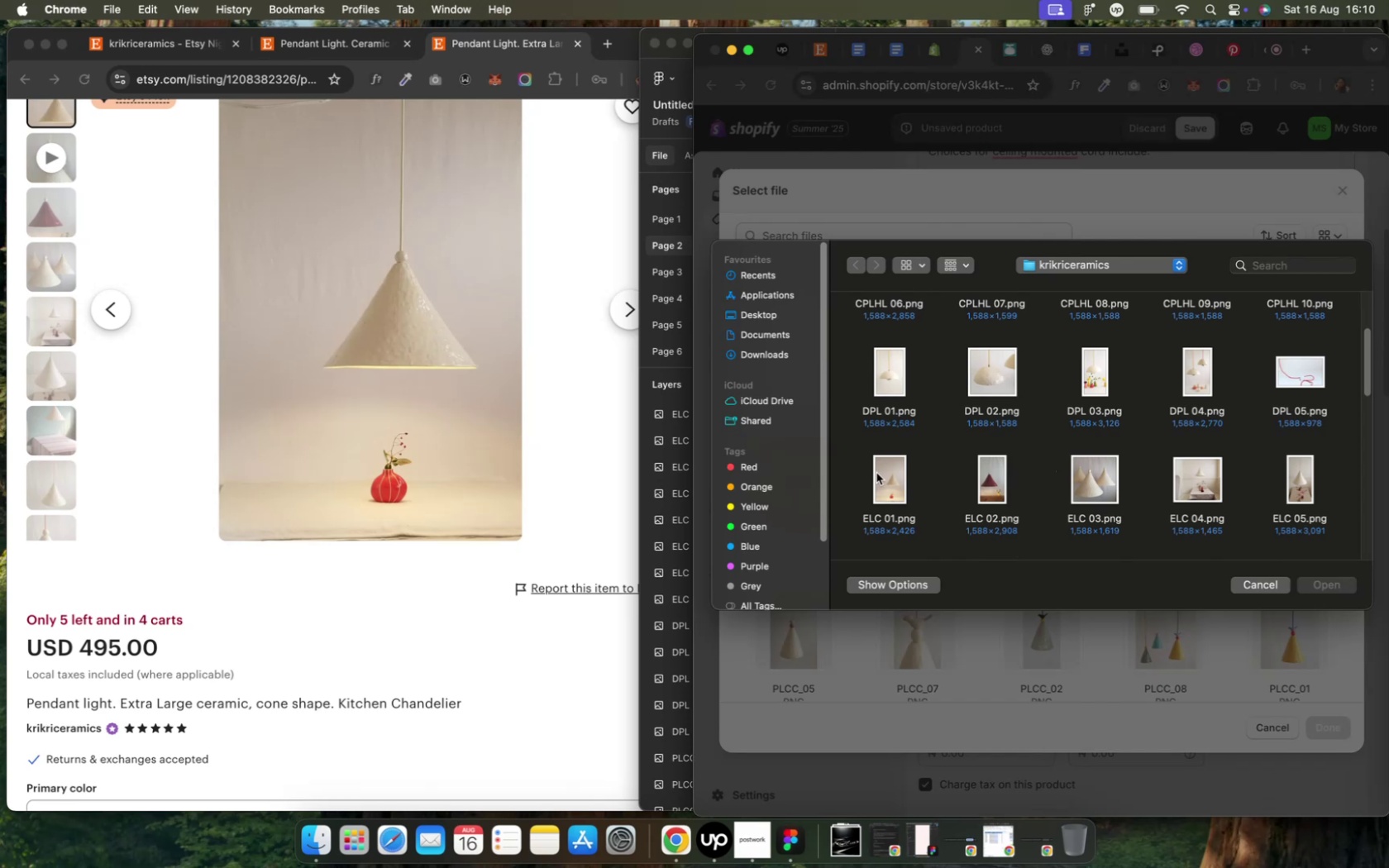 
left_click([899, 481])
 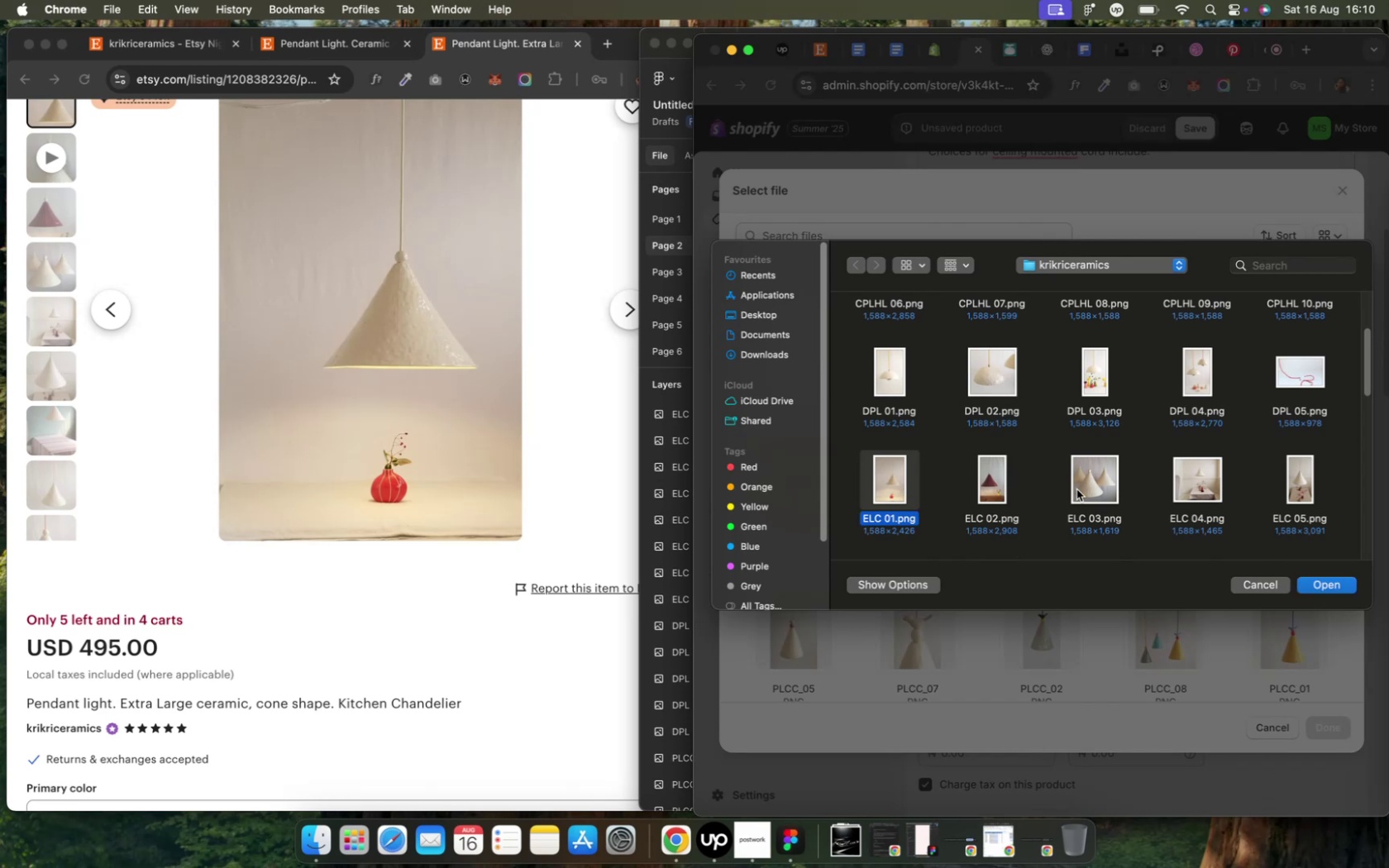 
hold_key(key=ShiftLeft, duration=2.96)
left_click([995, 480])
 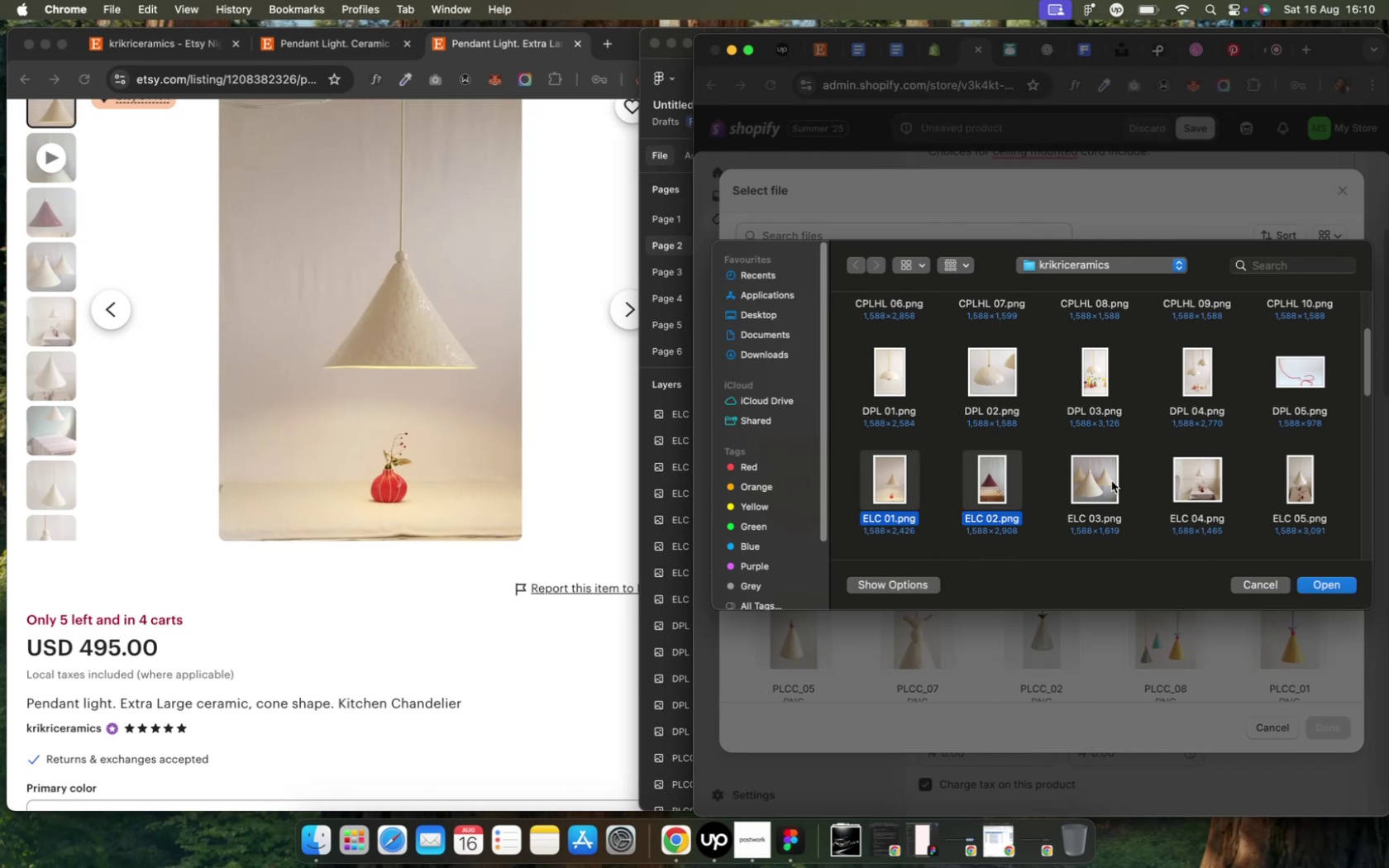 
left_click([1115, 480])
 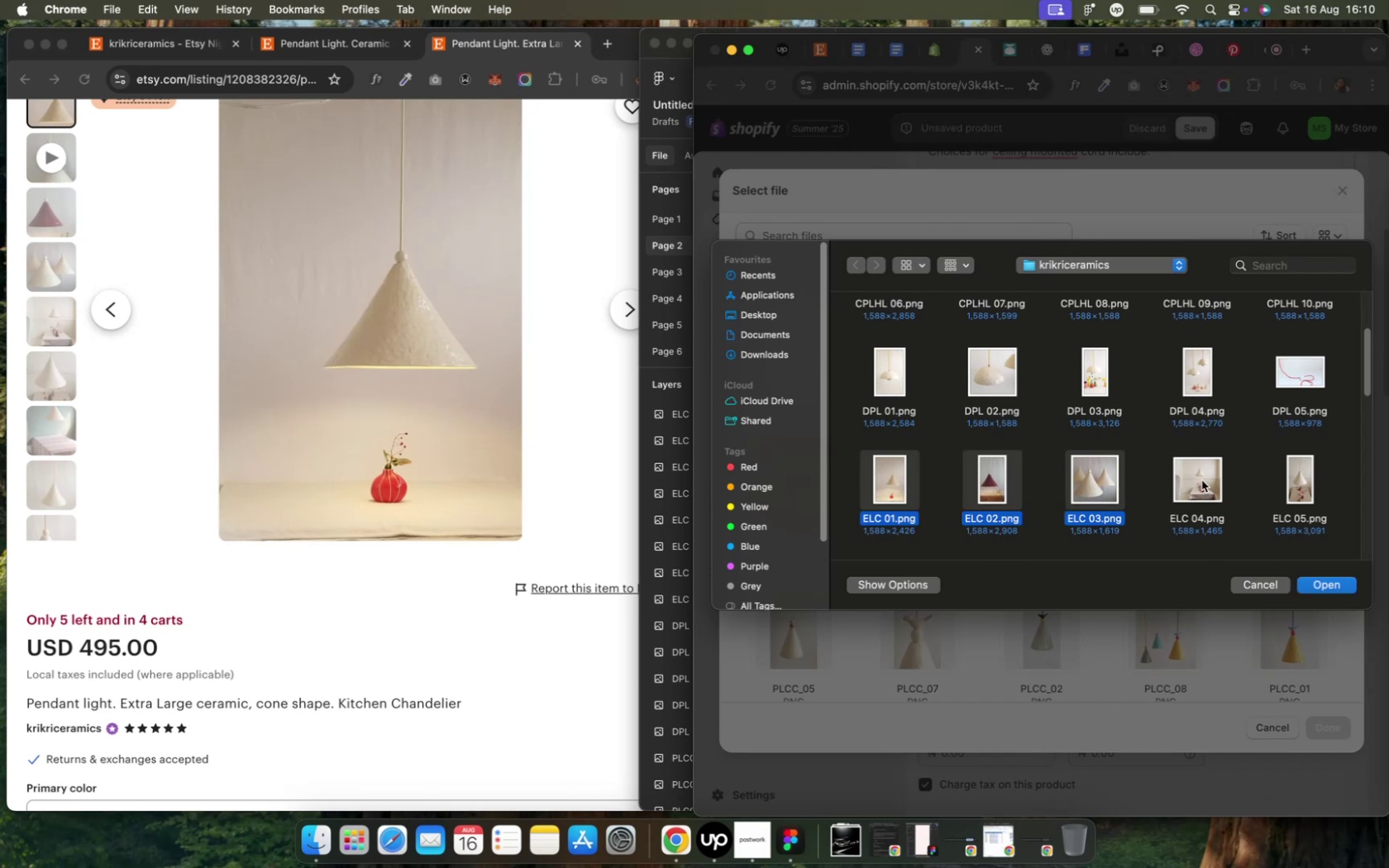 
left_click([1200, 480])
 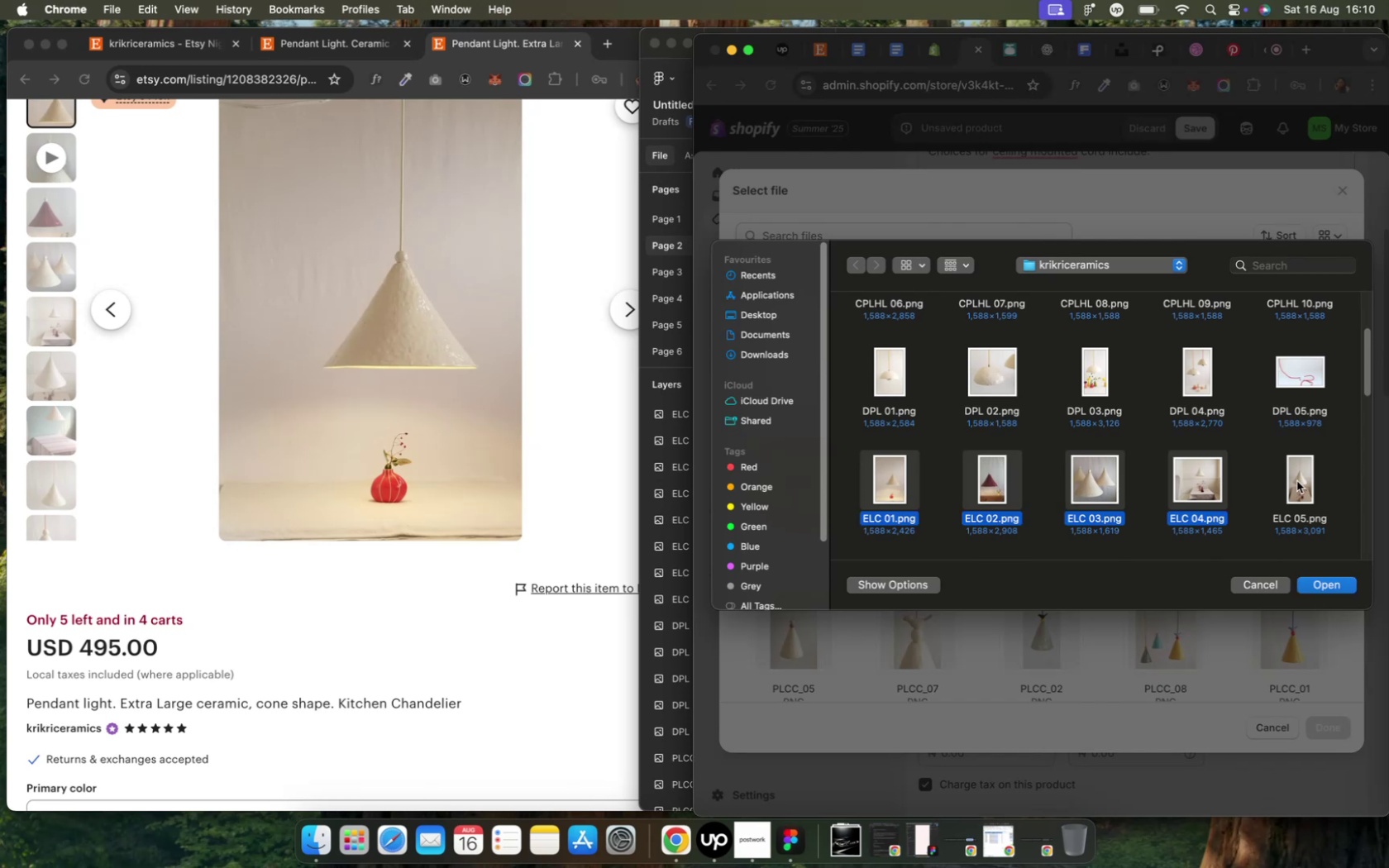 
left_click([1296, 481])
 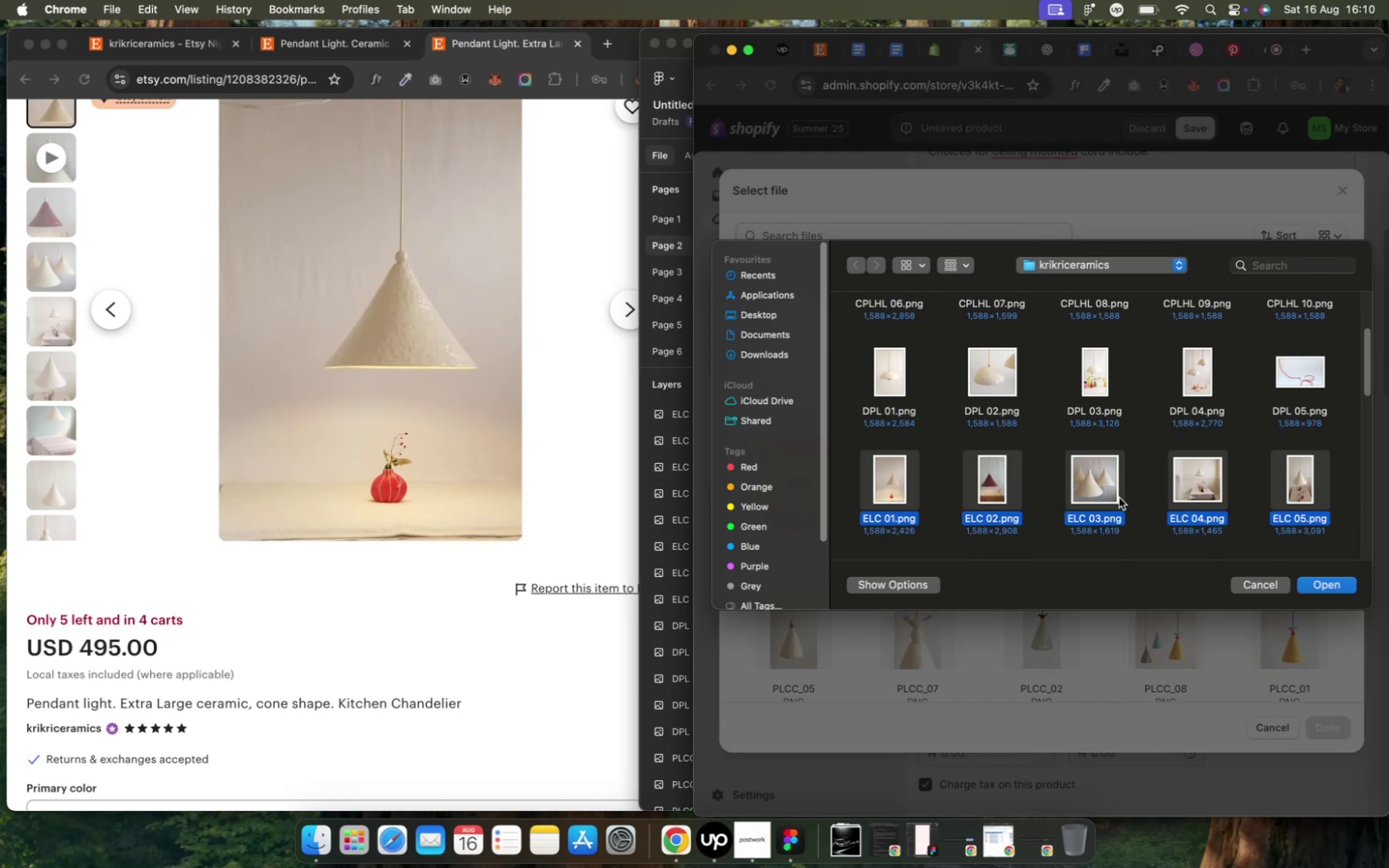 
scroll: coordinate [1101, 496], scroll_direction: down, amount: 14.0
 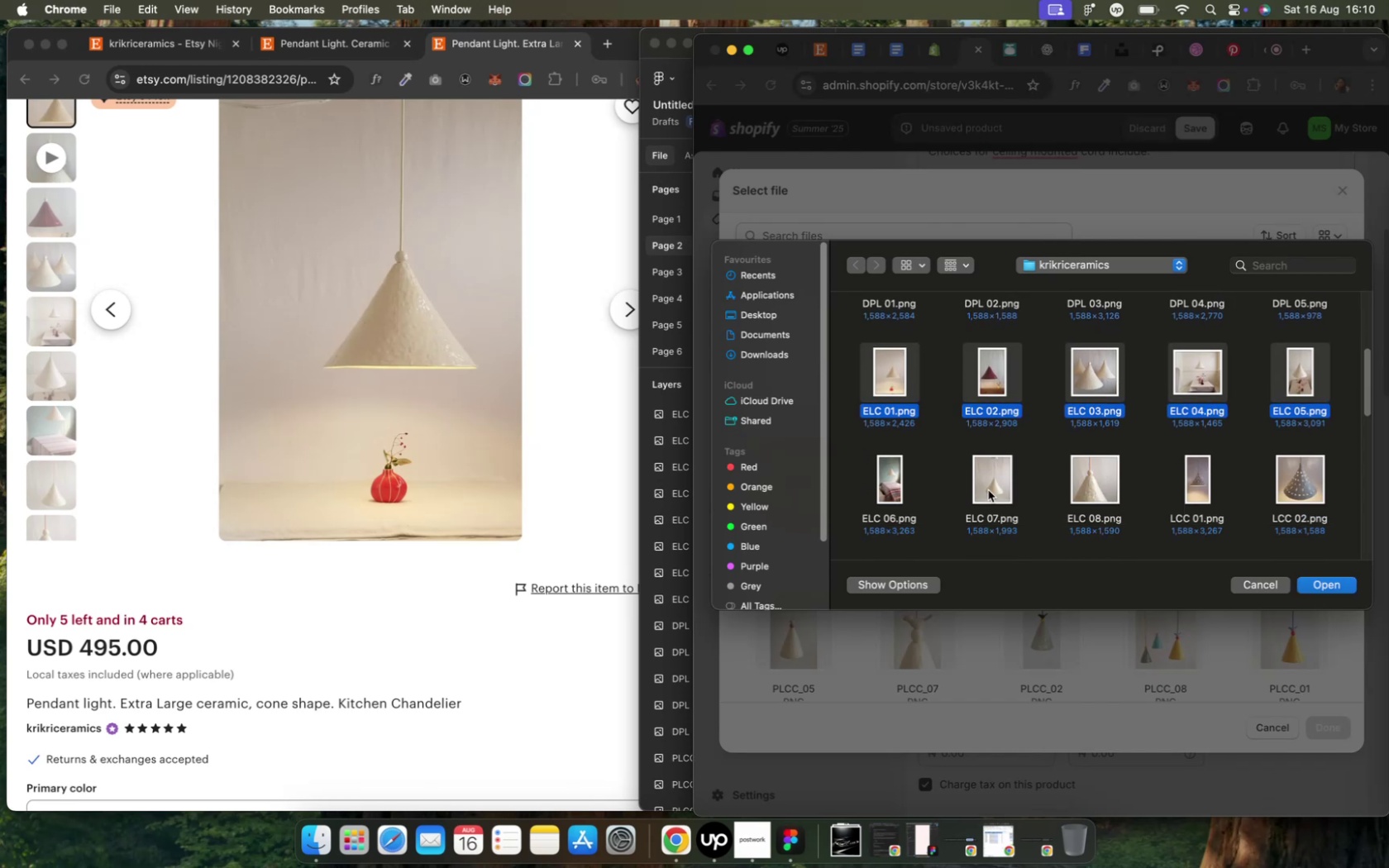 
hold_key(key=ShiftLeft, duration=2.42)
left_click([896, 493])
 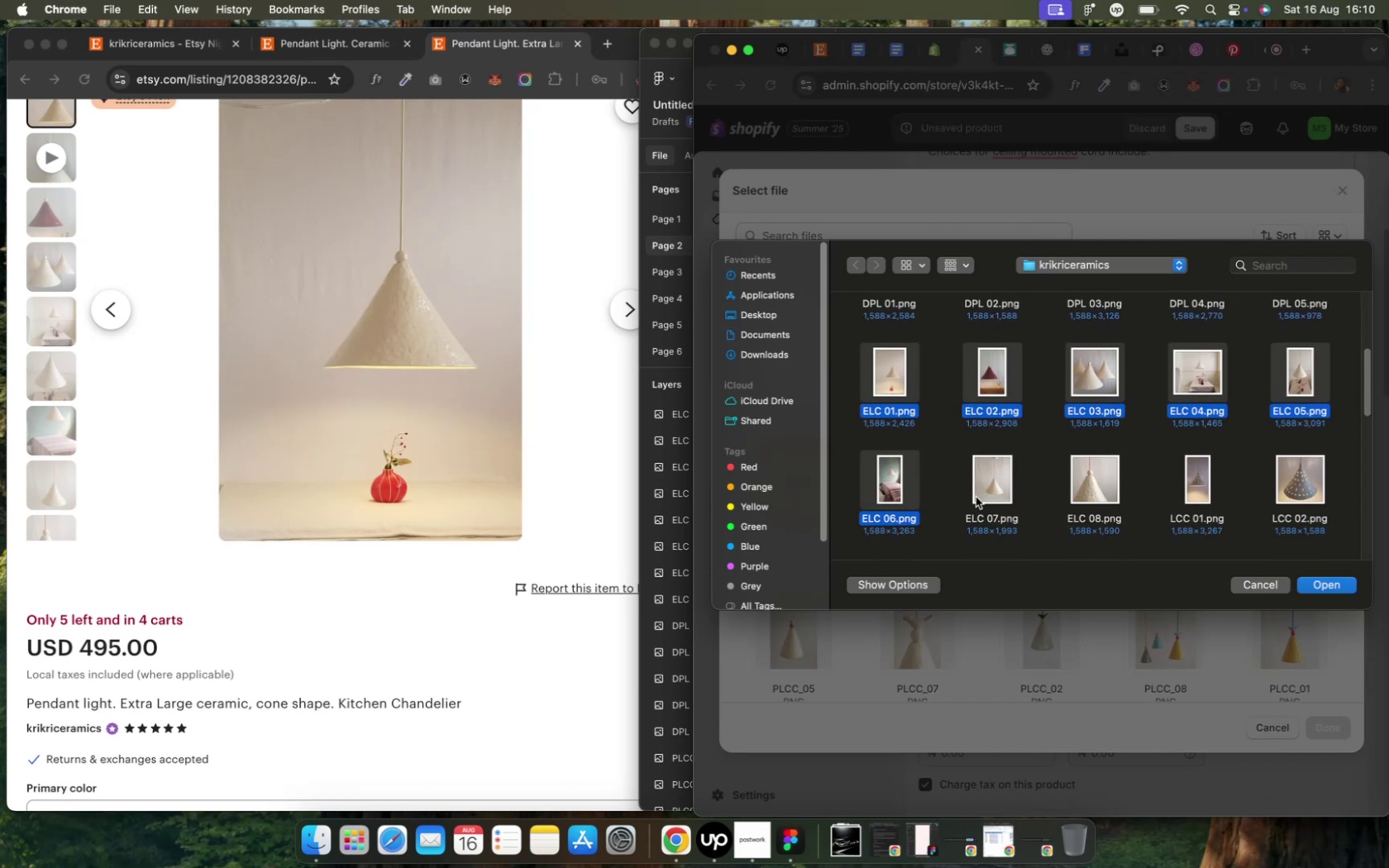 
left_click([993, 497])
 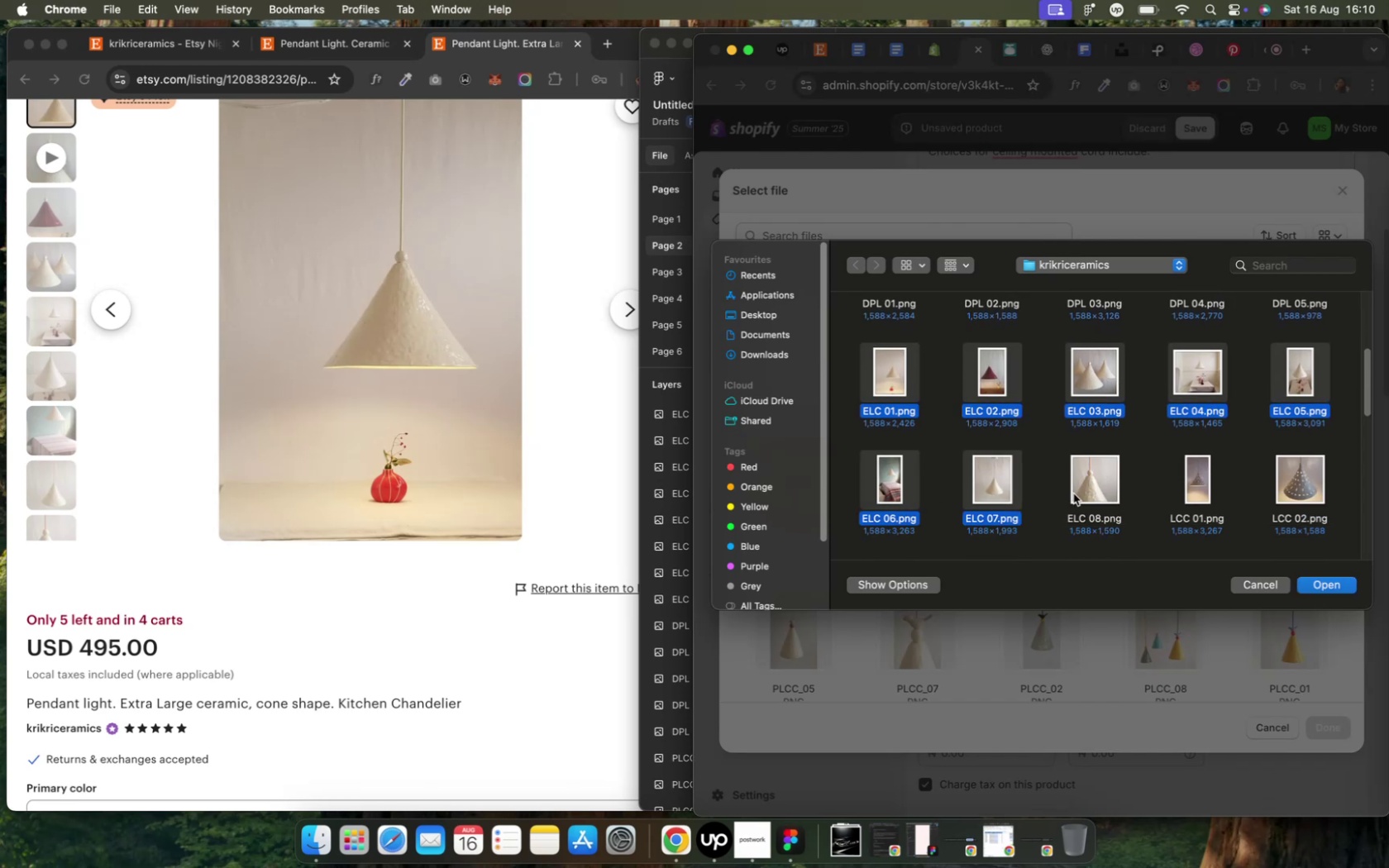 
left_click([1072, 494])
 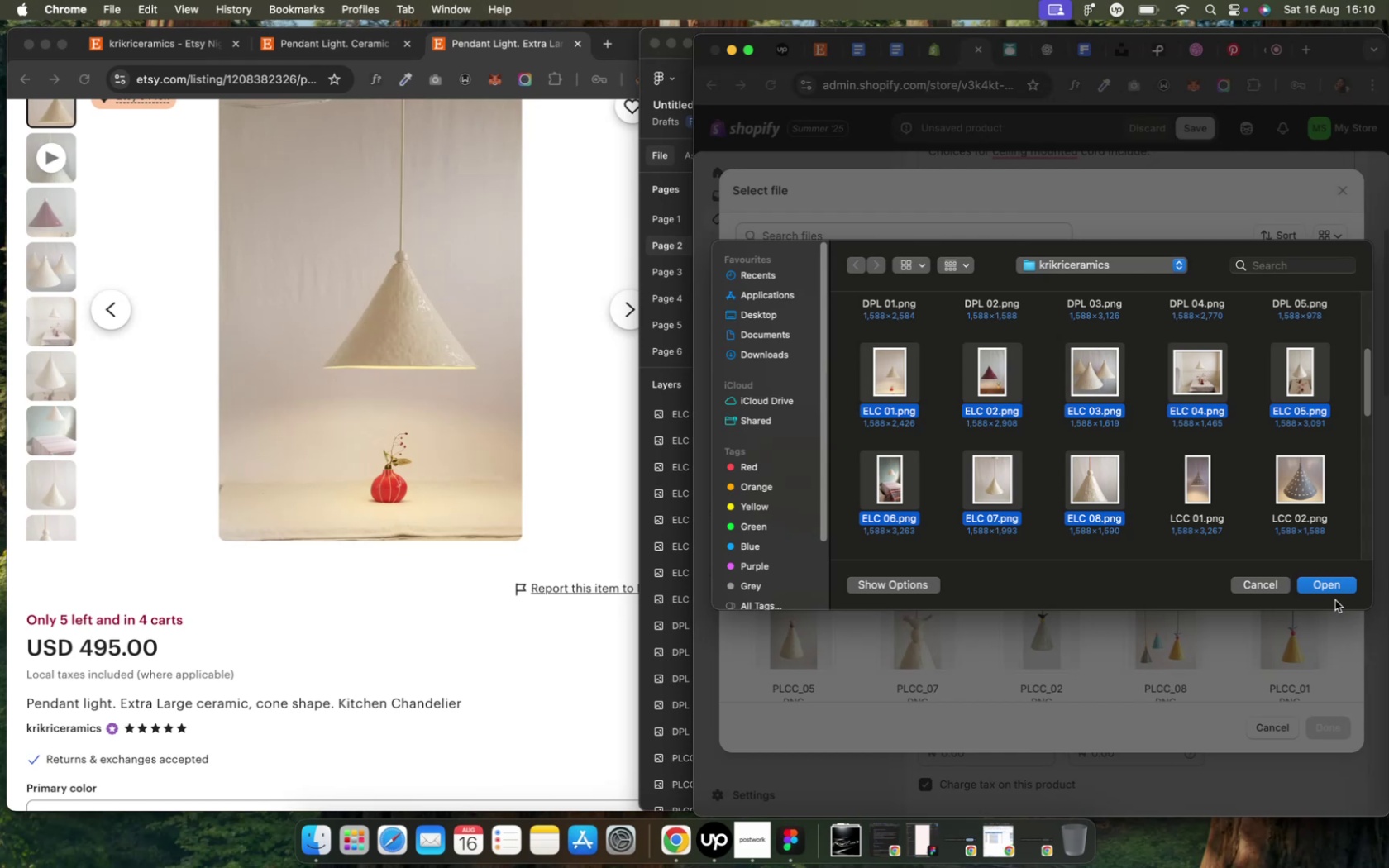 
left_click([1316, 589])
 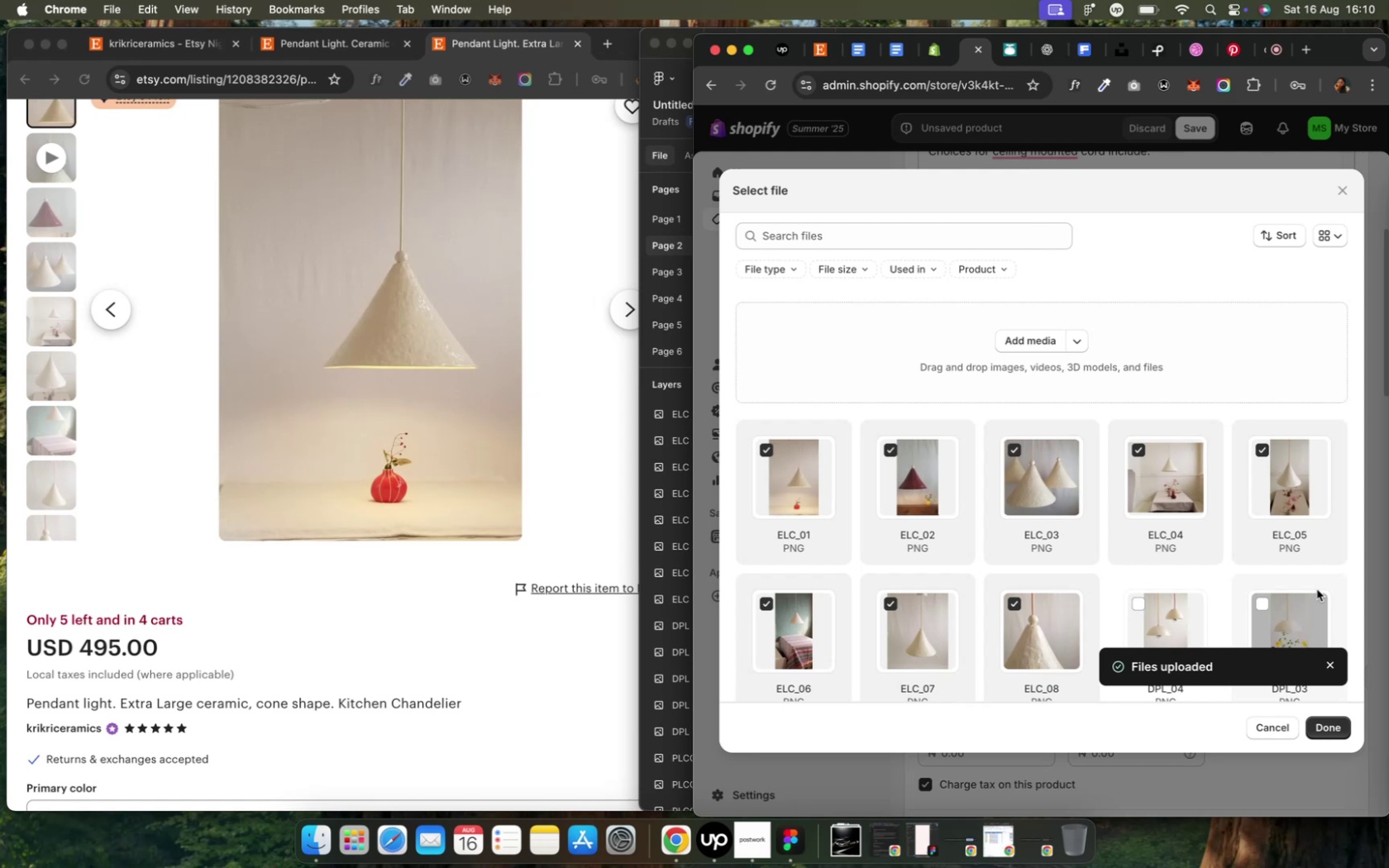 
wait(24.69)
 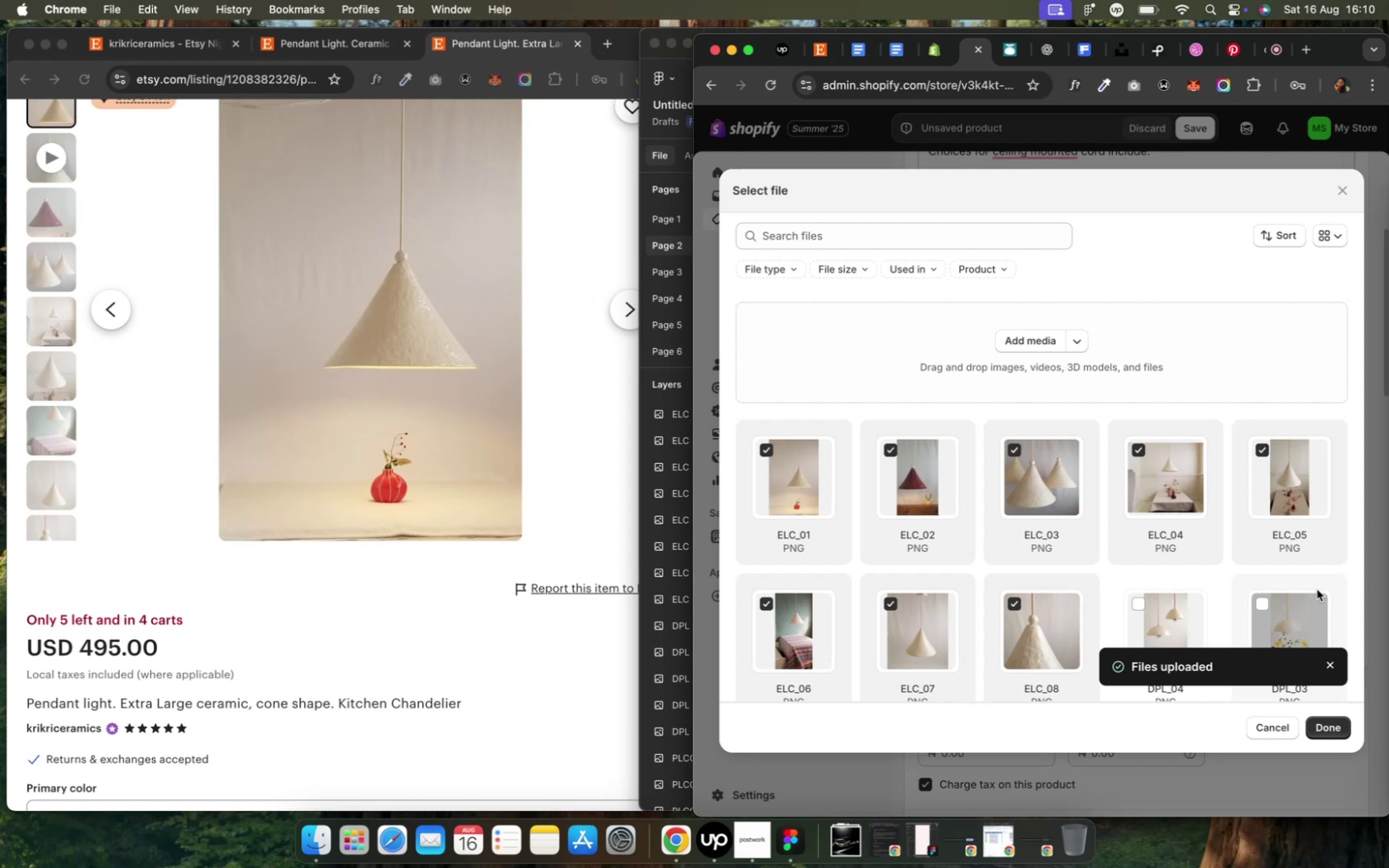 
left_click([1325, 723])
 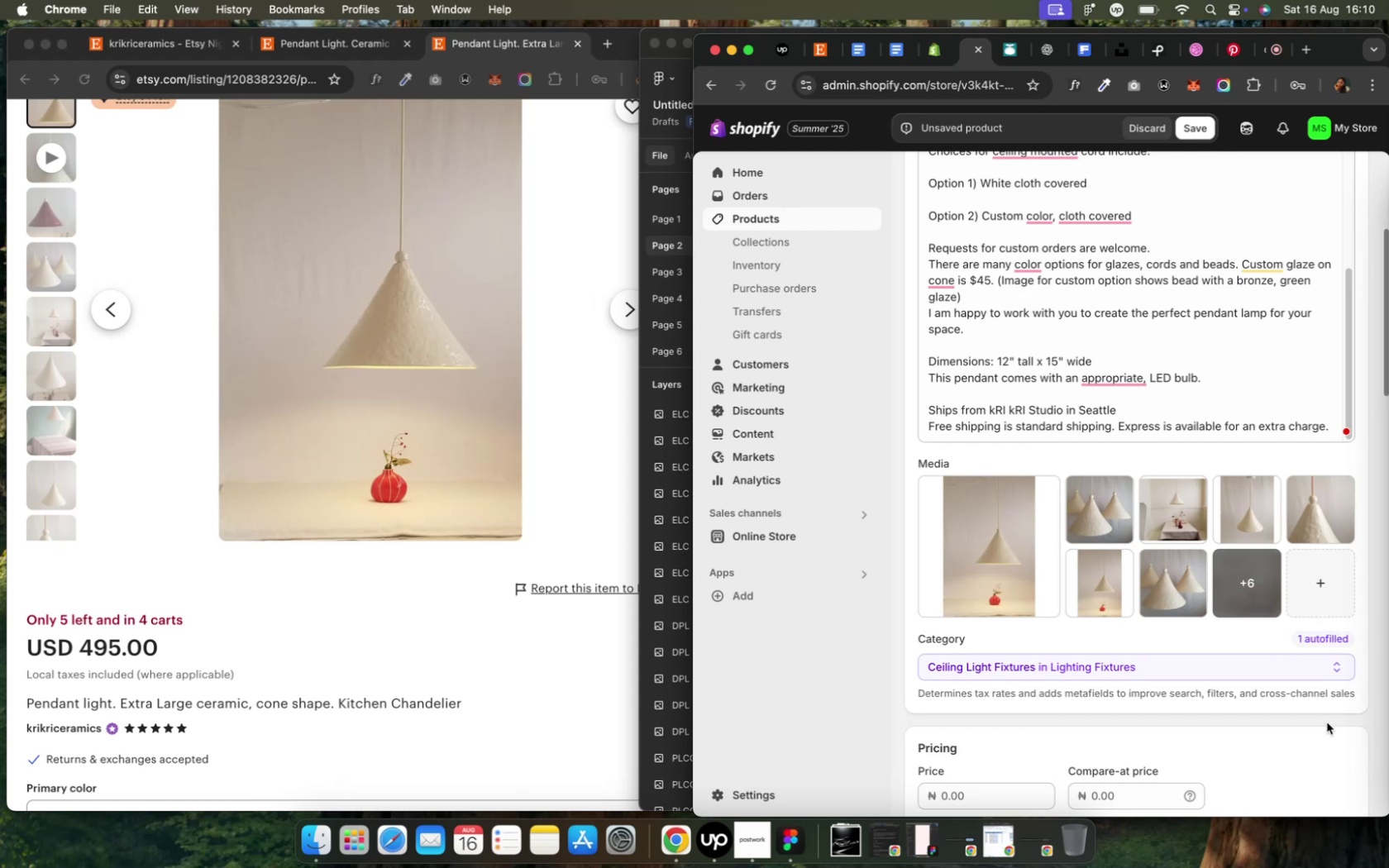 
wait(9.19)
 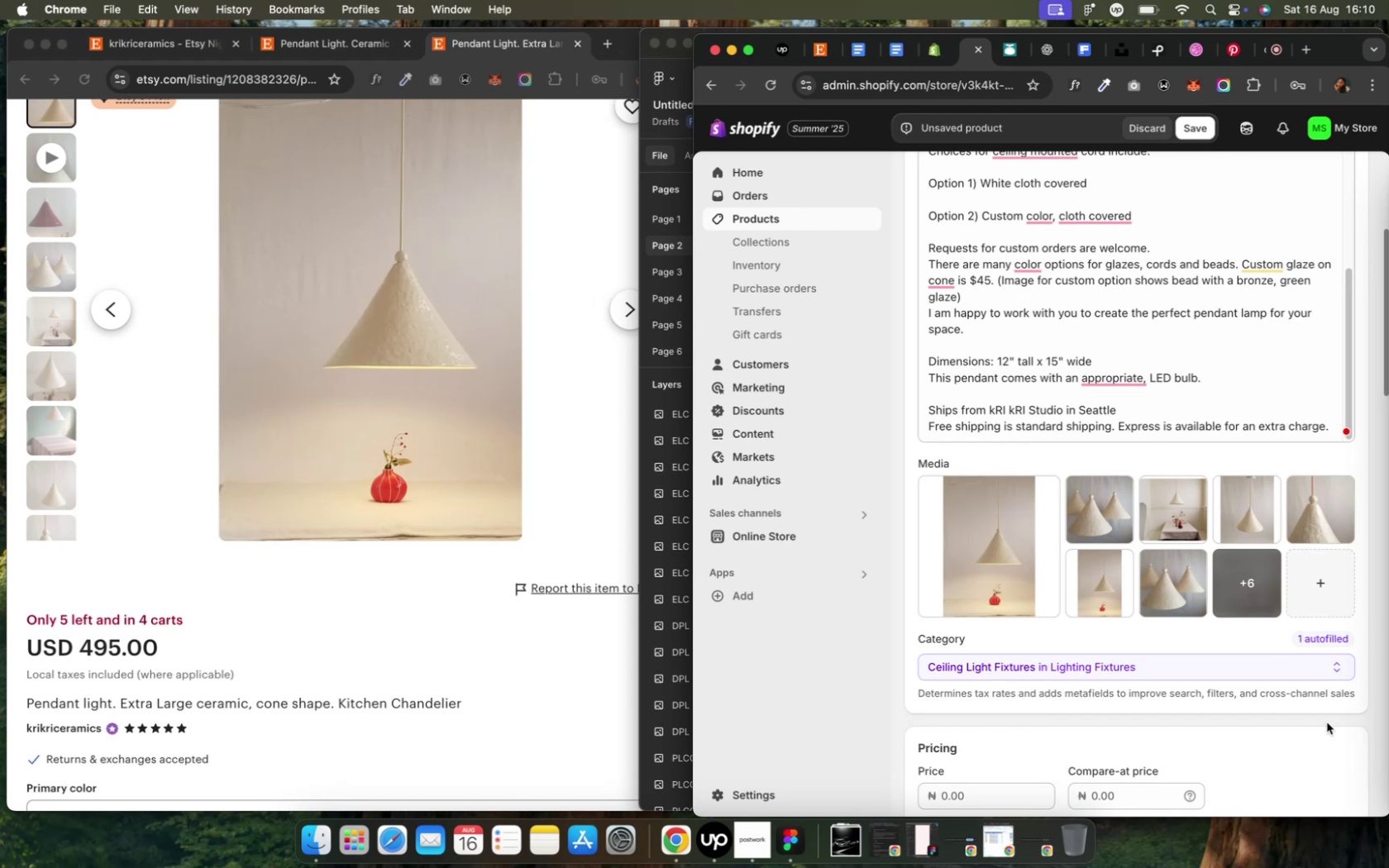 
left_click([1328, 635])
 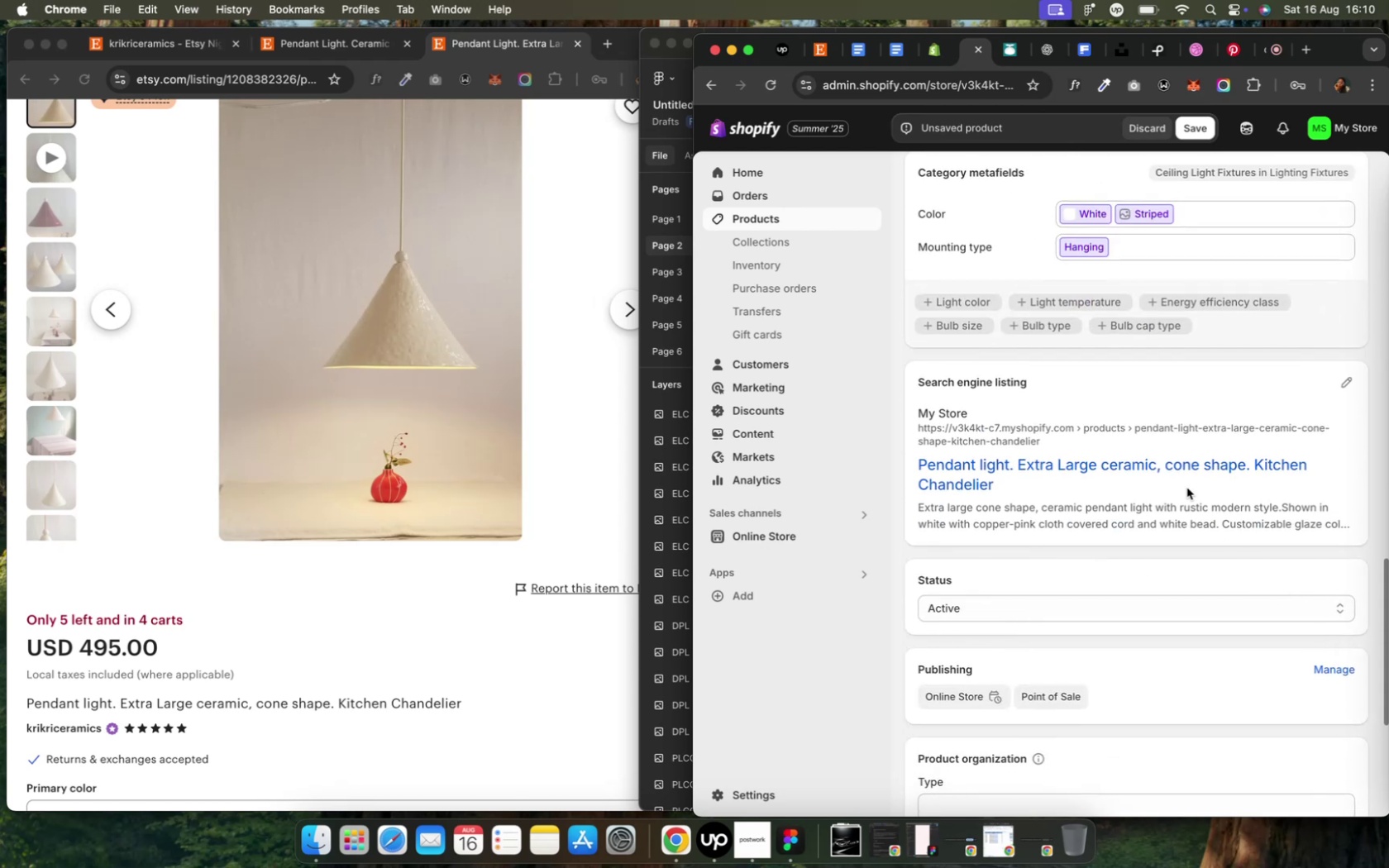 
scroll: coordinate [1174, 470], scroll_direction: up, amount: 31.0
 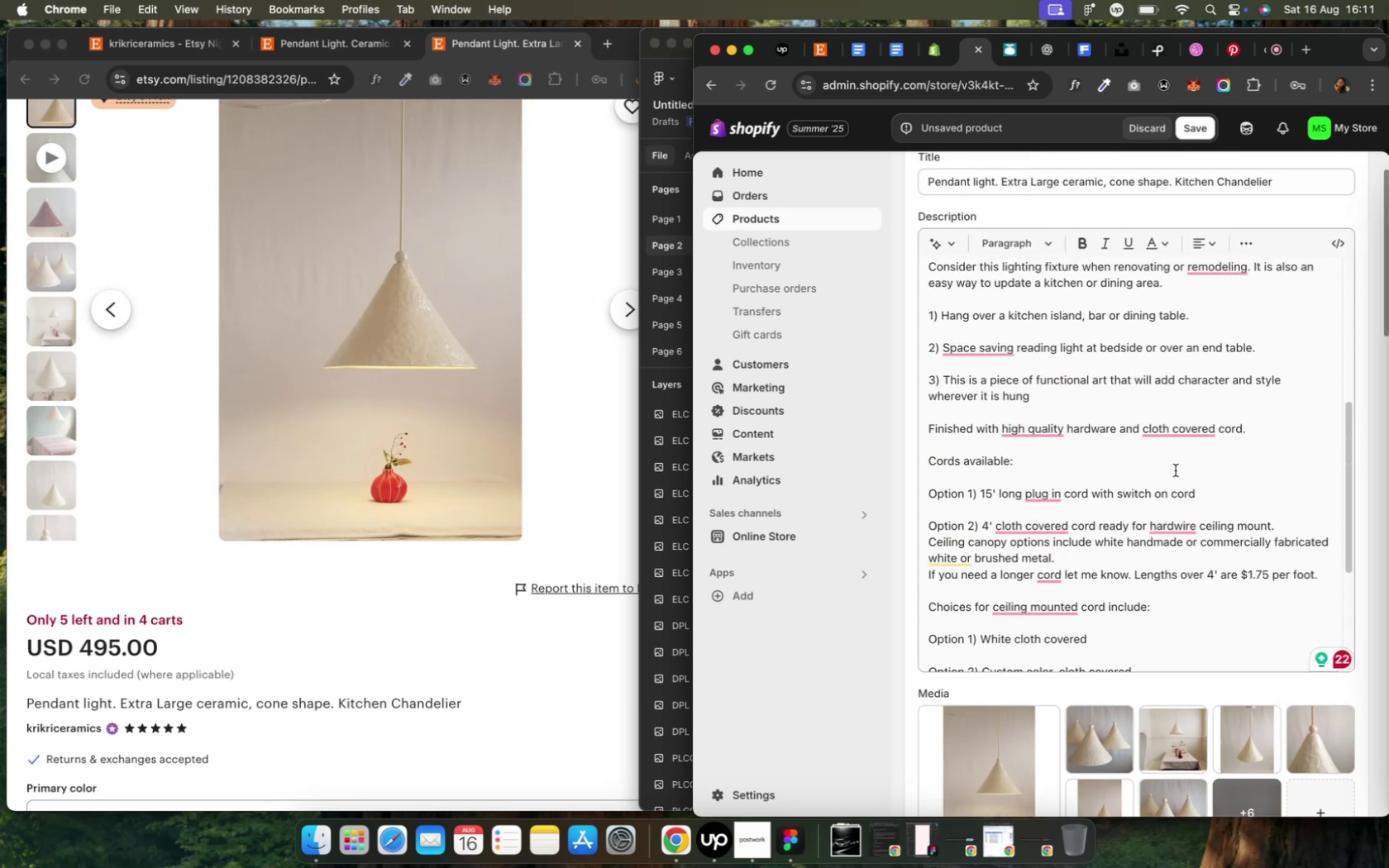 
scroll: coordinate [1007, 656], scroll_direction: down, amount: 33.0
 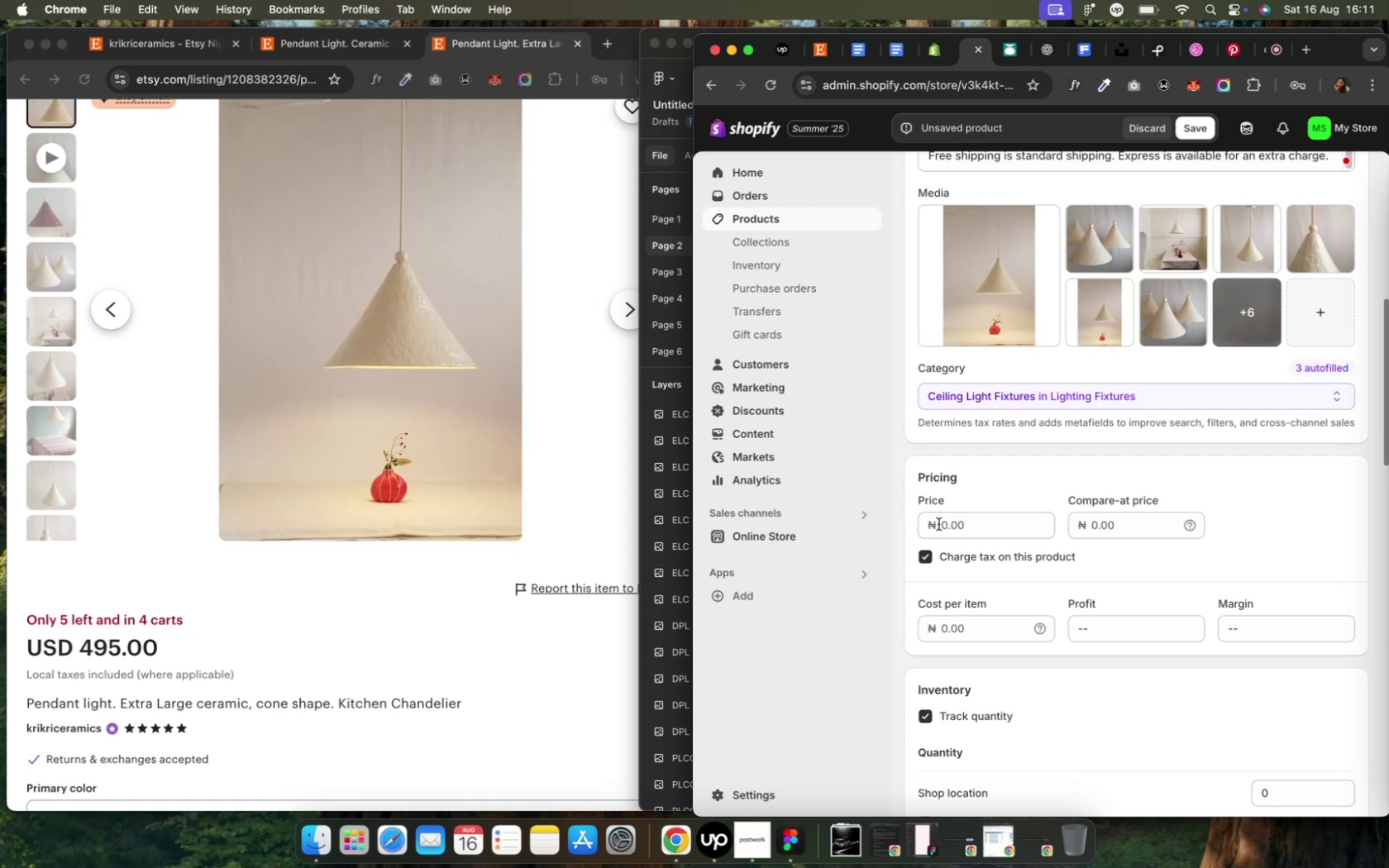 
left_click([940, 527])
 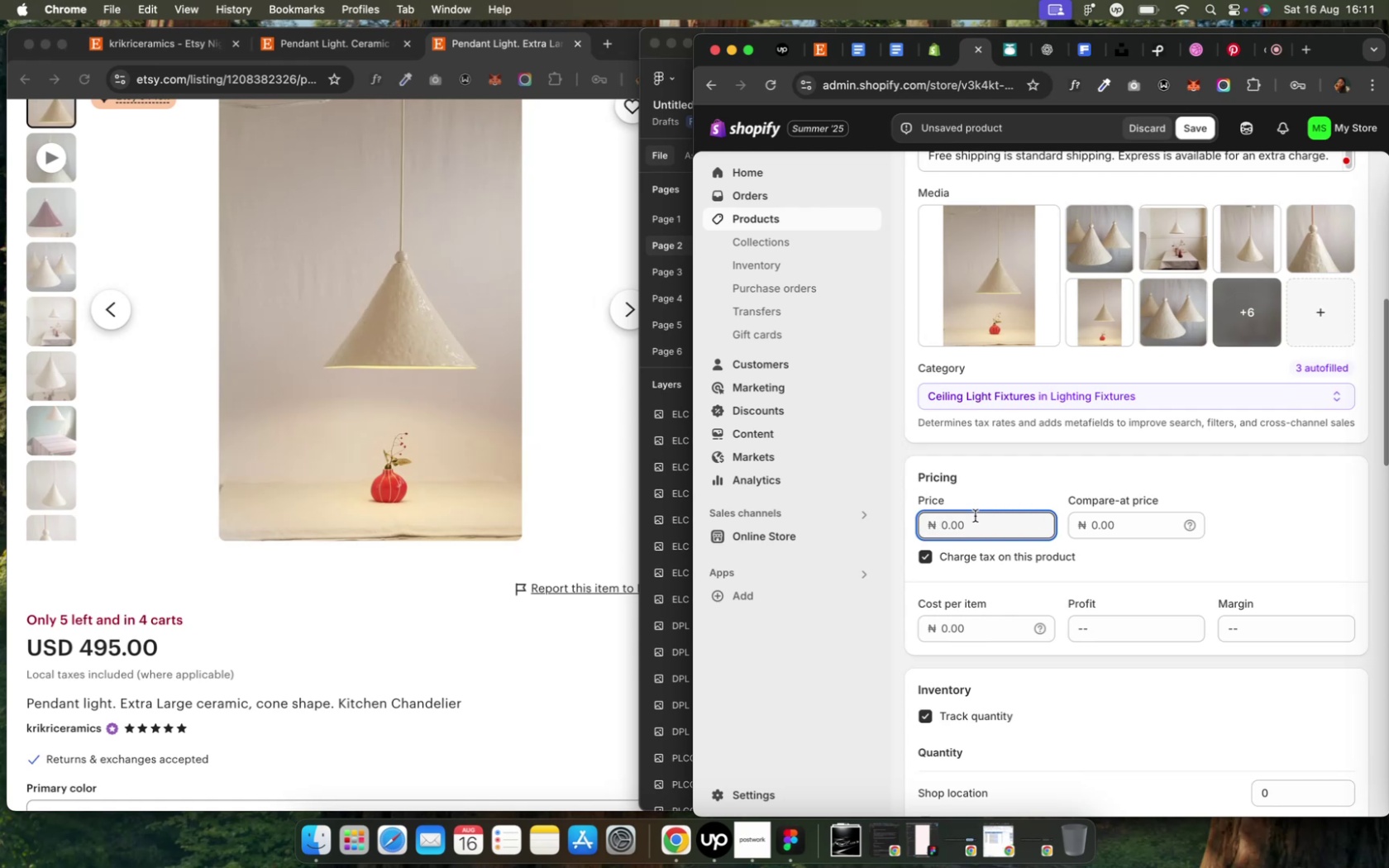 
type(495000)
 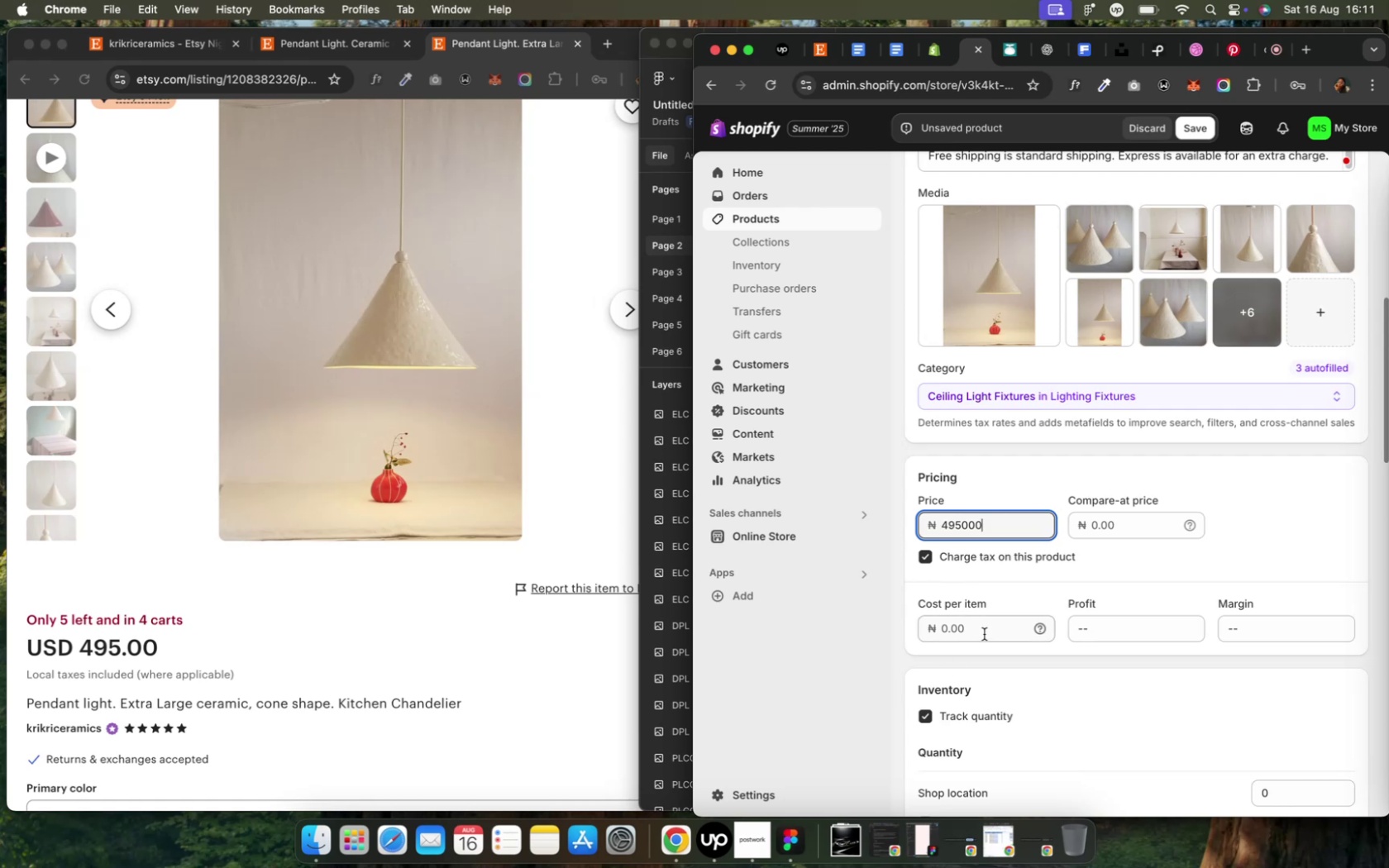 
wait(15.08)
 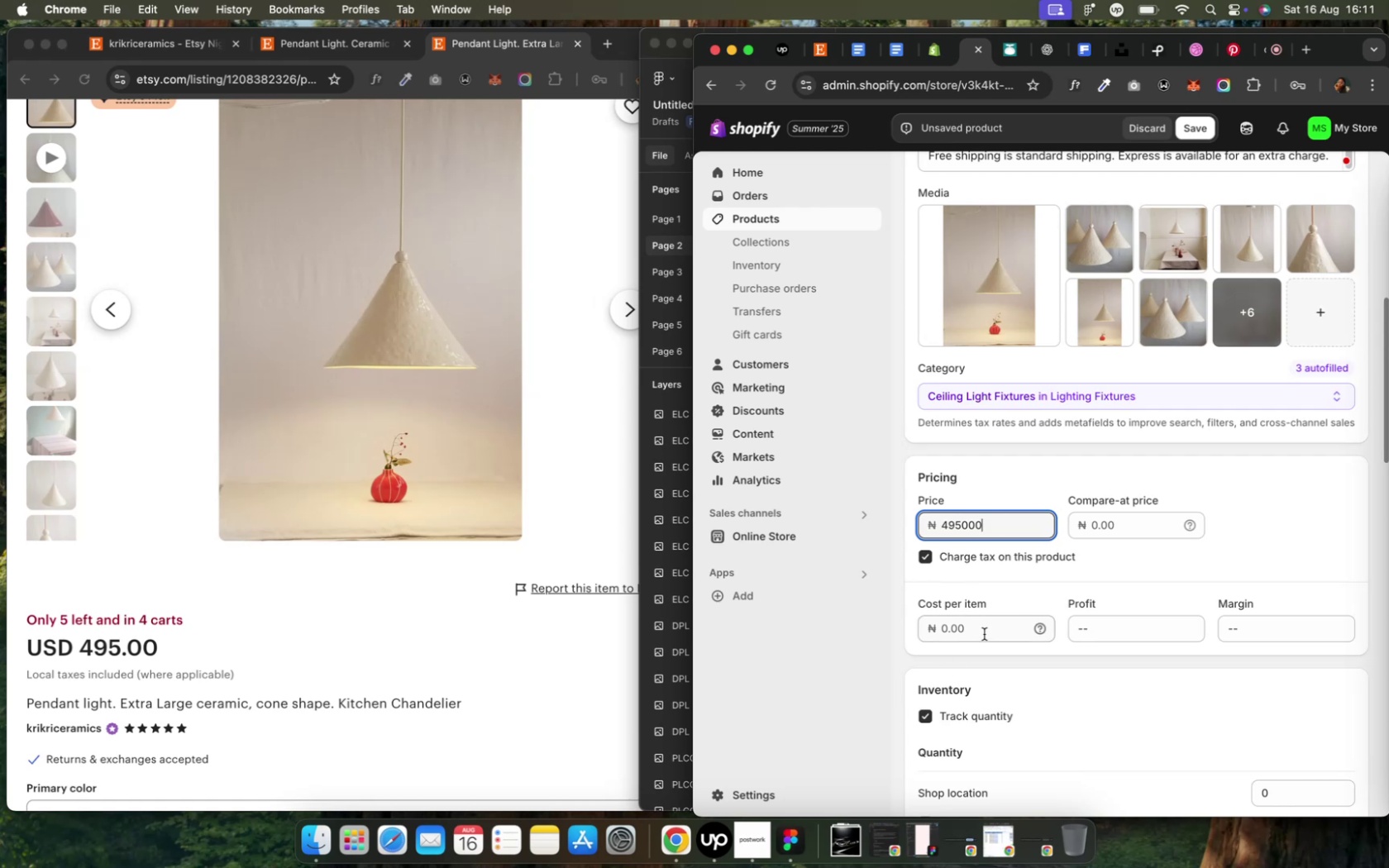 
scroll: coordinate [559, 702], scroll_direction: down, amount: 21.0
 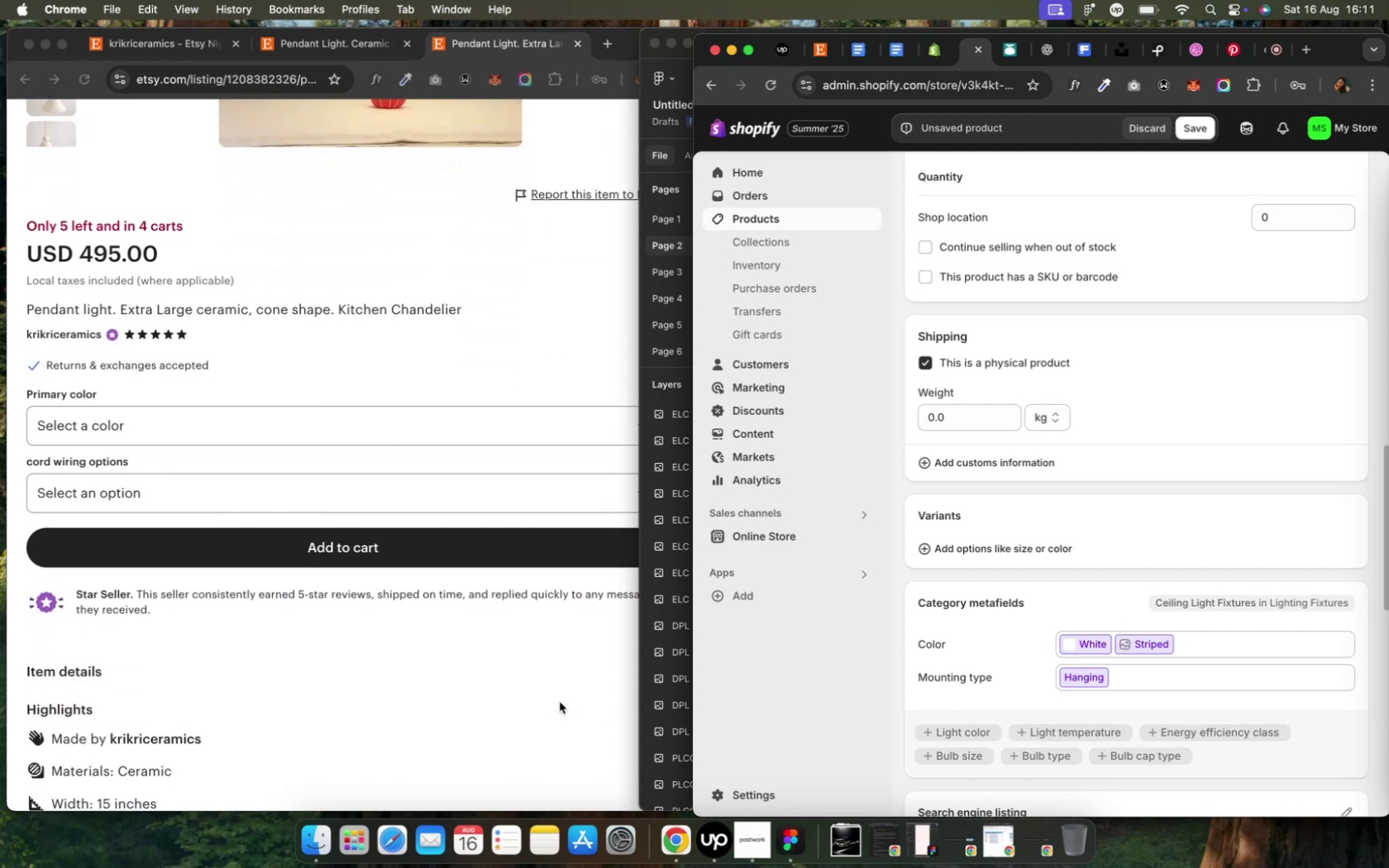 
scroll: coordinate [559, 702], scroll_direction: up, amount: 3.0
 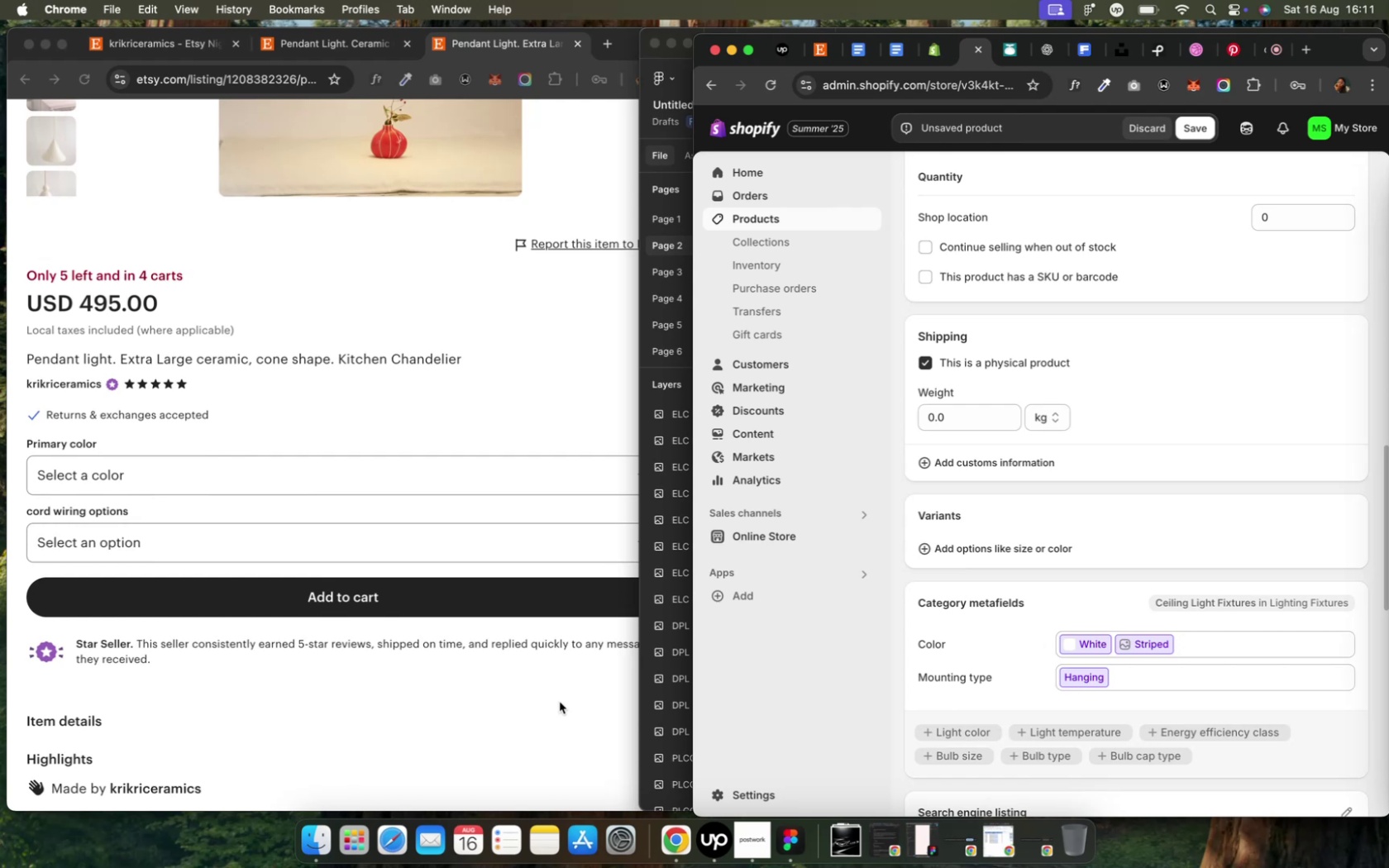 
wait(5.88)
 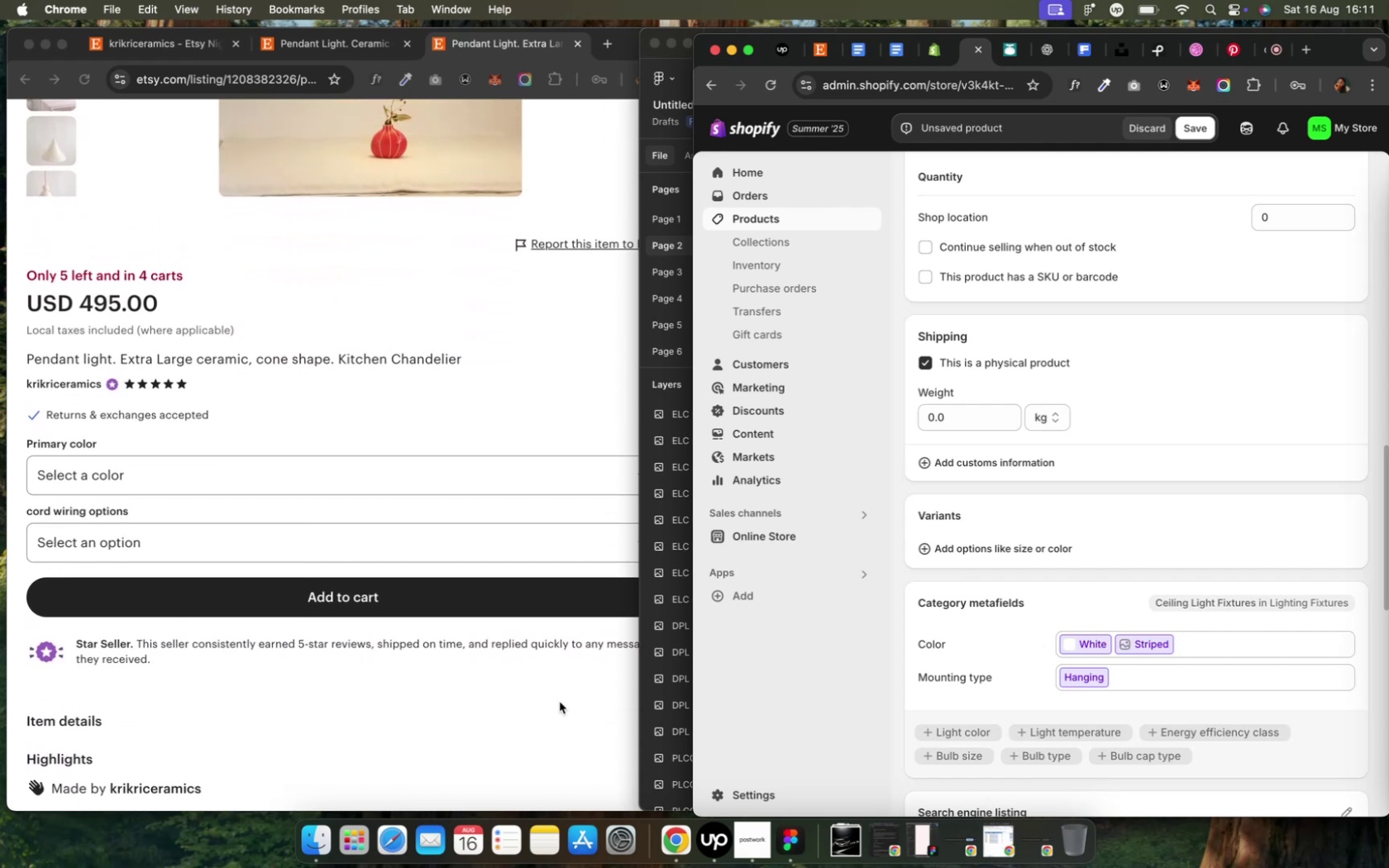 
left_click([427, 468])
 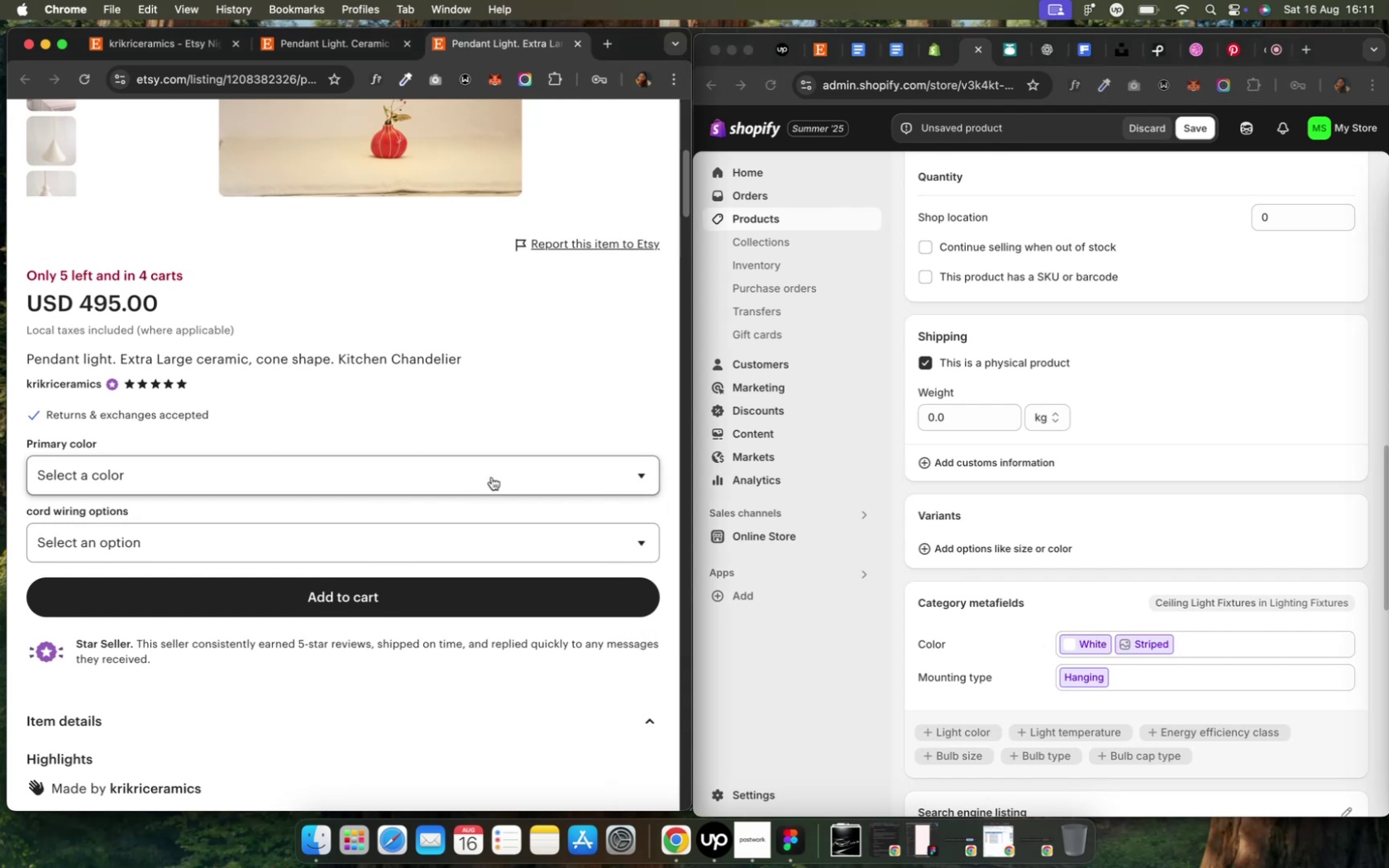 
left_click([491, 477])
 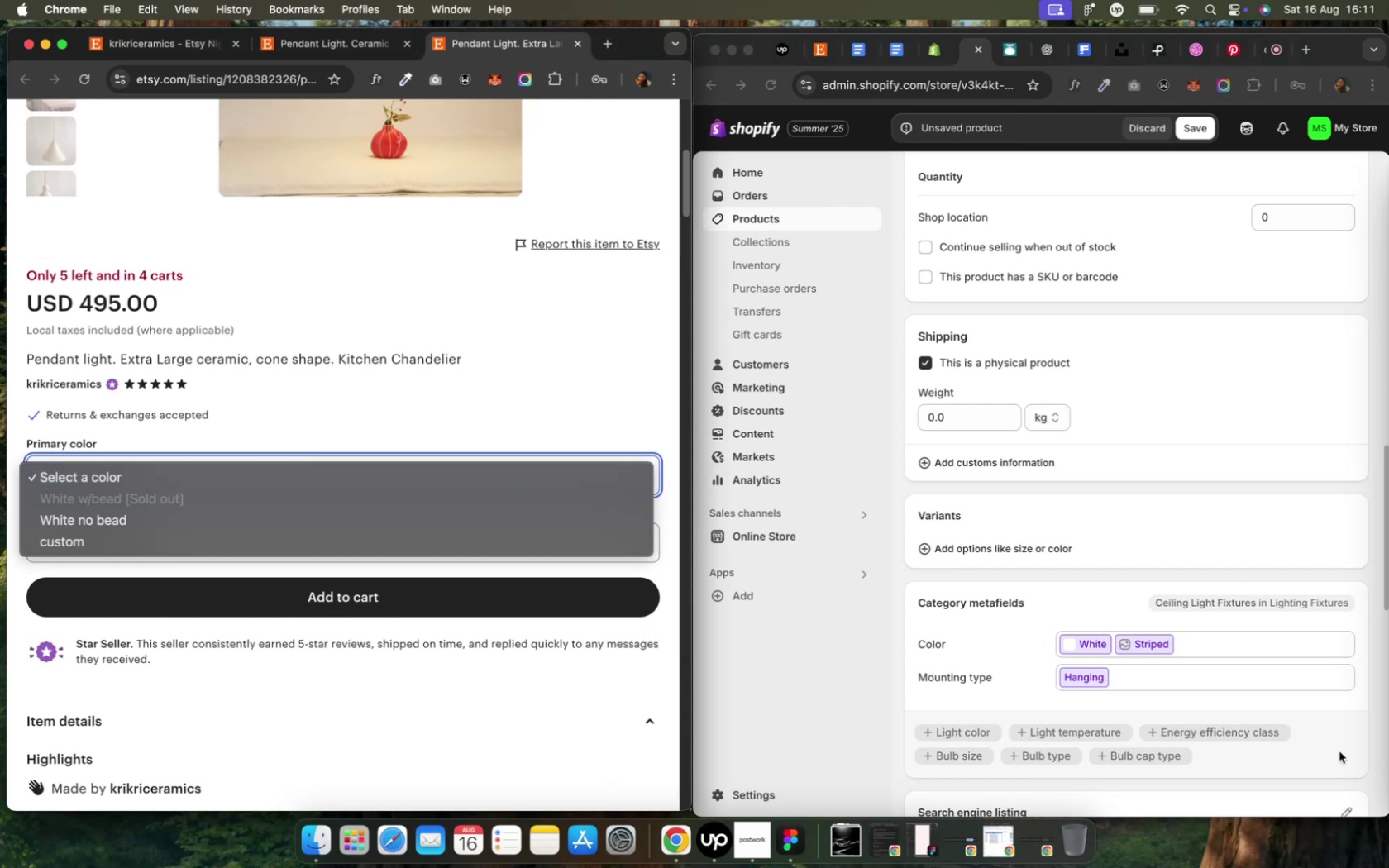 
wait(5.89)
 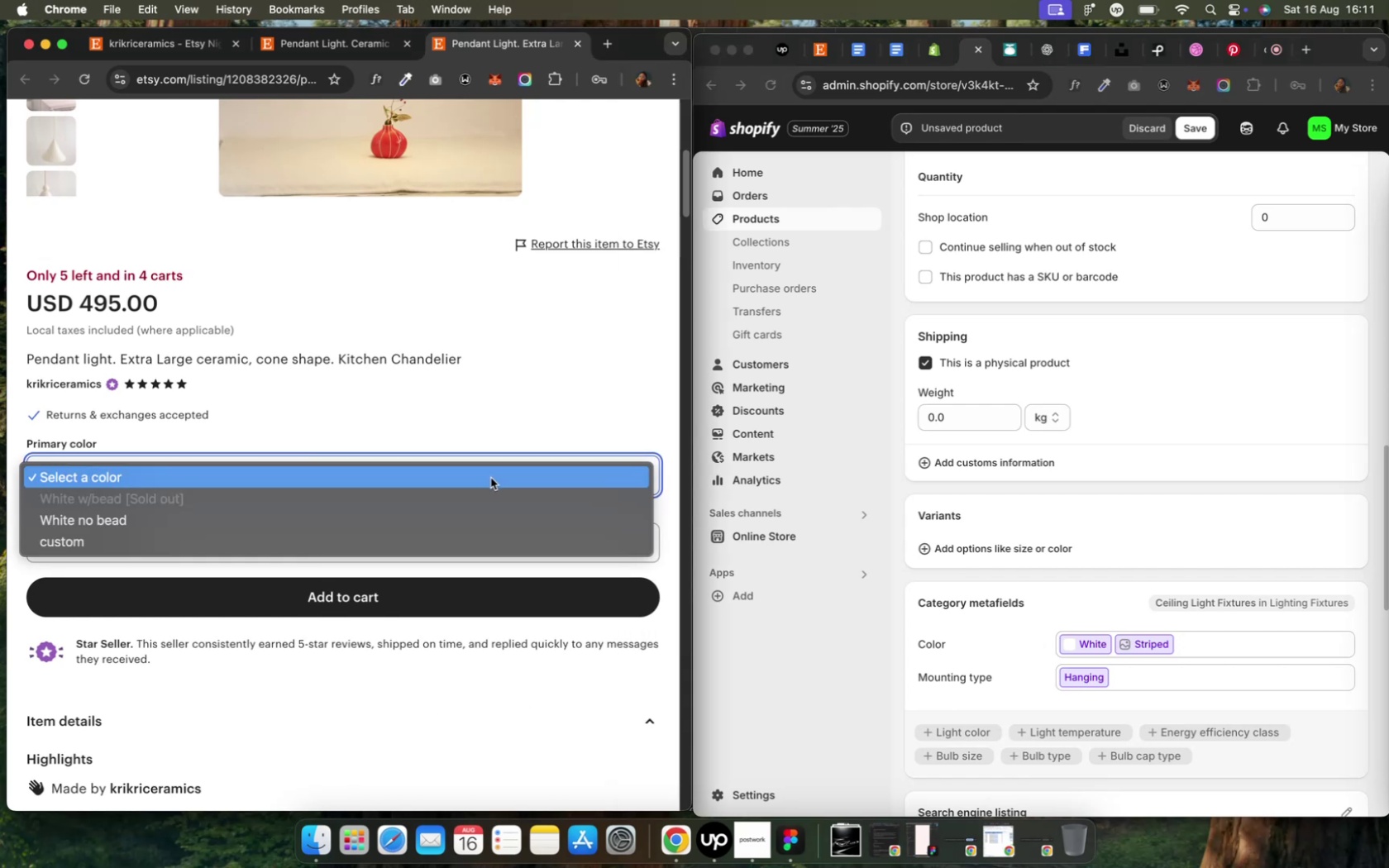 
left_click([1205, 641])
 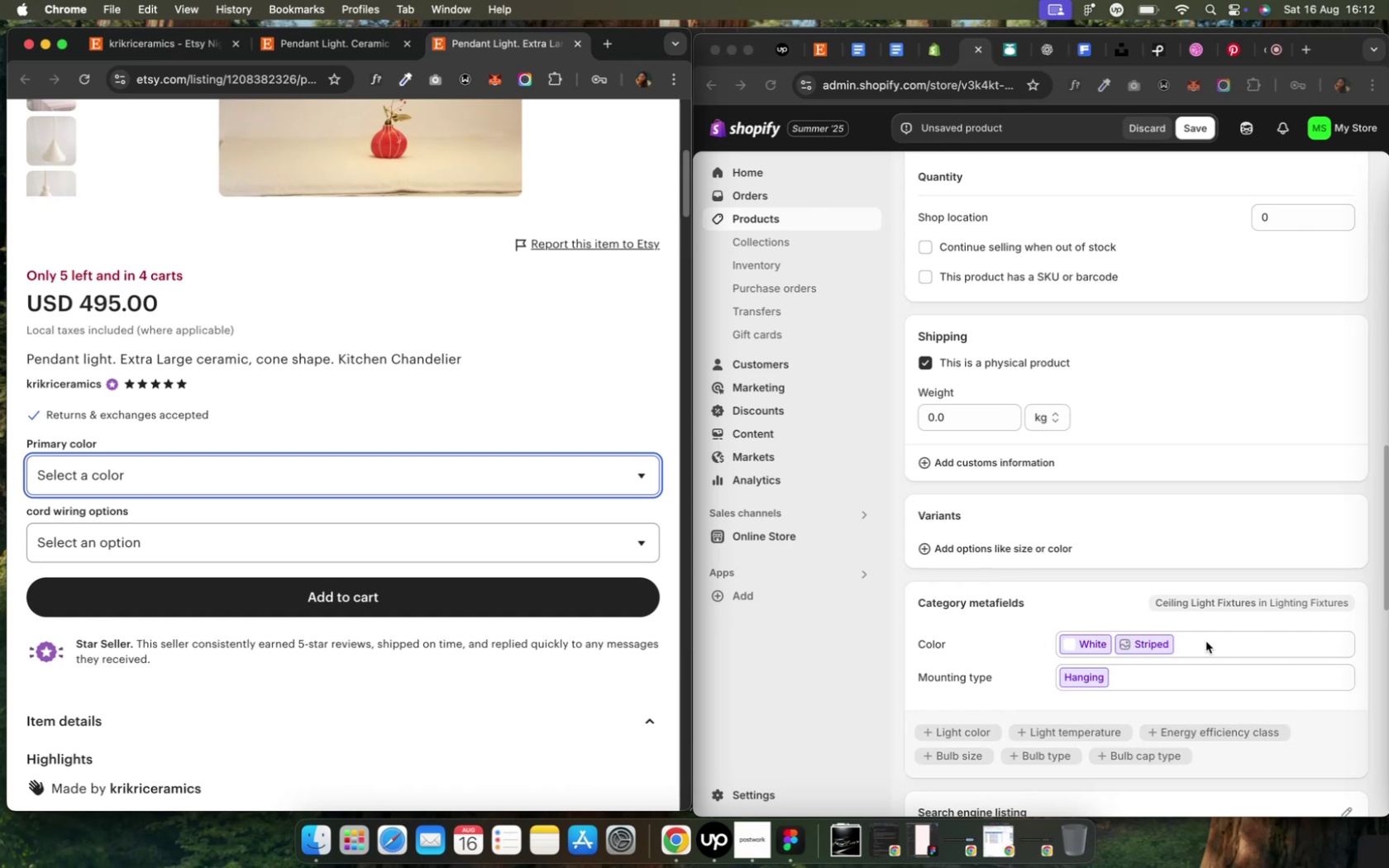 
left_click([1205, 641])
 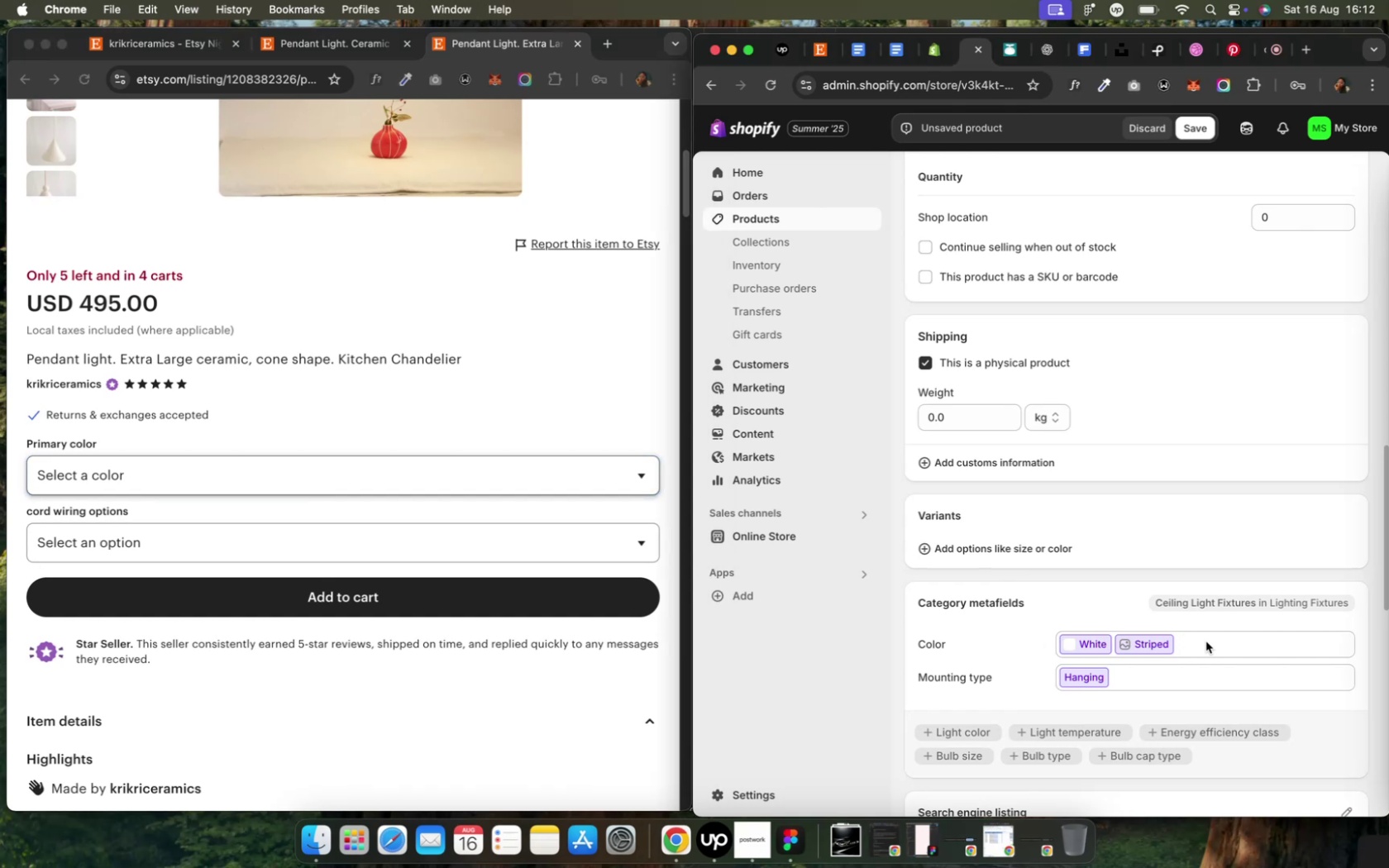 
left_click([1205, 641])
 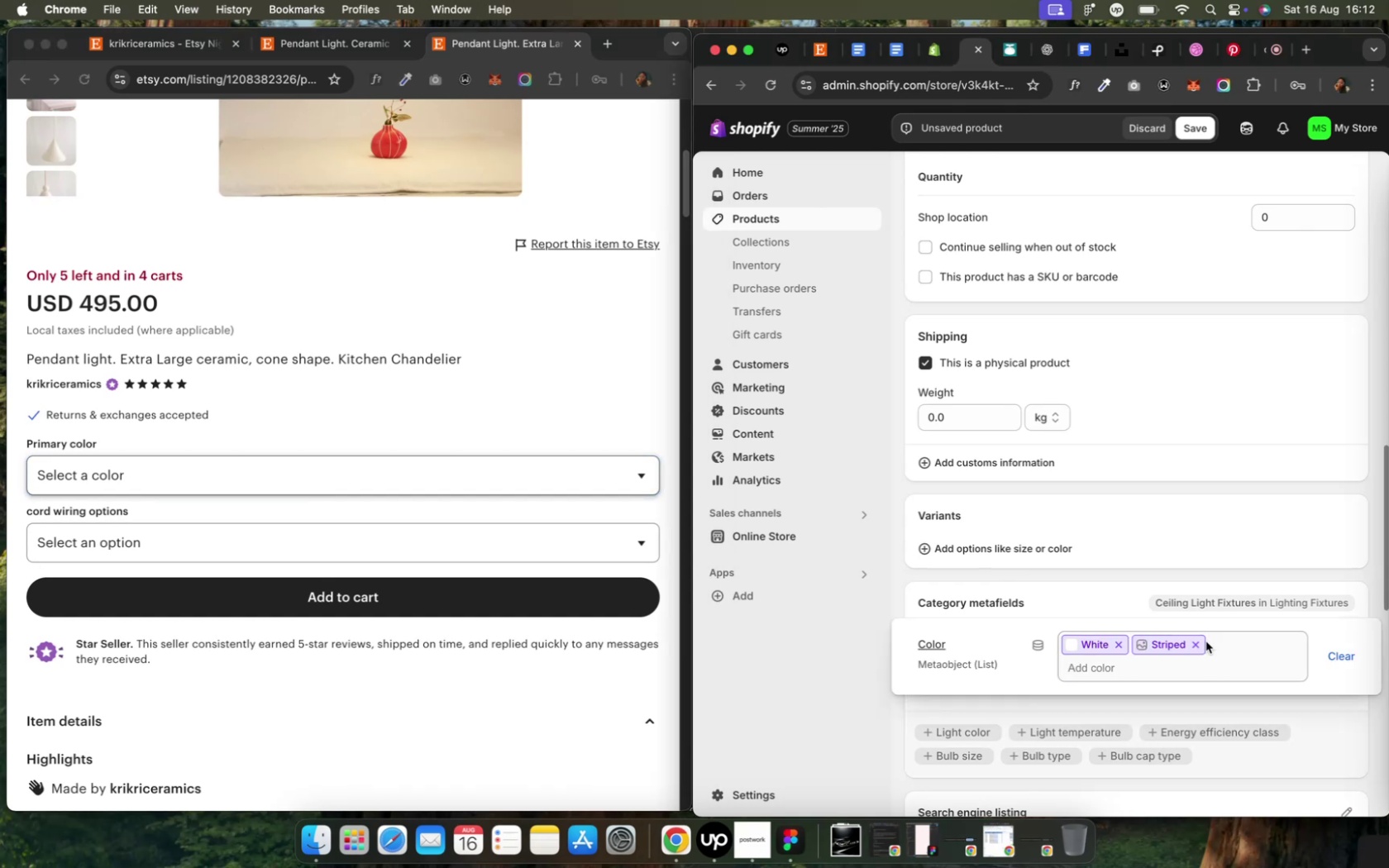 
left_click([1205, 641])
 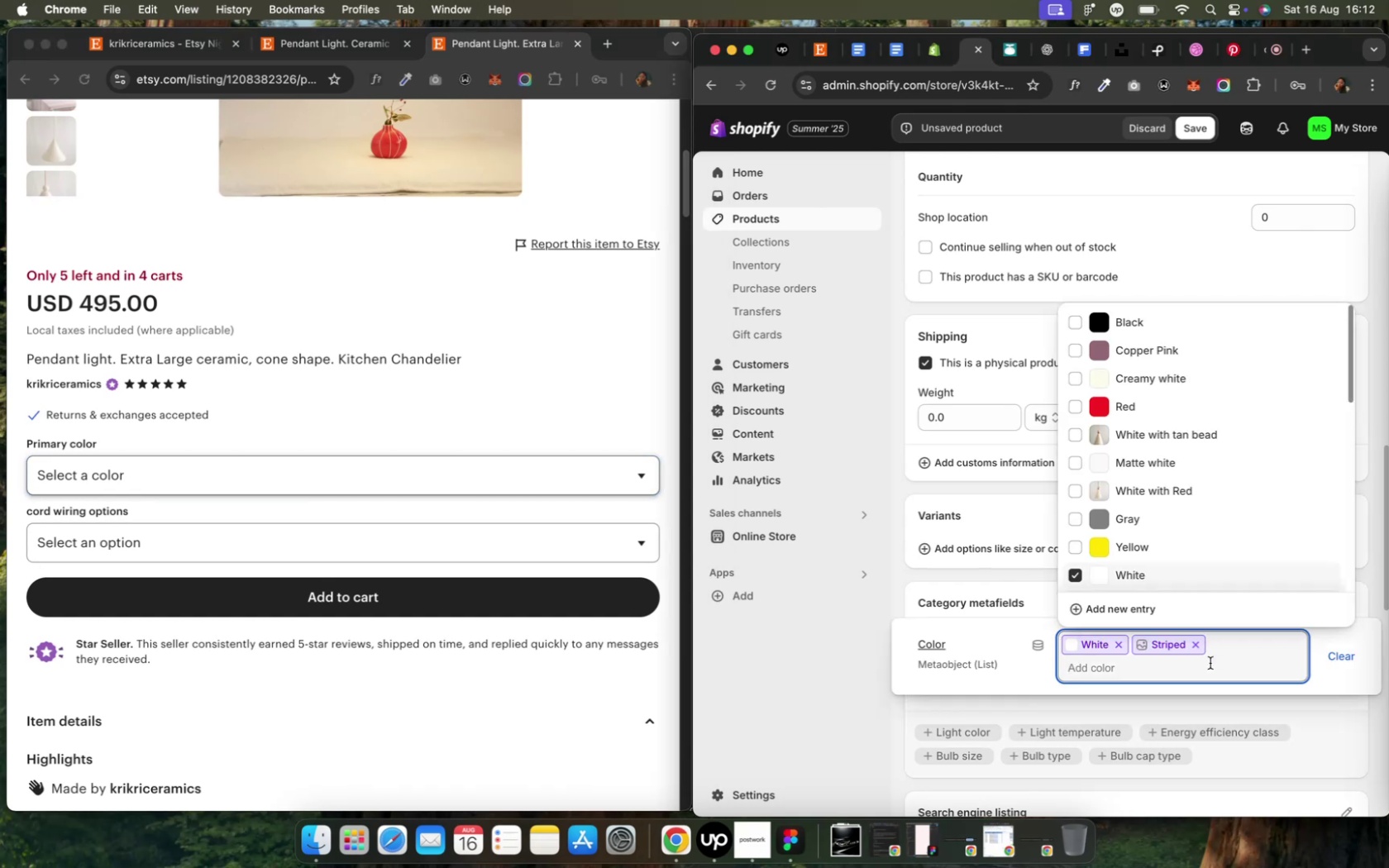 
wait(6.68)
 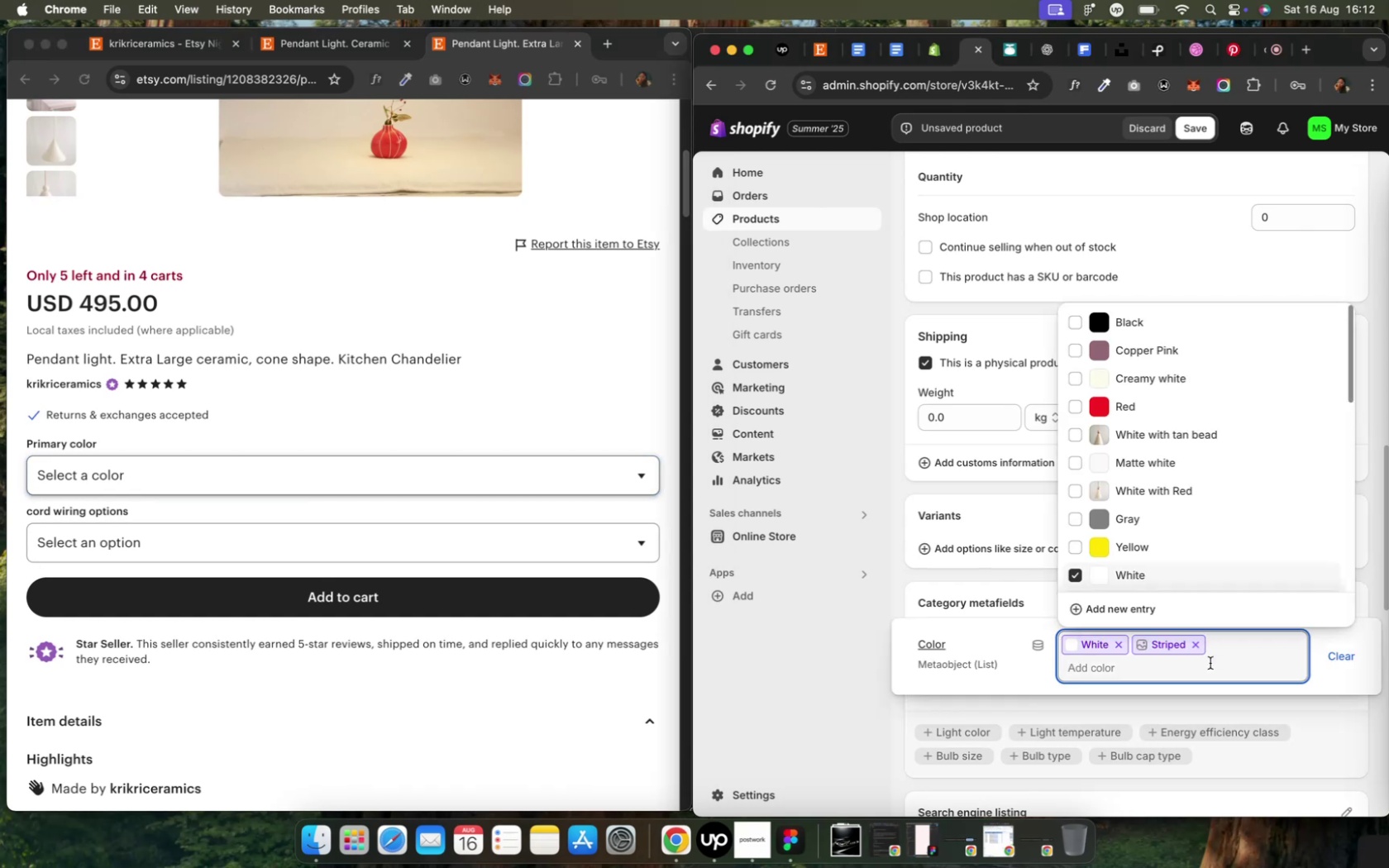 
scroll: coordinate [1156, 546], scroll_direction: down, amount: 9.0
 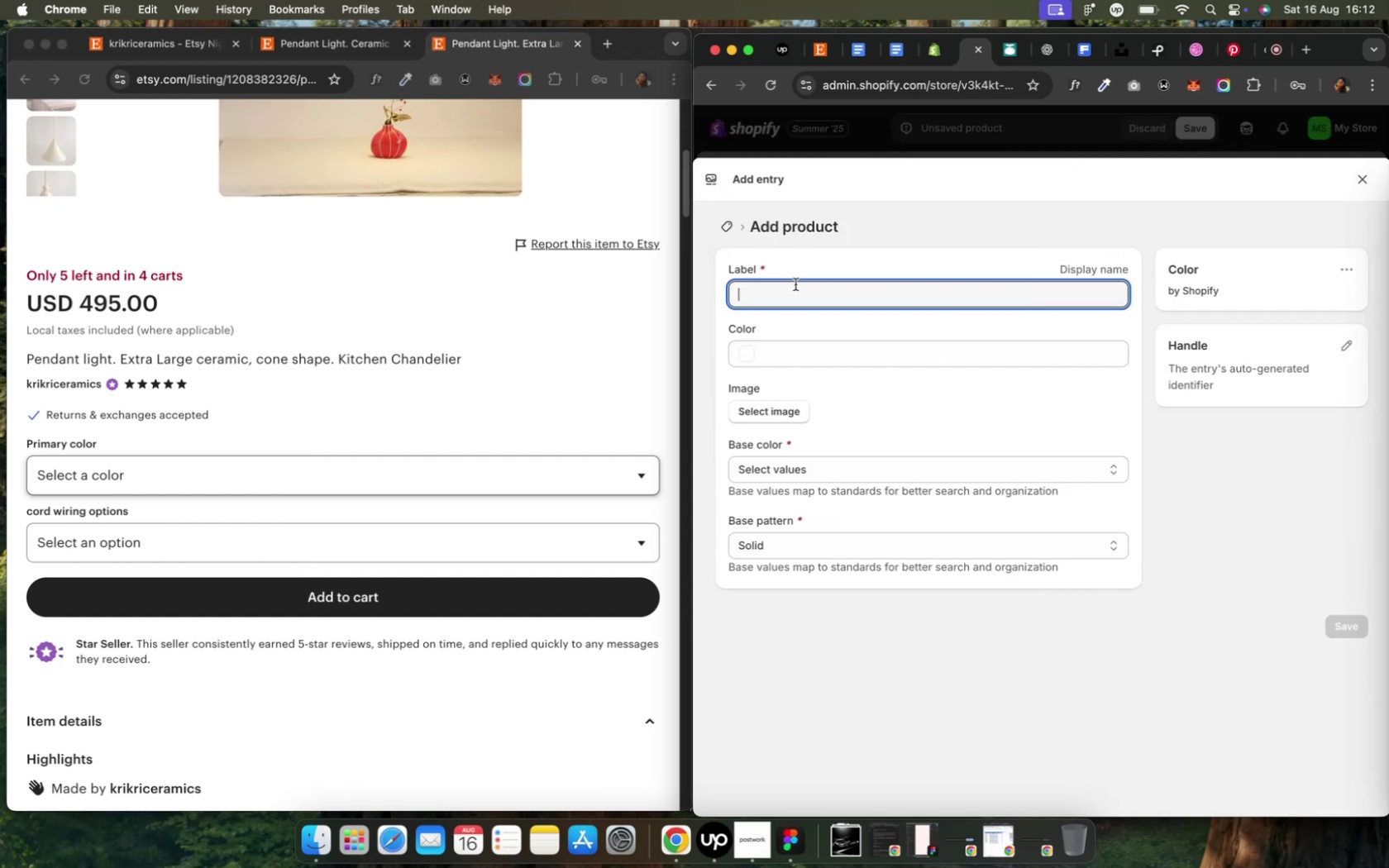 
type(White with )
 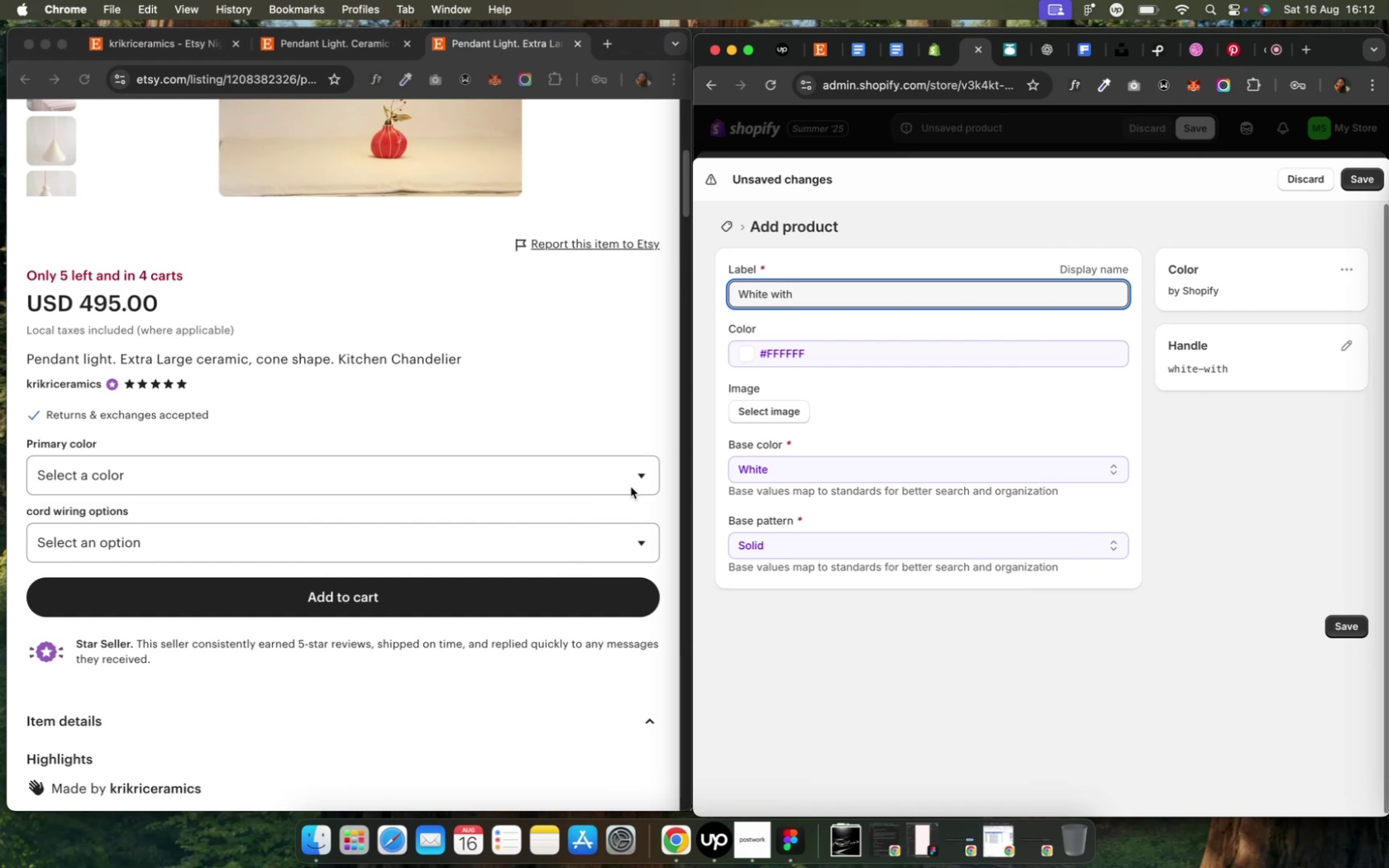 
wait(6.38)
 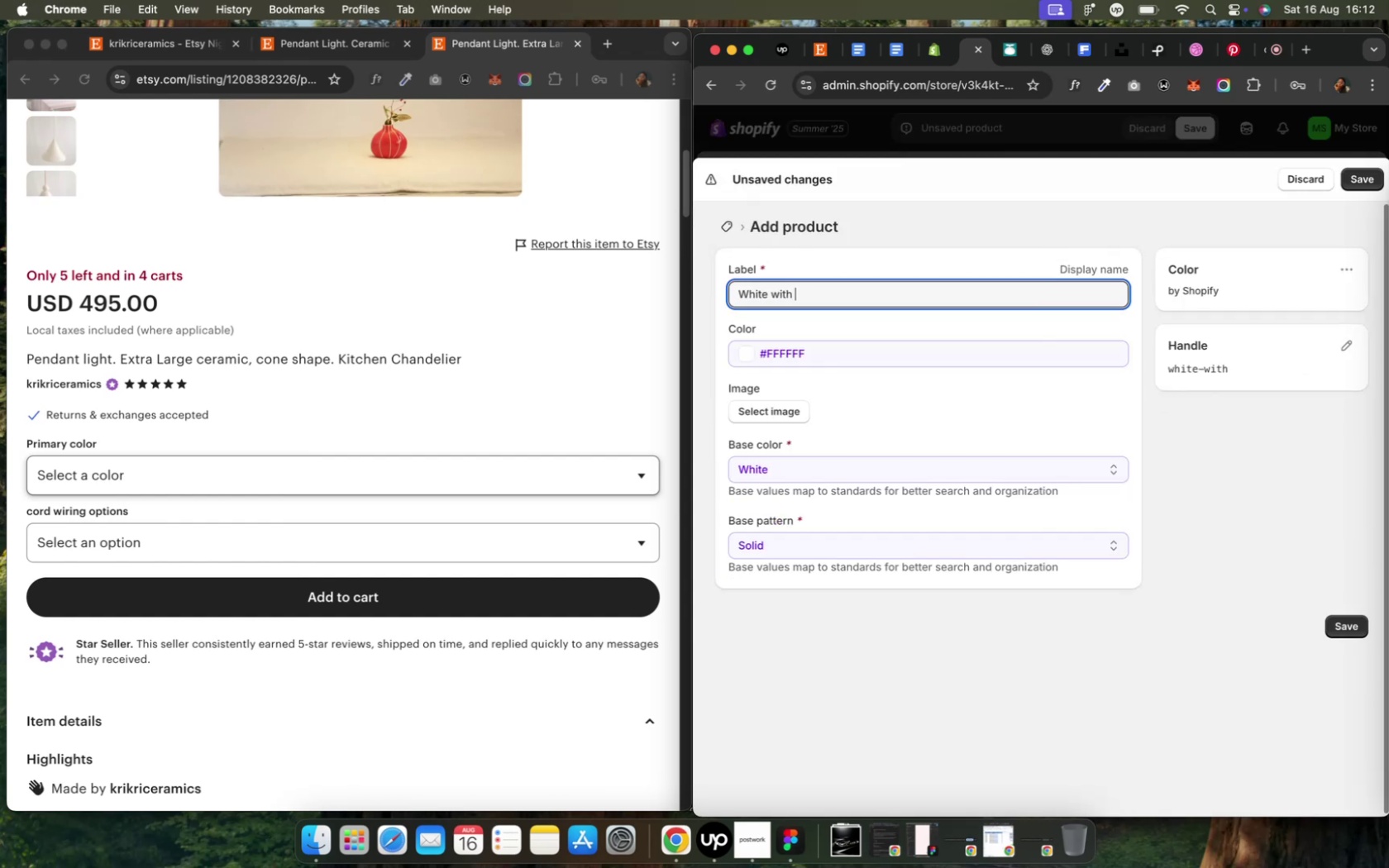 
hold_key(key=ShiftRight, duration=0.31)
 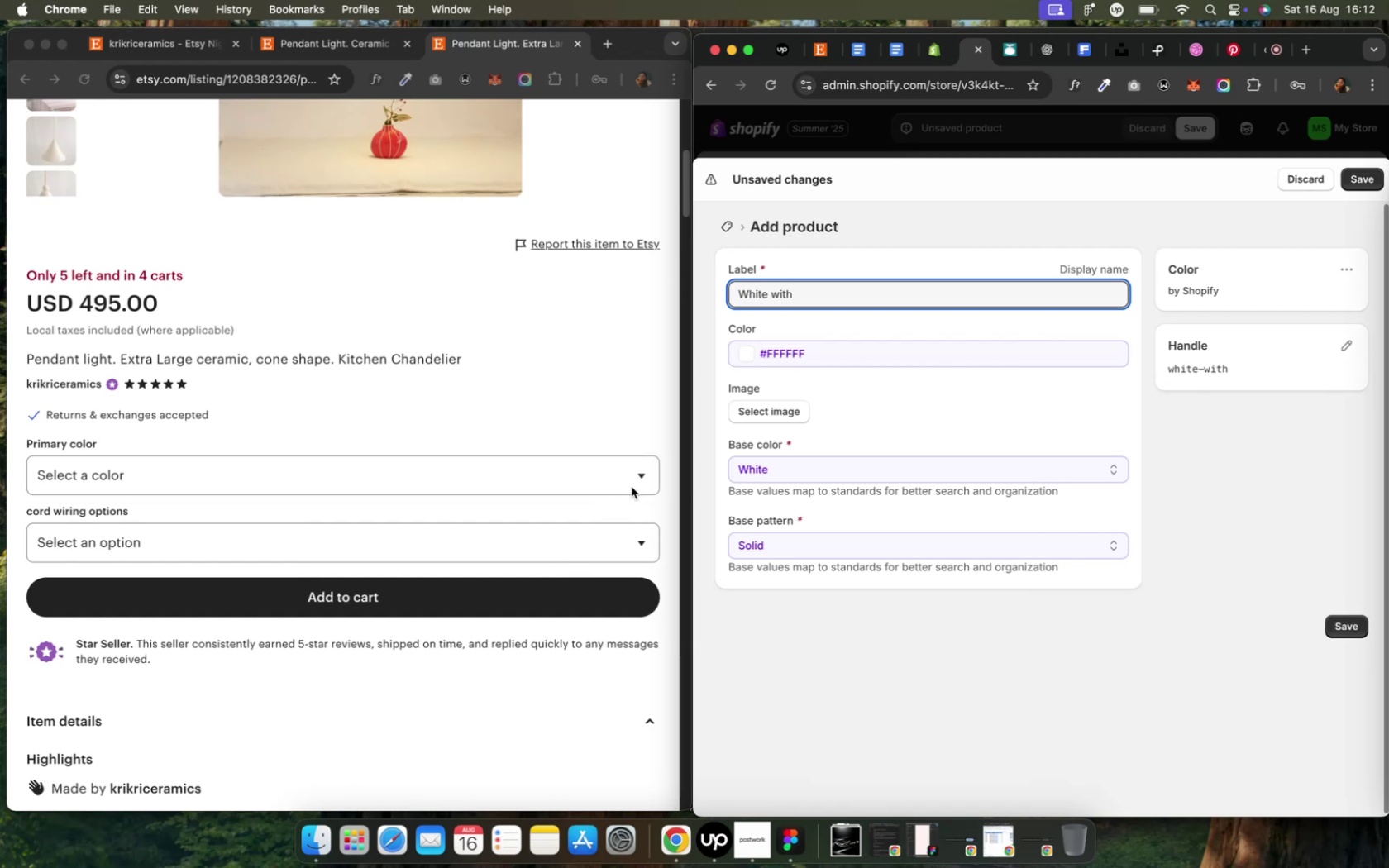 
key(Backspace)
key(Backspace)
key(Backspace)
key(Backspace)
type(/Bead)
 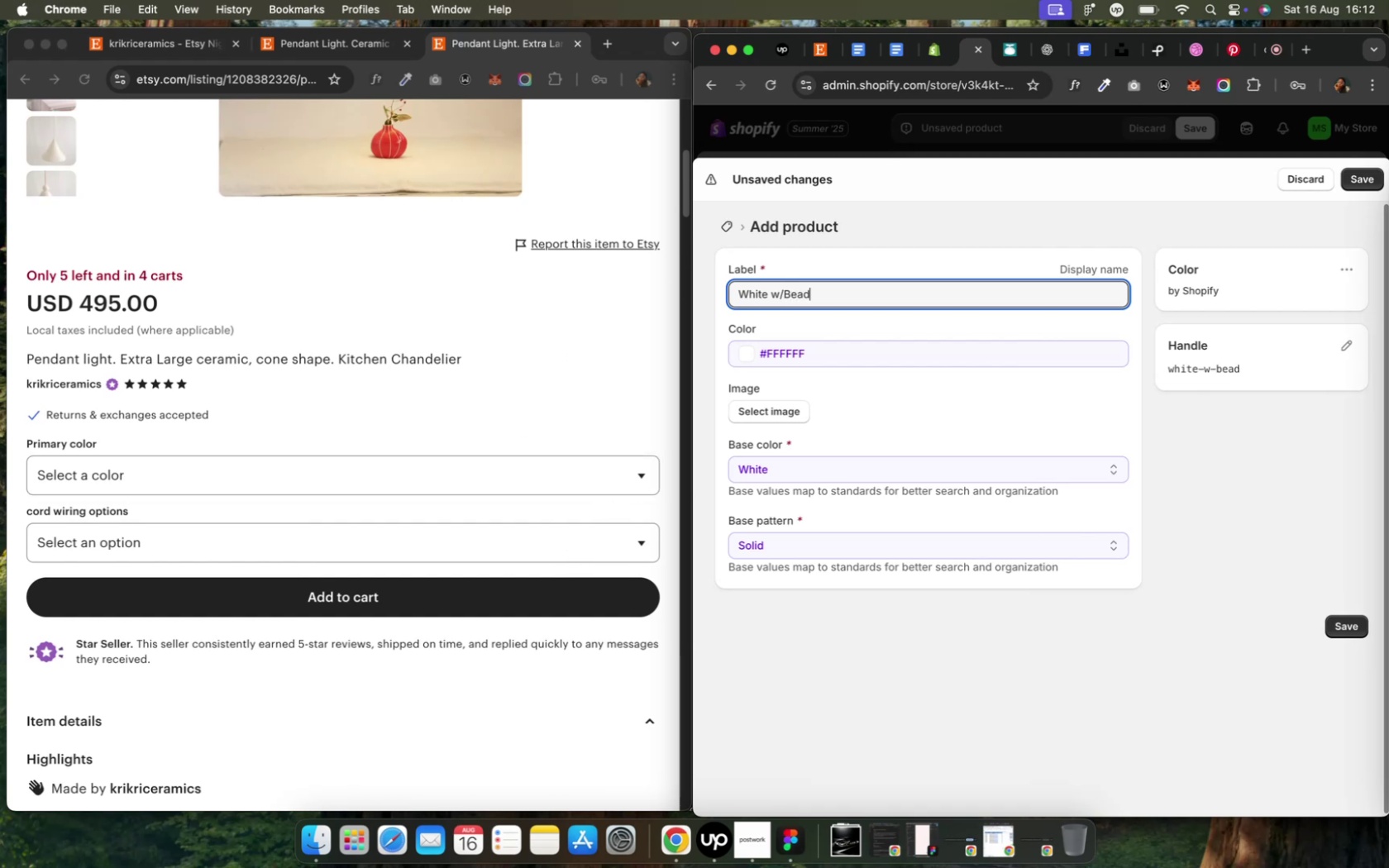 
wait(6.26)
 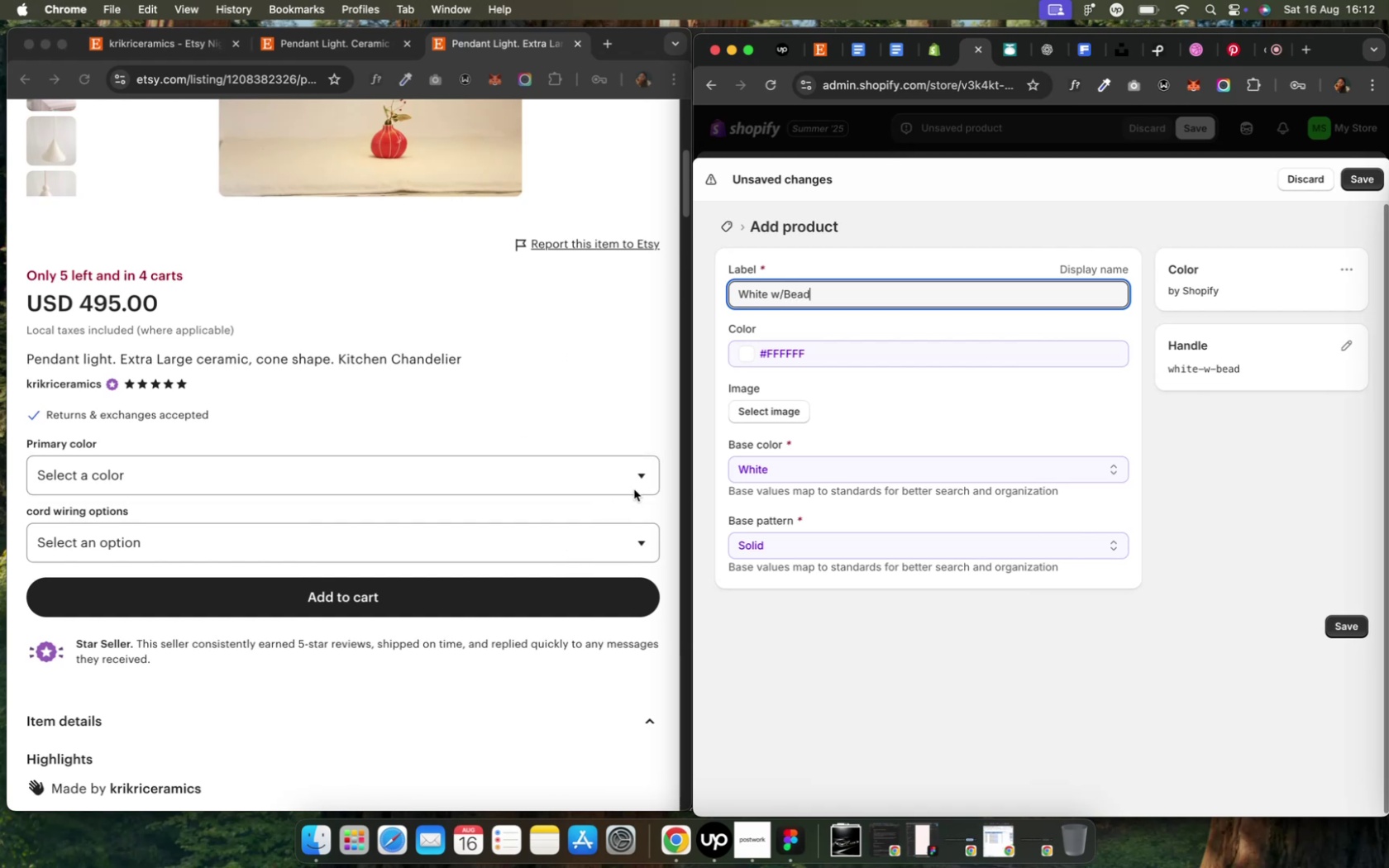 
left_click([1362, 176])
 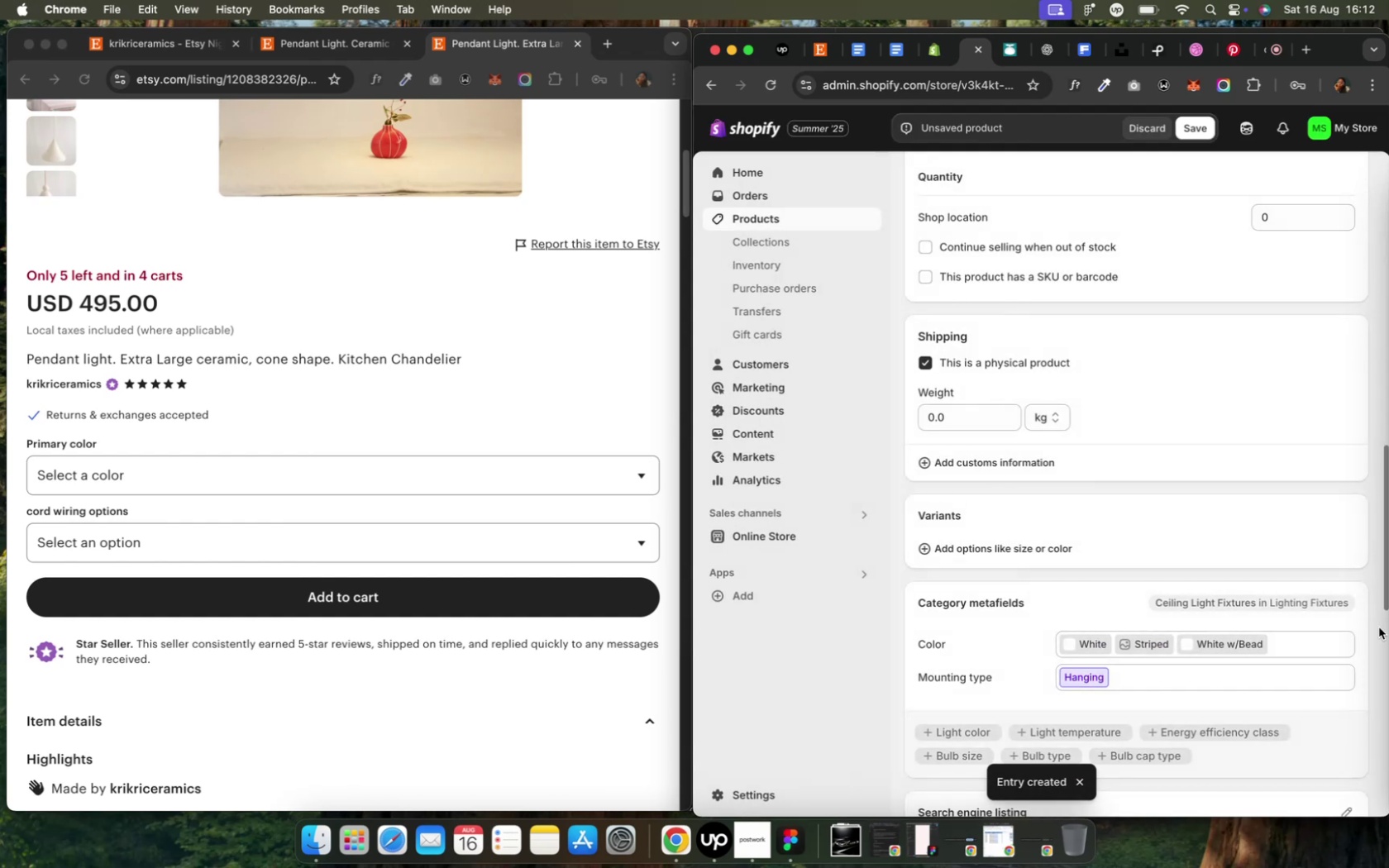 
wait(6.2)
 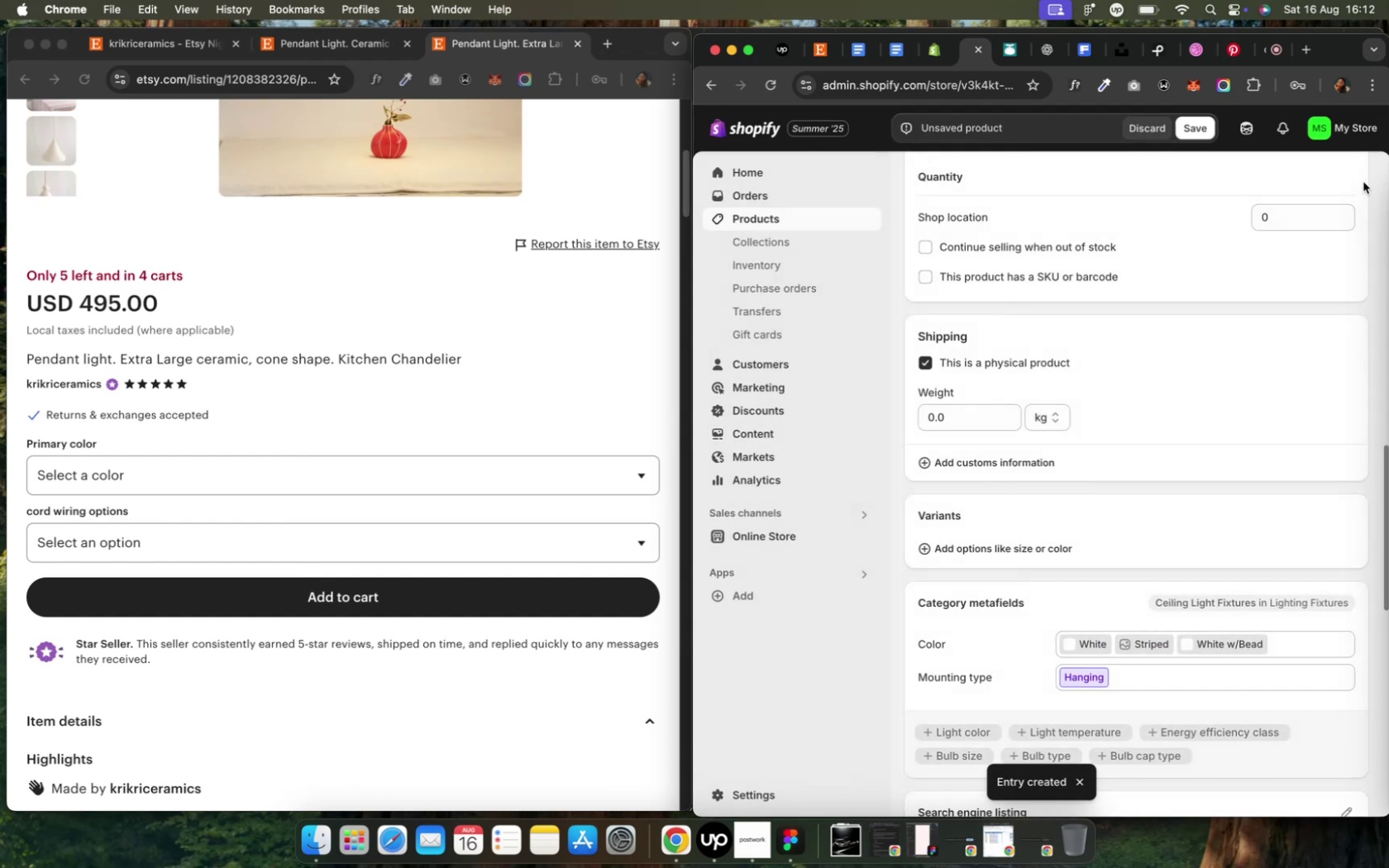 
left_click([432, 480])
 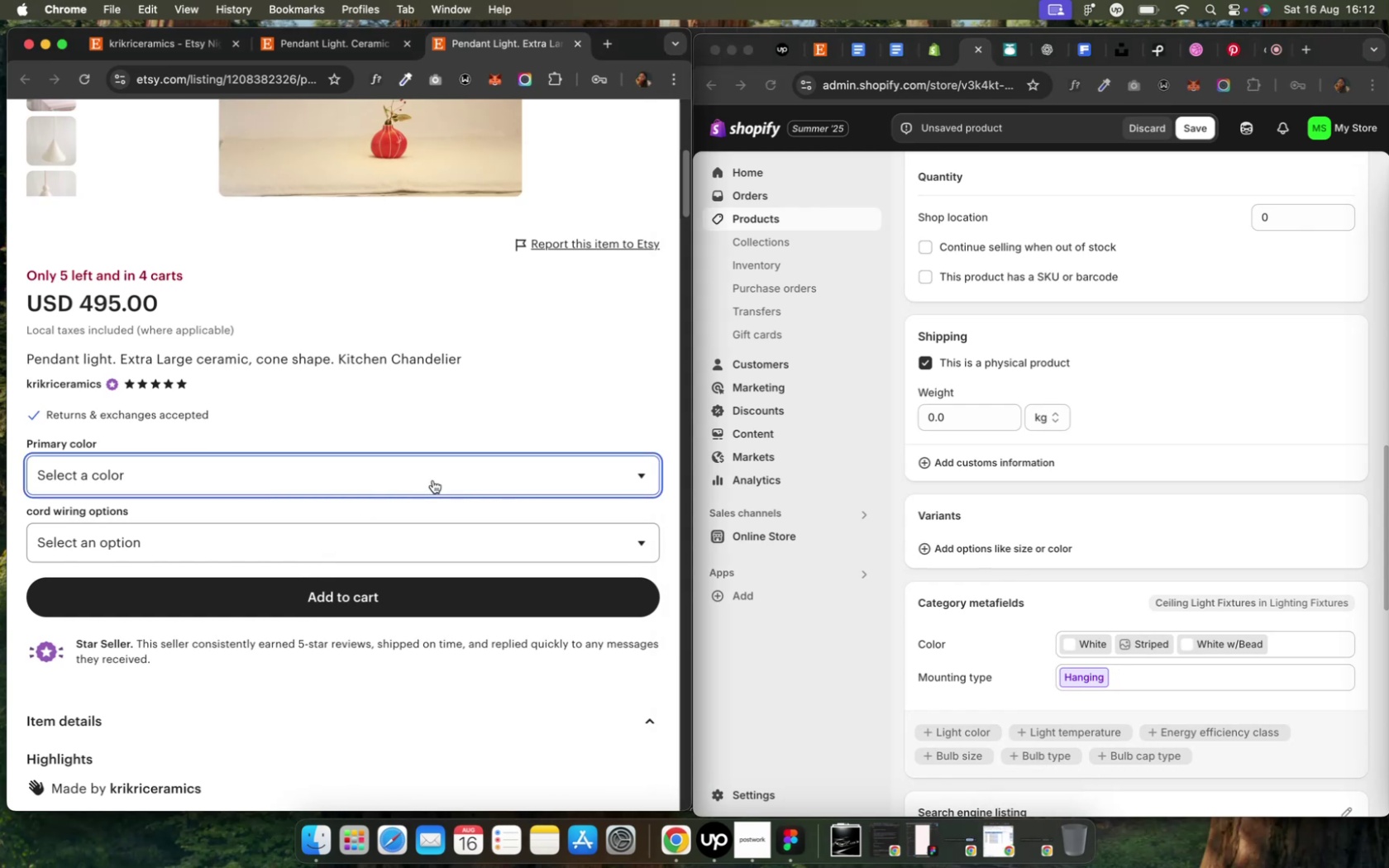 
left_click([432, 480])
 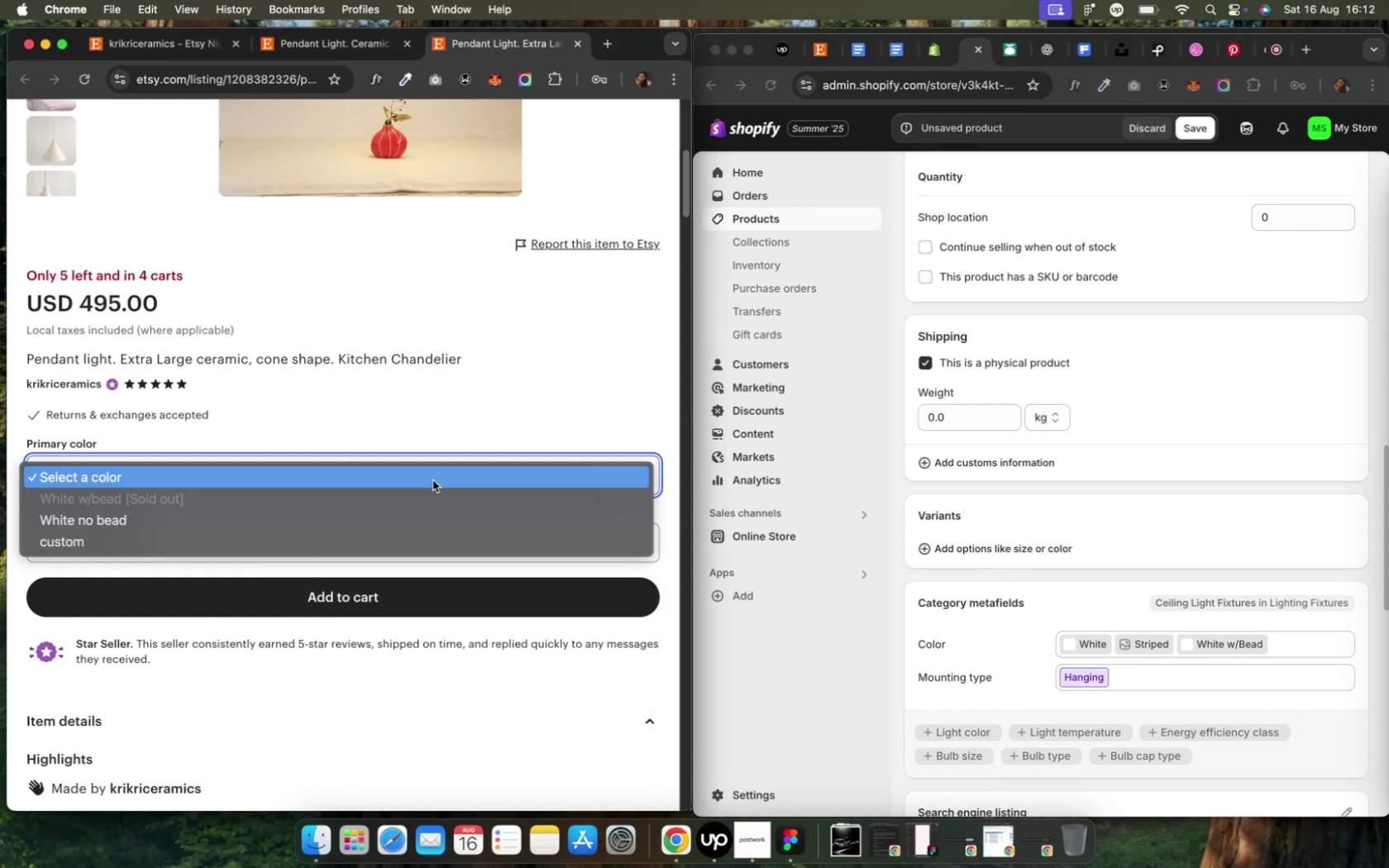 
wait(7.3)
 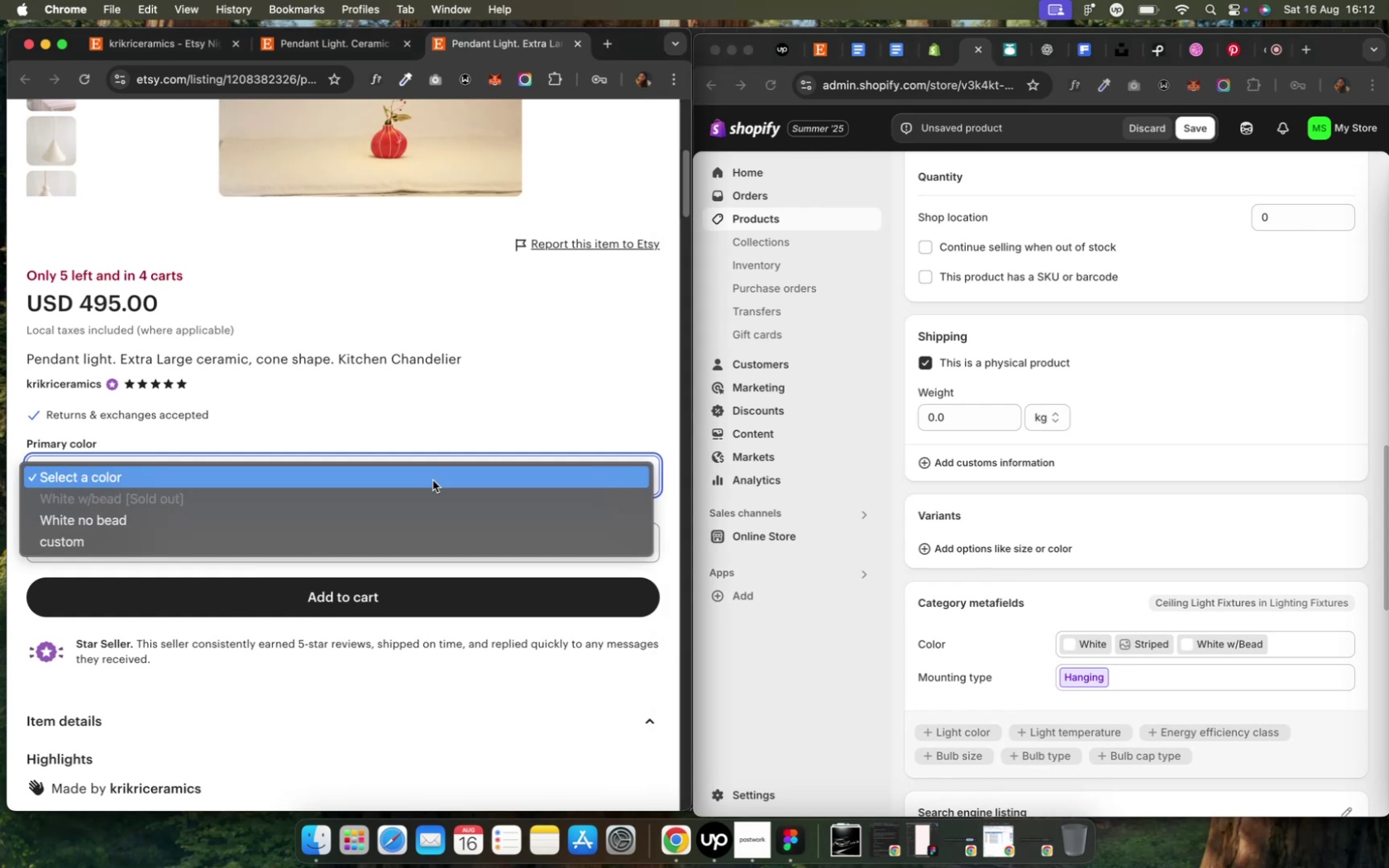 
left_click([432, 480])
 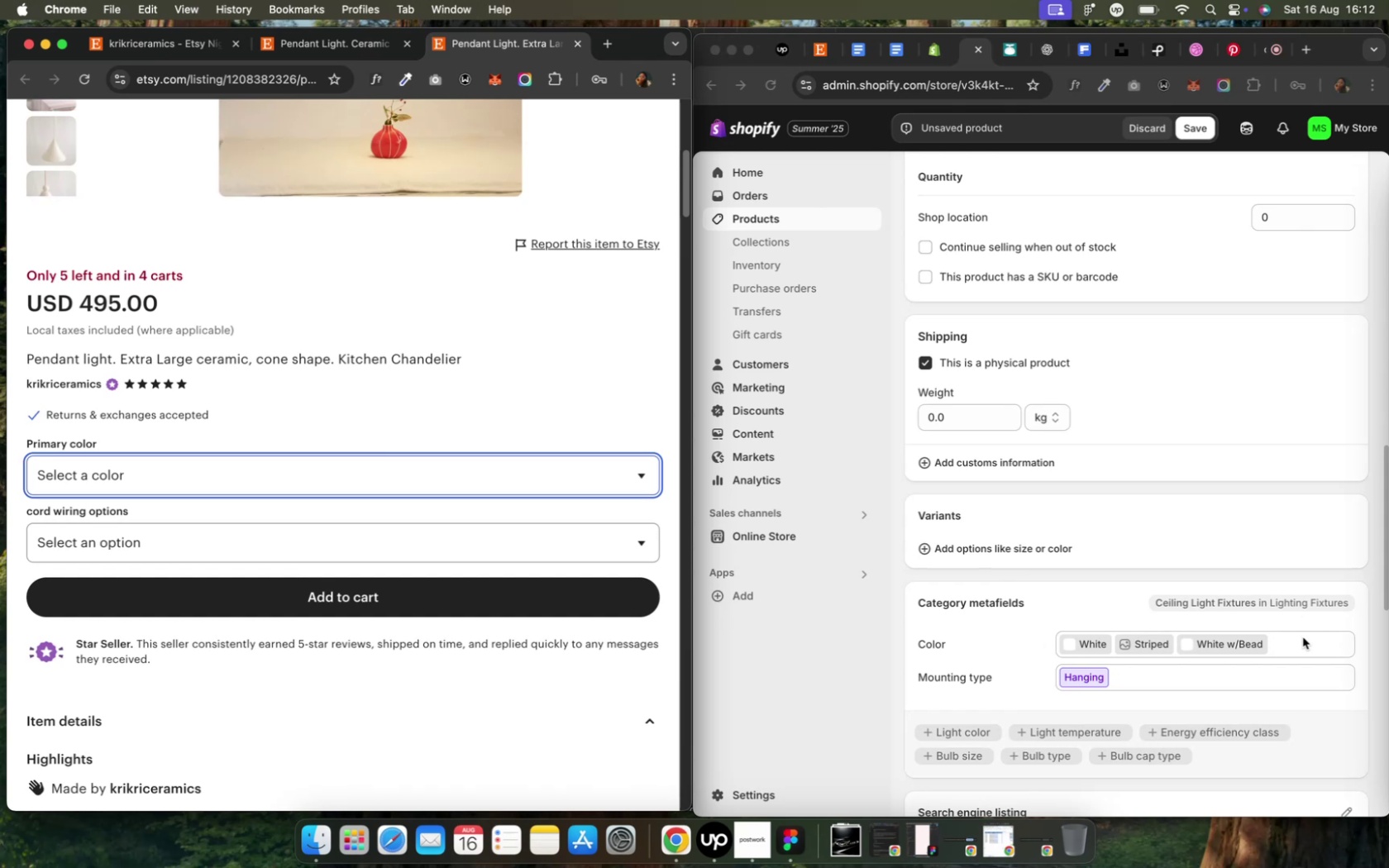 
left_click([1301, 640])
 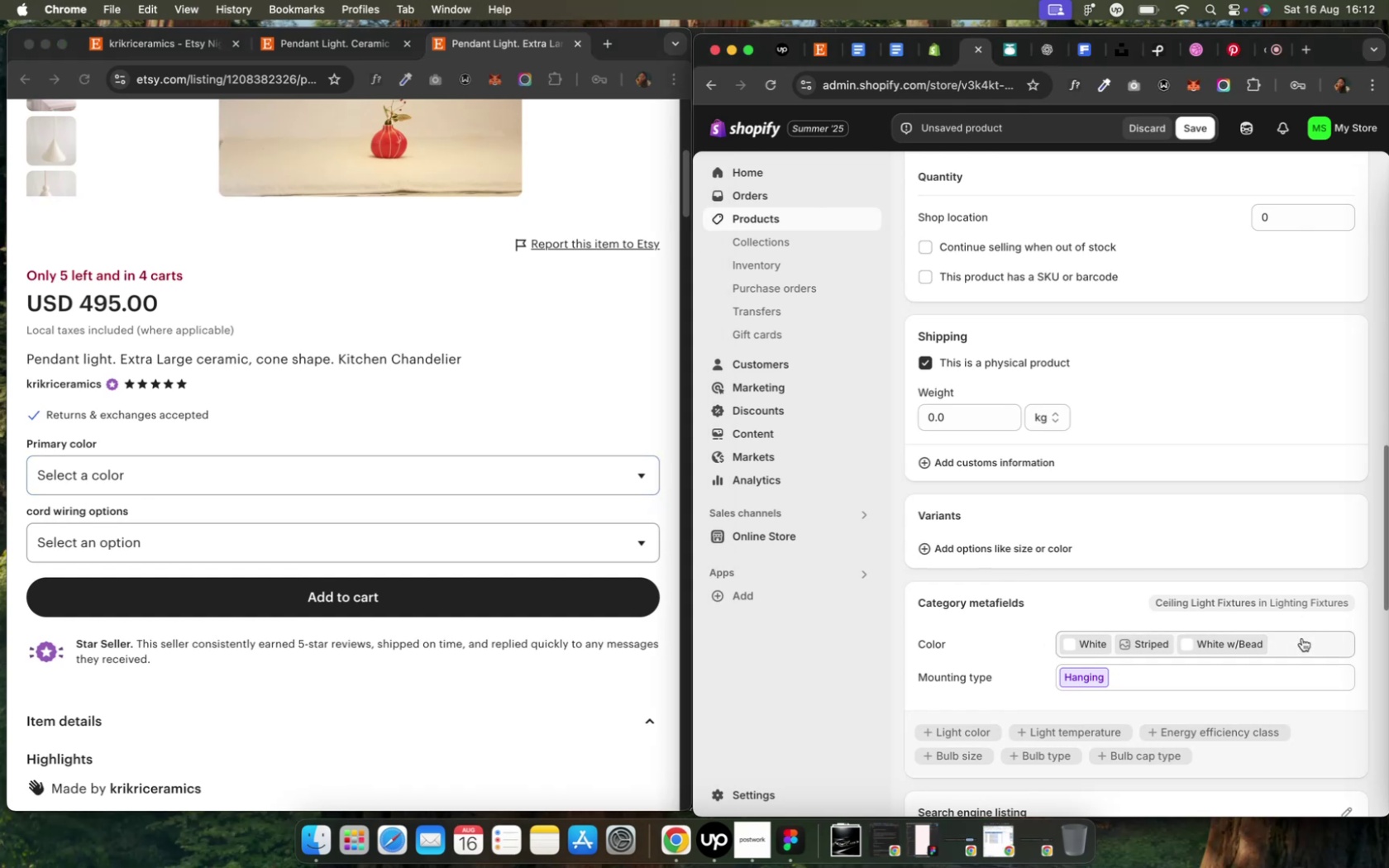 
left_click([1301, 638])
 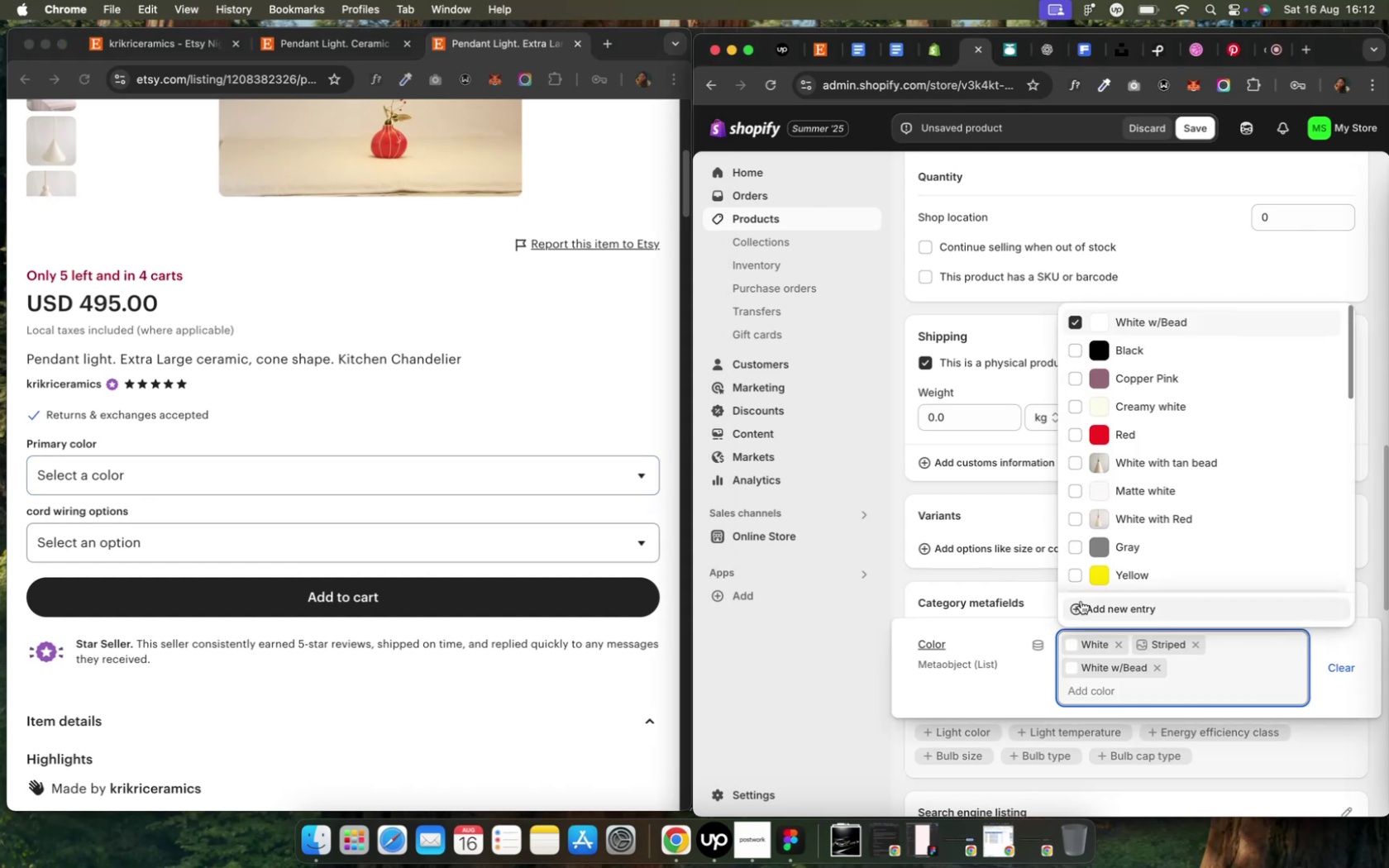 
left_click([1117, 616])
 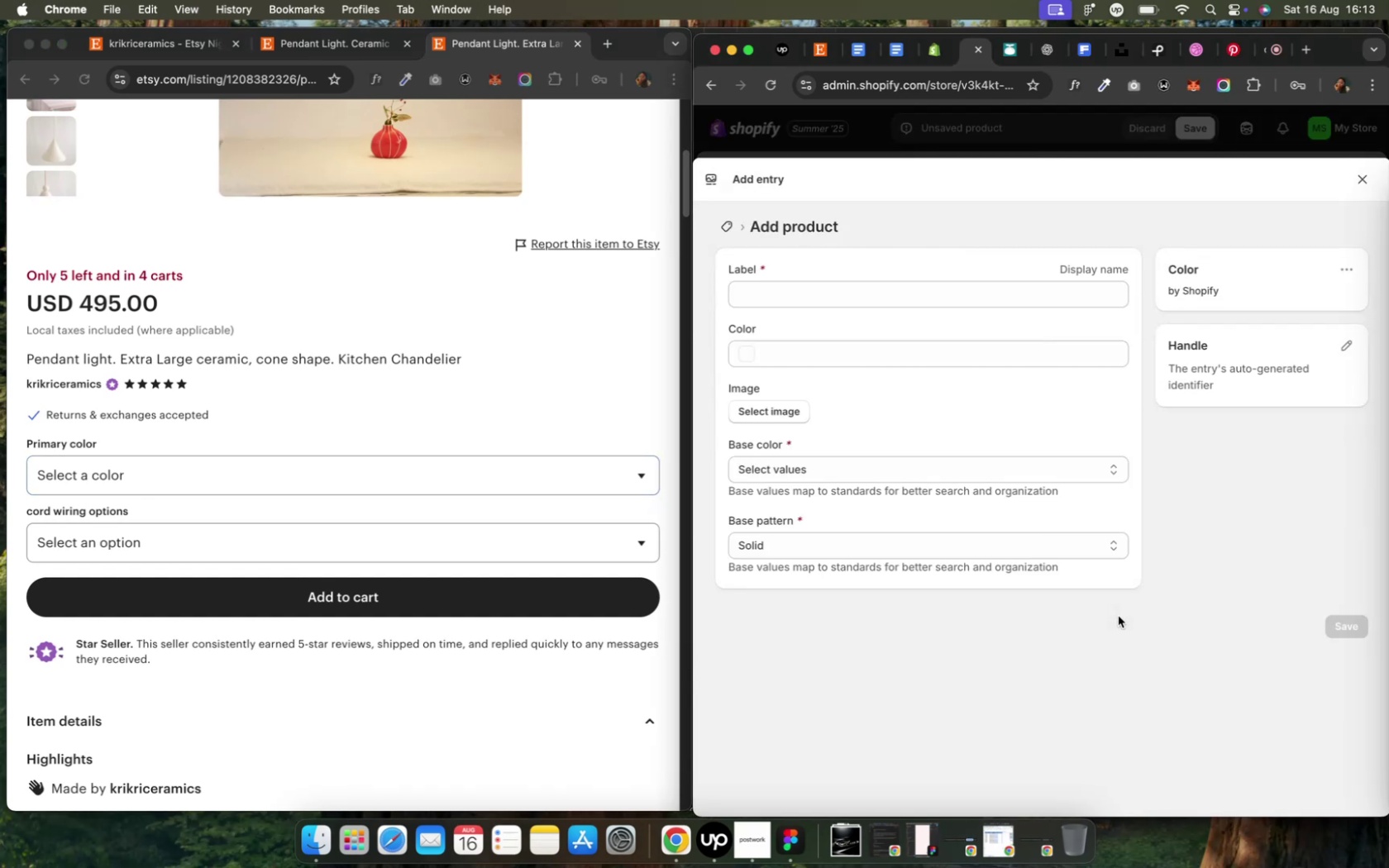 
wait(8.32)
 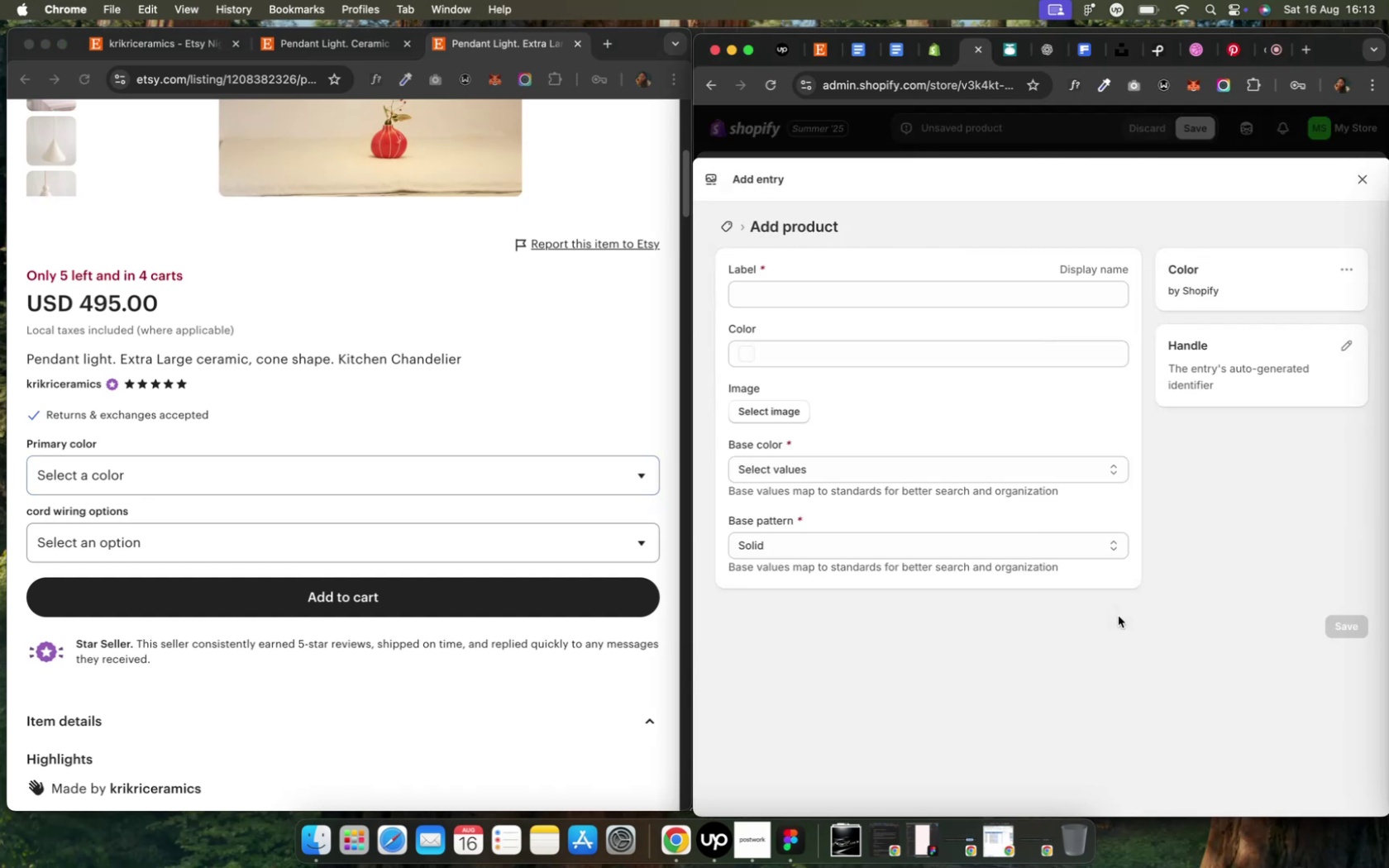 
type(Custom)
 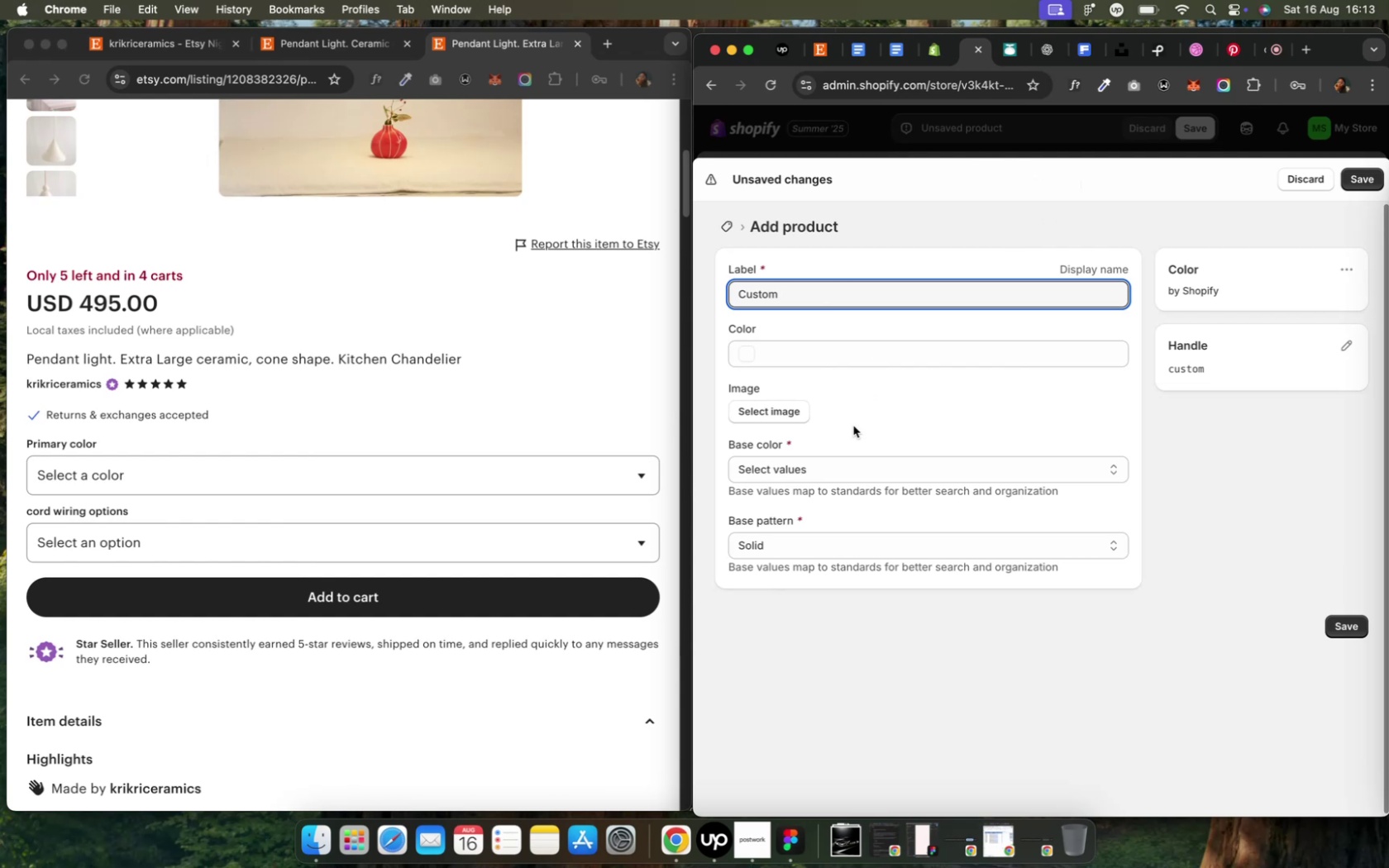 
wait(12.54)
 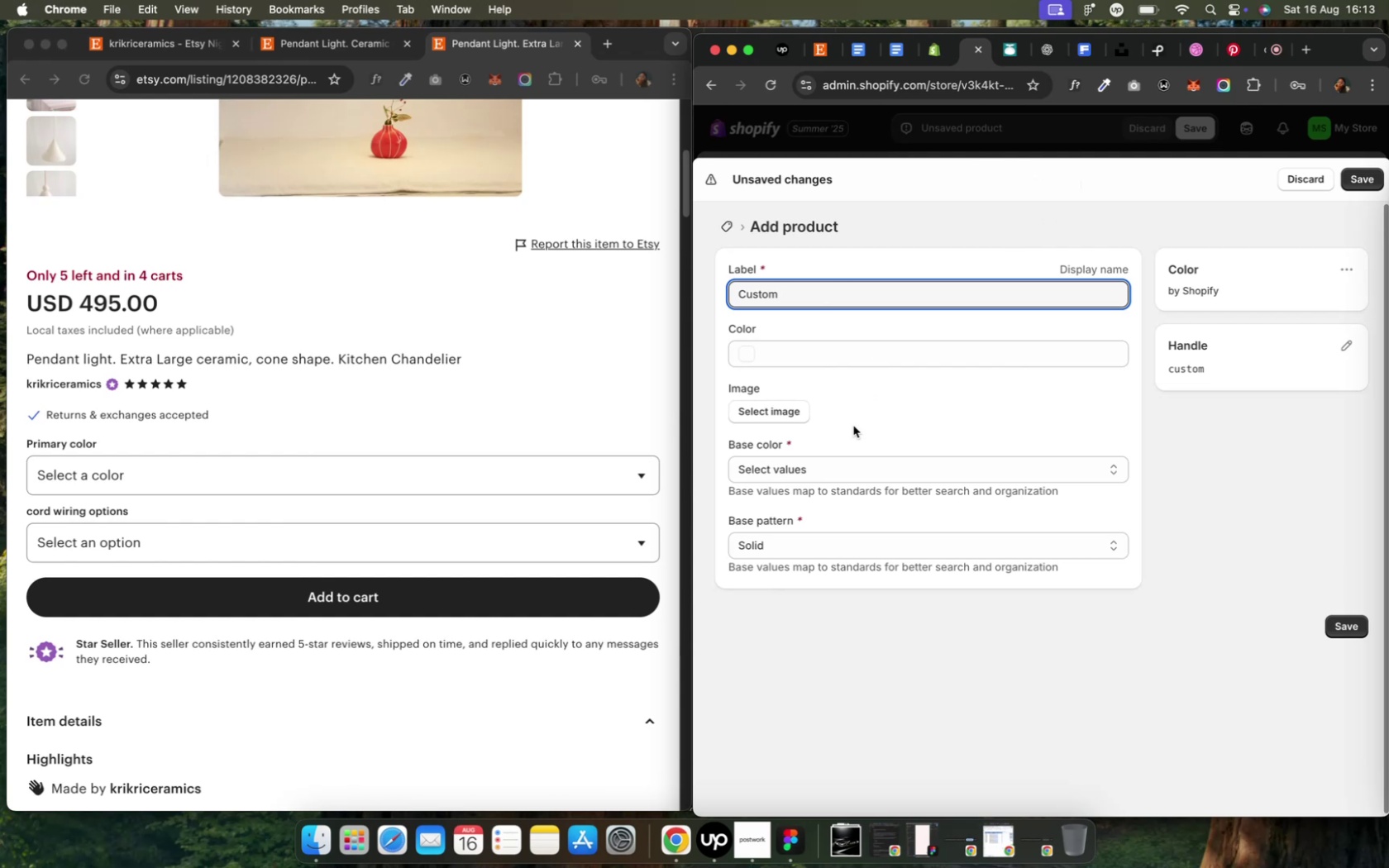 
left_click([863, 458])
 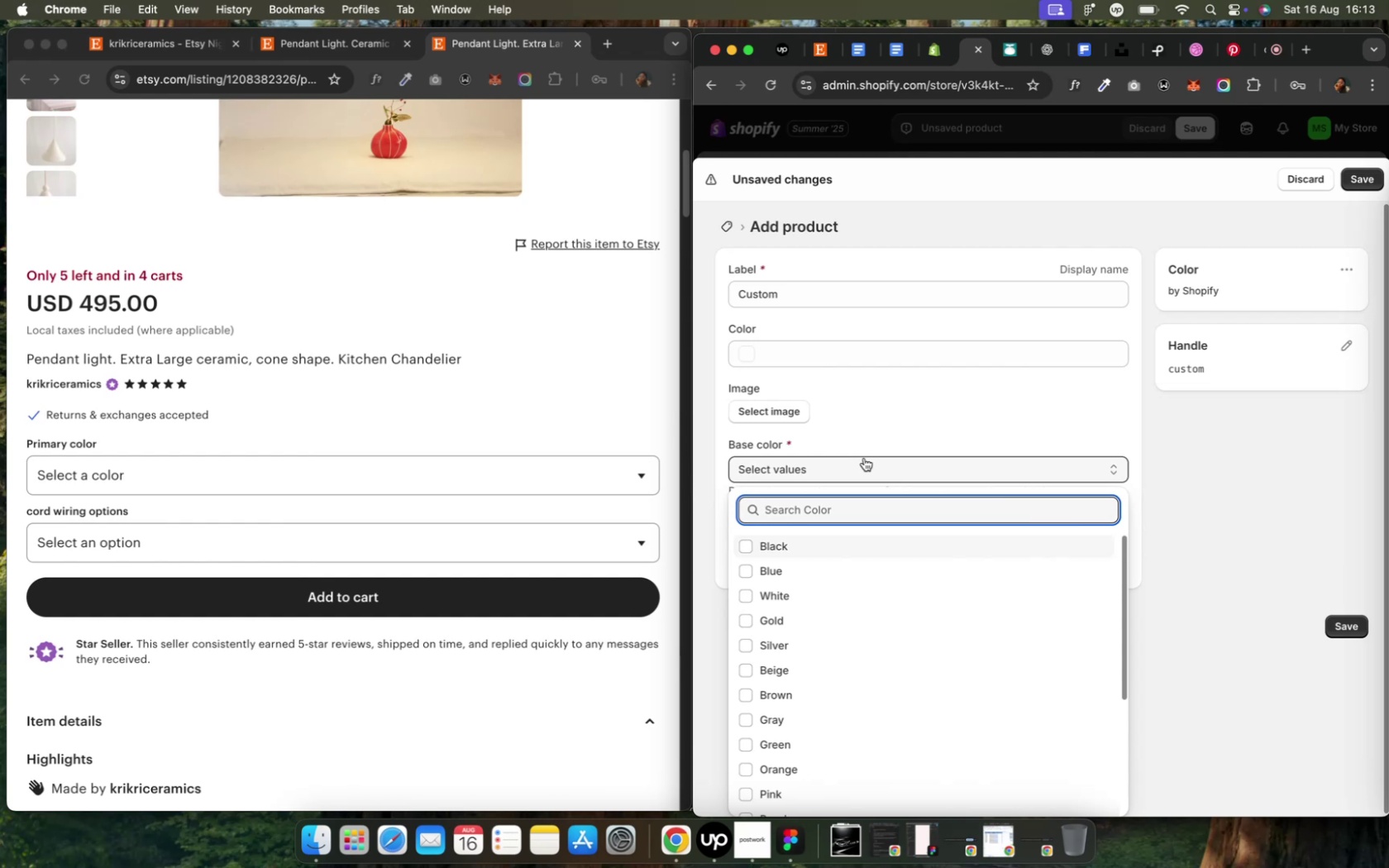 
scroll: coordinate [865, 704], scroll_direction: down, amount: 45.0
 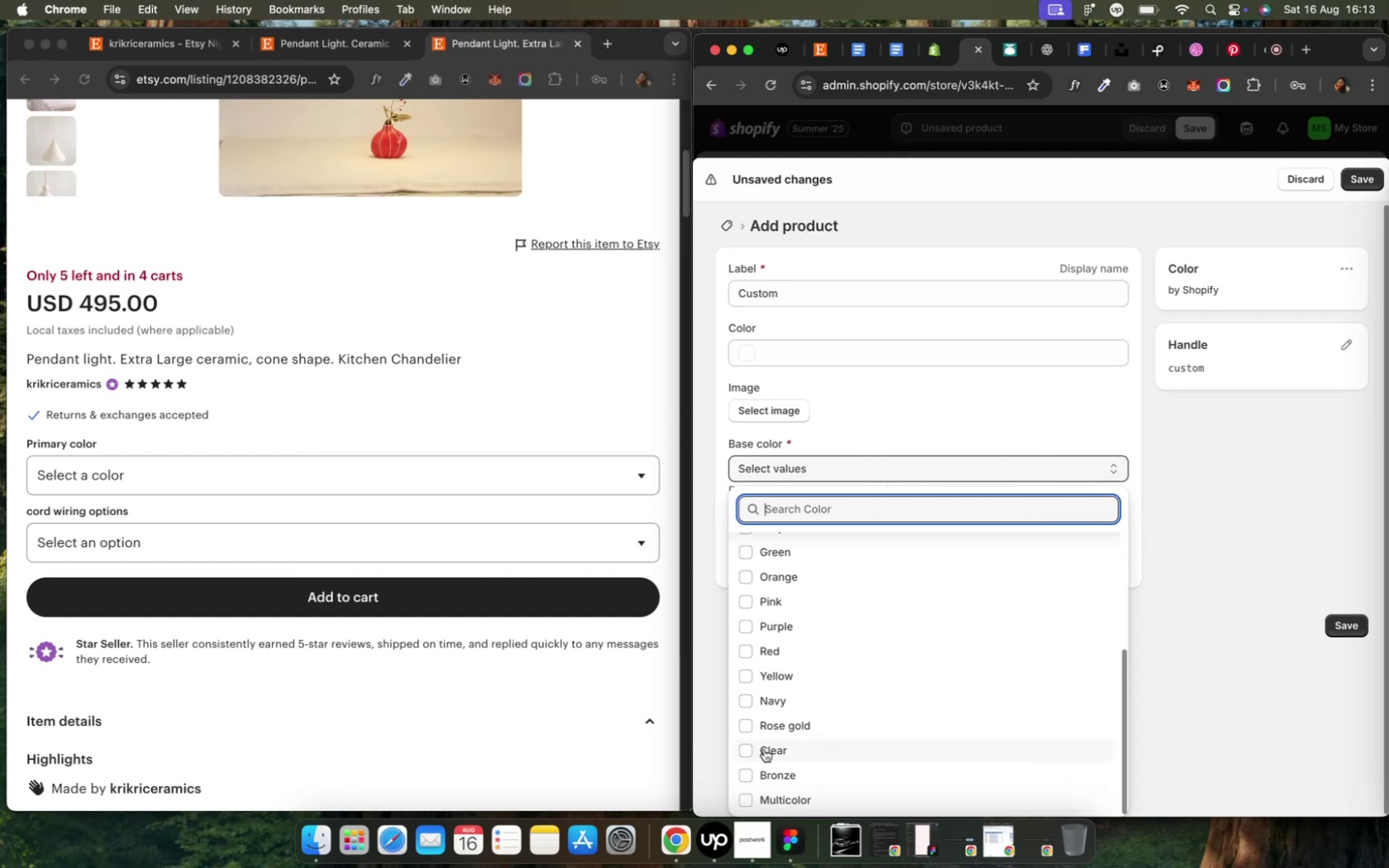 
wait(5.94)
 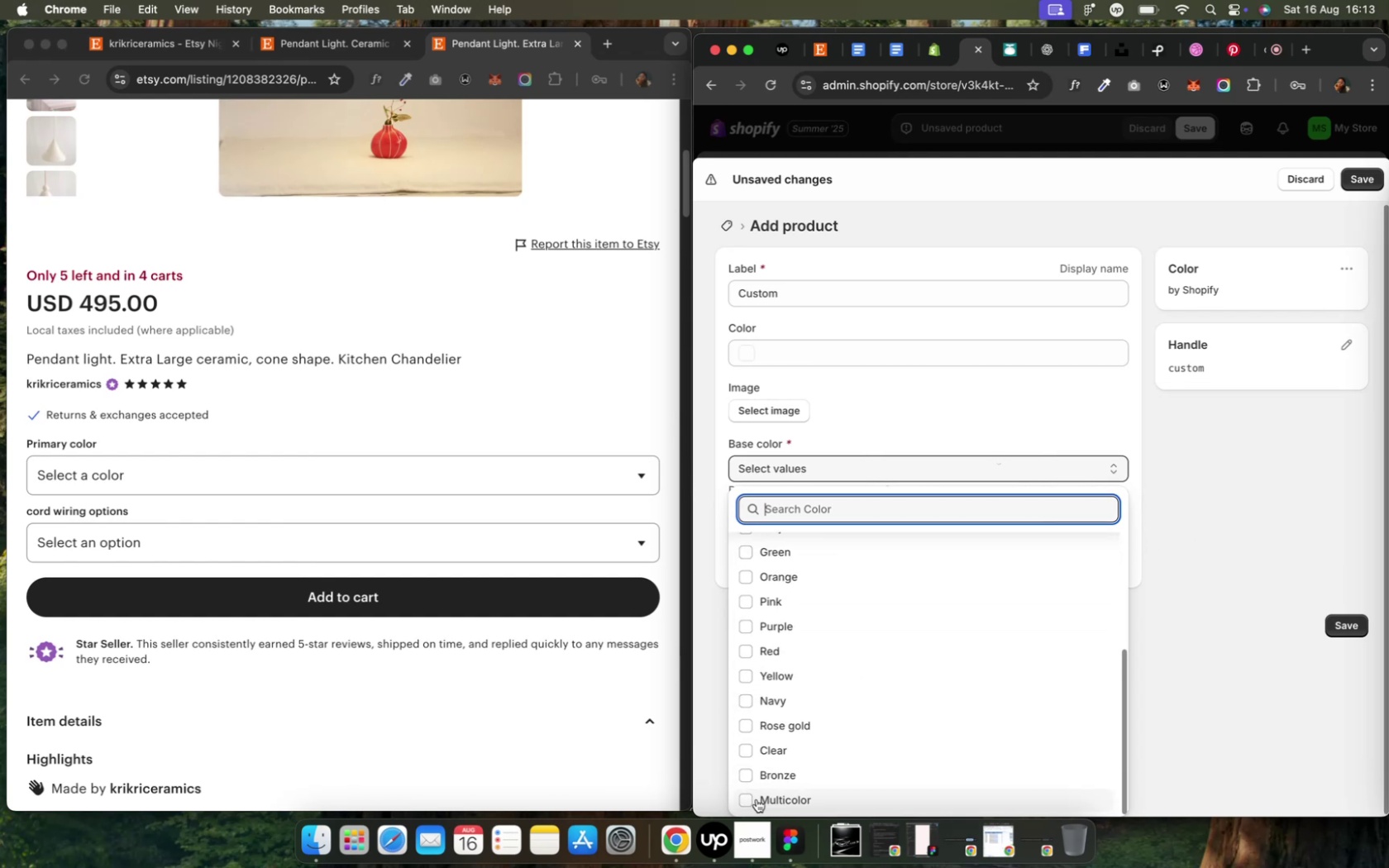 
scroll: coordinate [763, 749], scroll_direction: up, amount: 16.0
 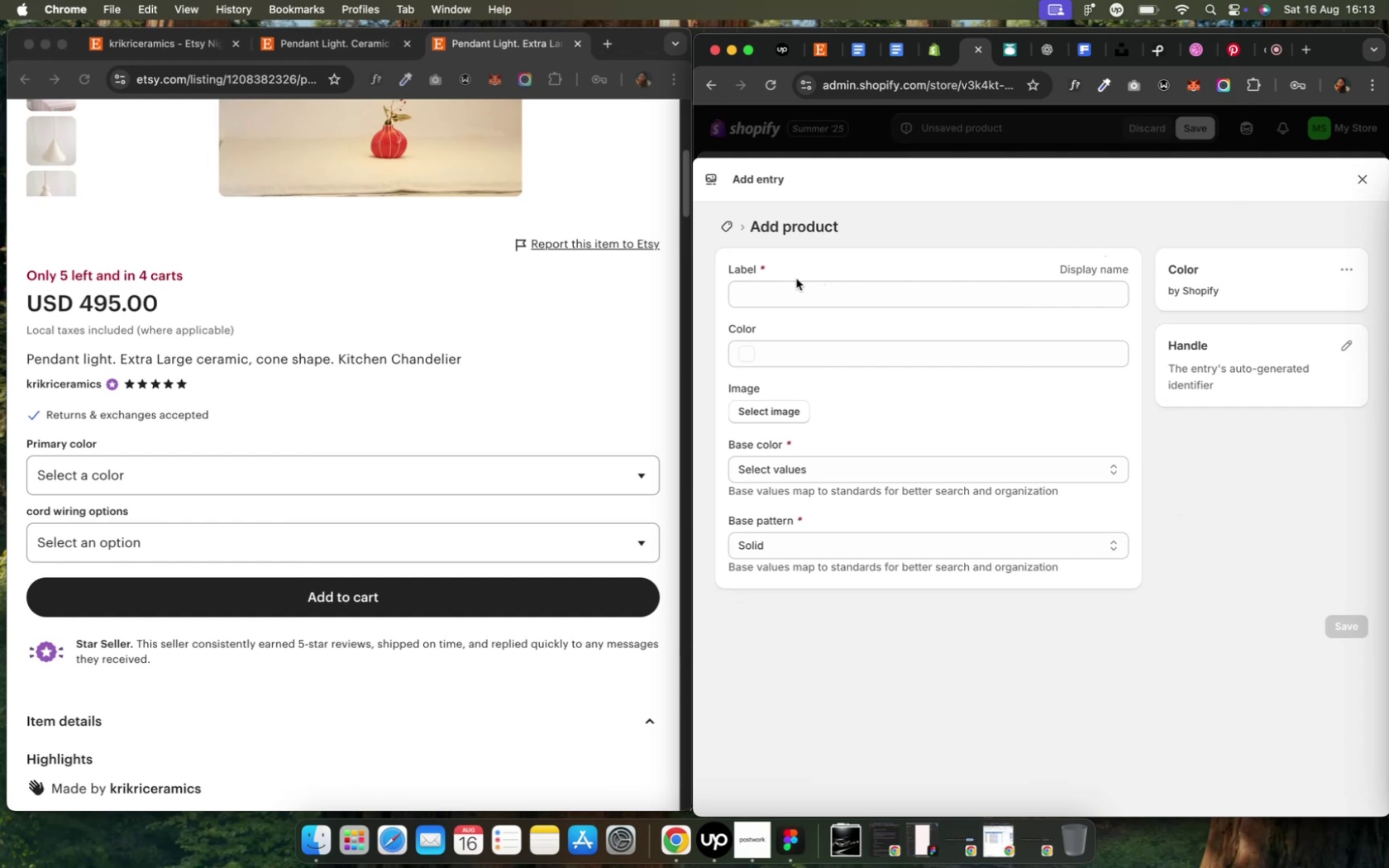 
wait(19.88)
 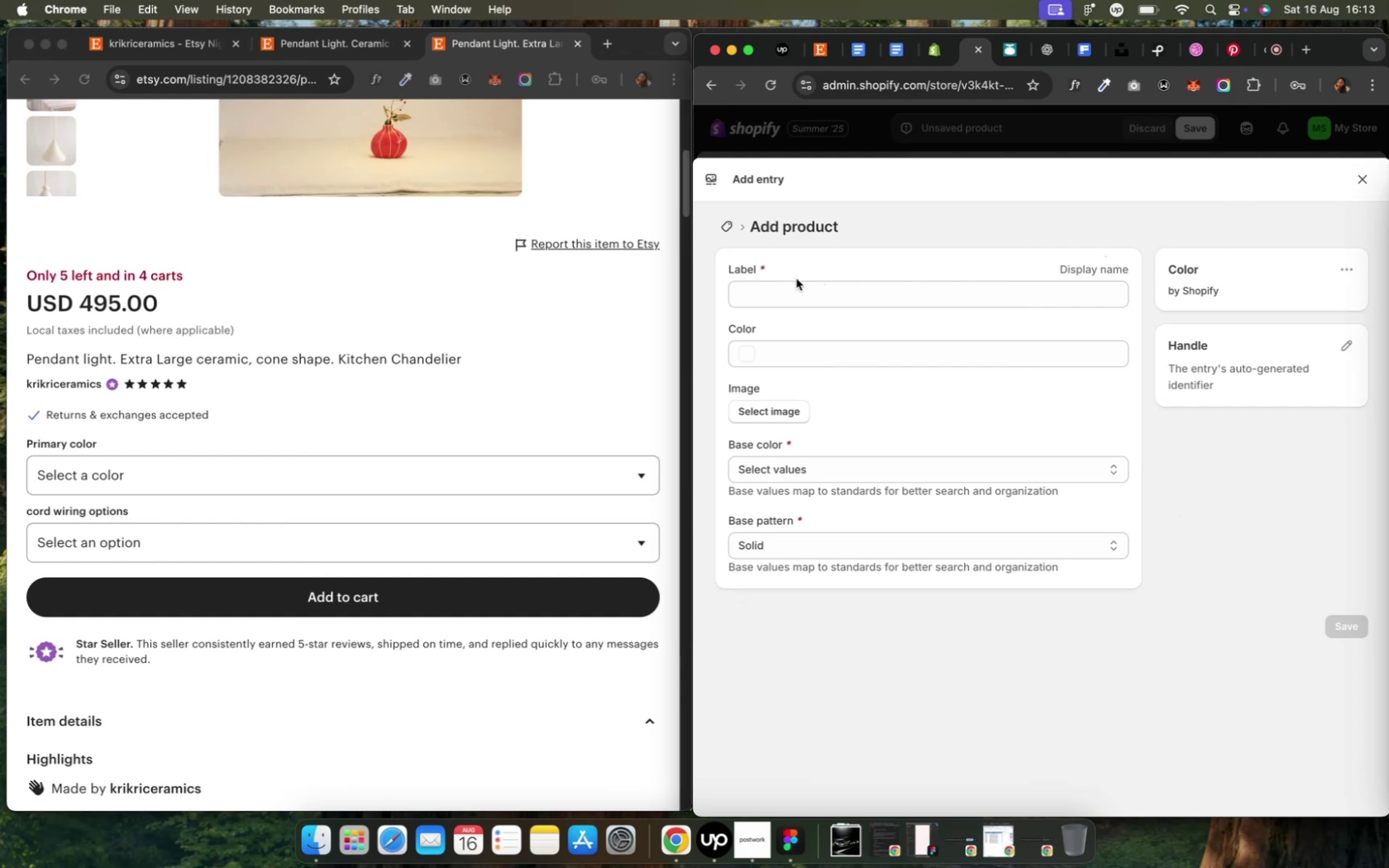 
left_click([1358, 181])
 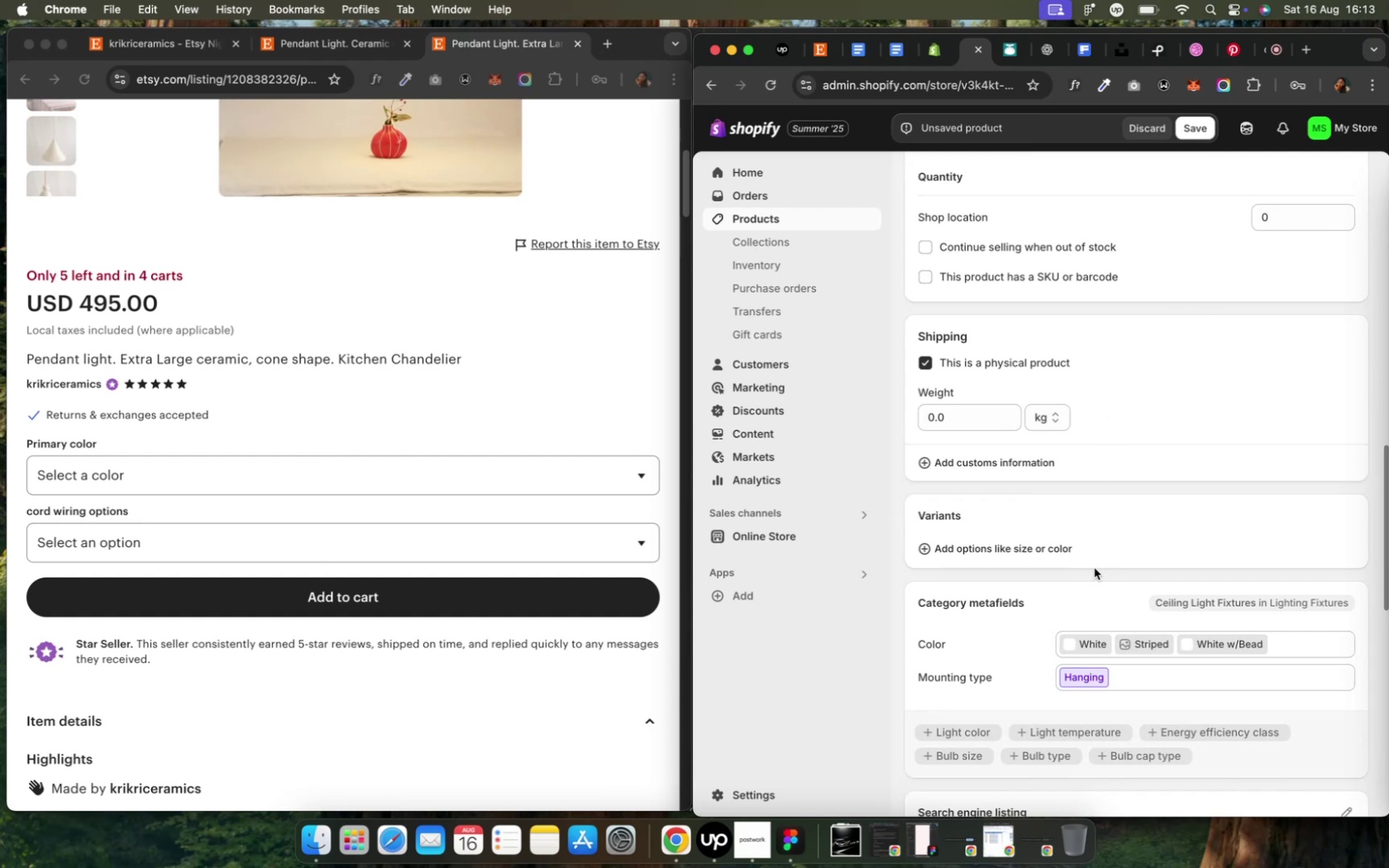 
wait(6.3)
 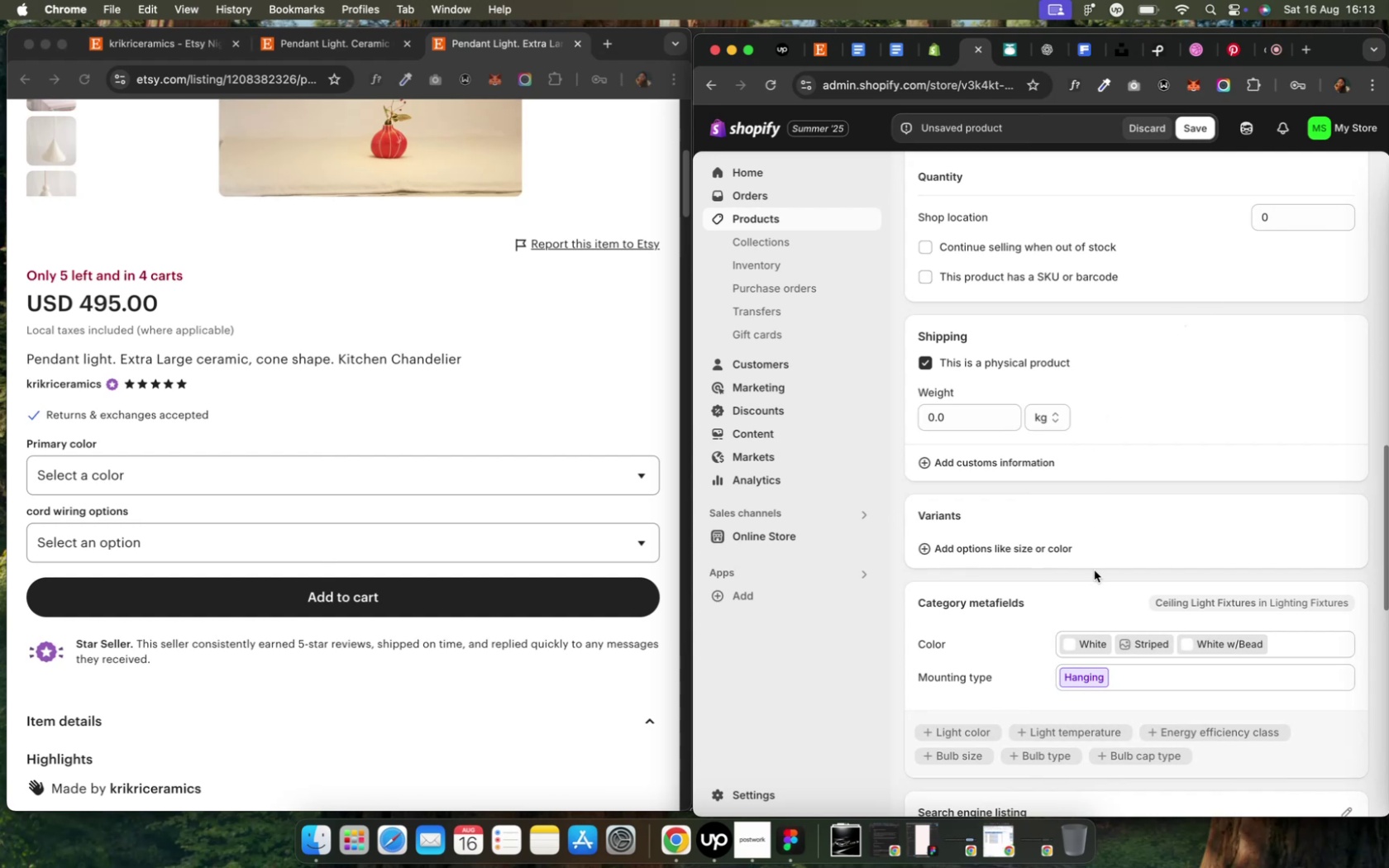 
scroll: coordinate [1093, 568], scroll_direction: down, amount: 4.0
 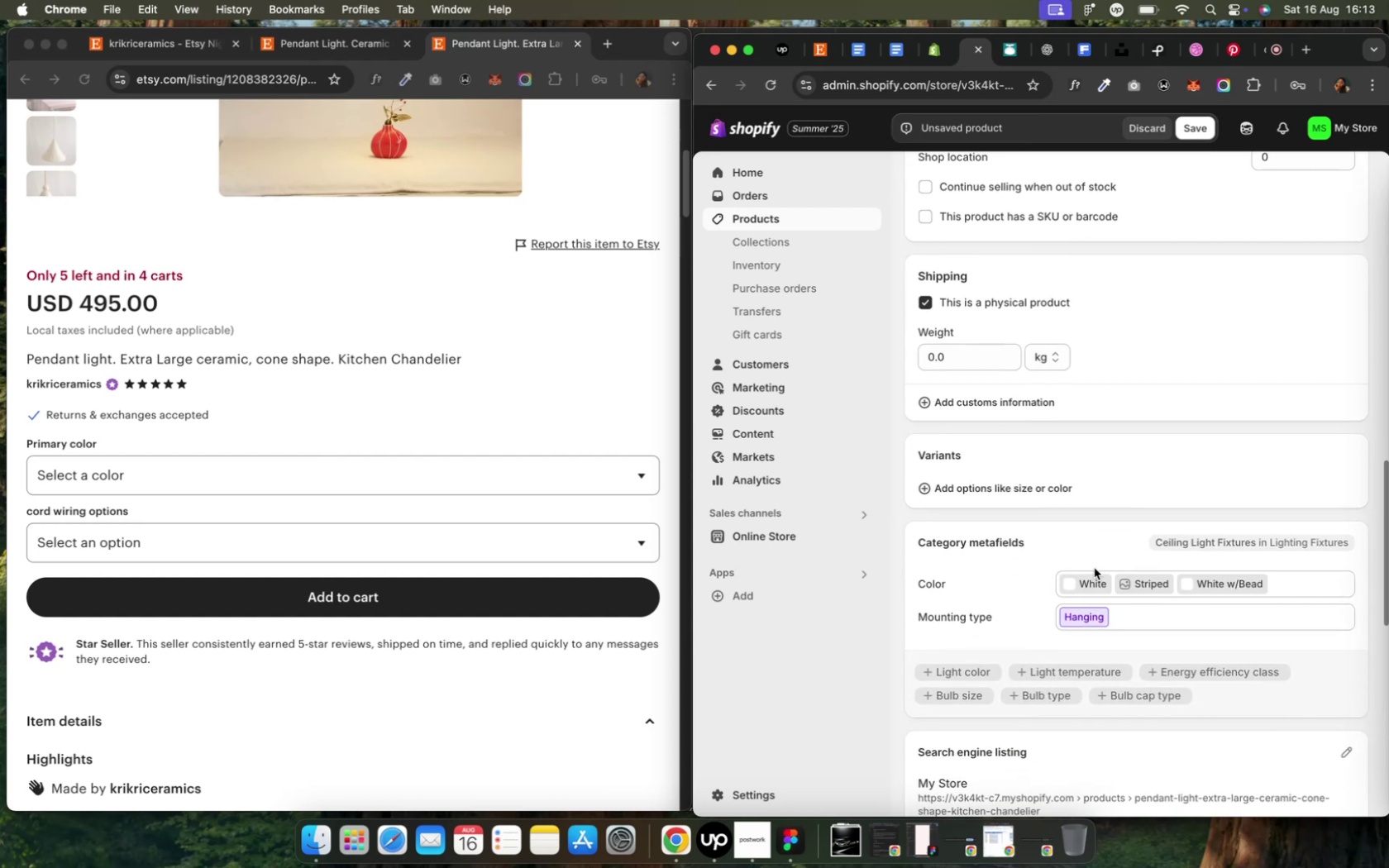 
scroll: coordinate [1093, 568], scroll_direction: up, amount: 8.0
 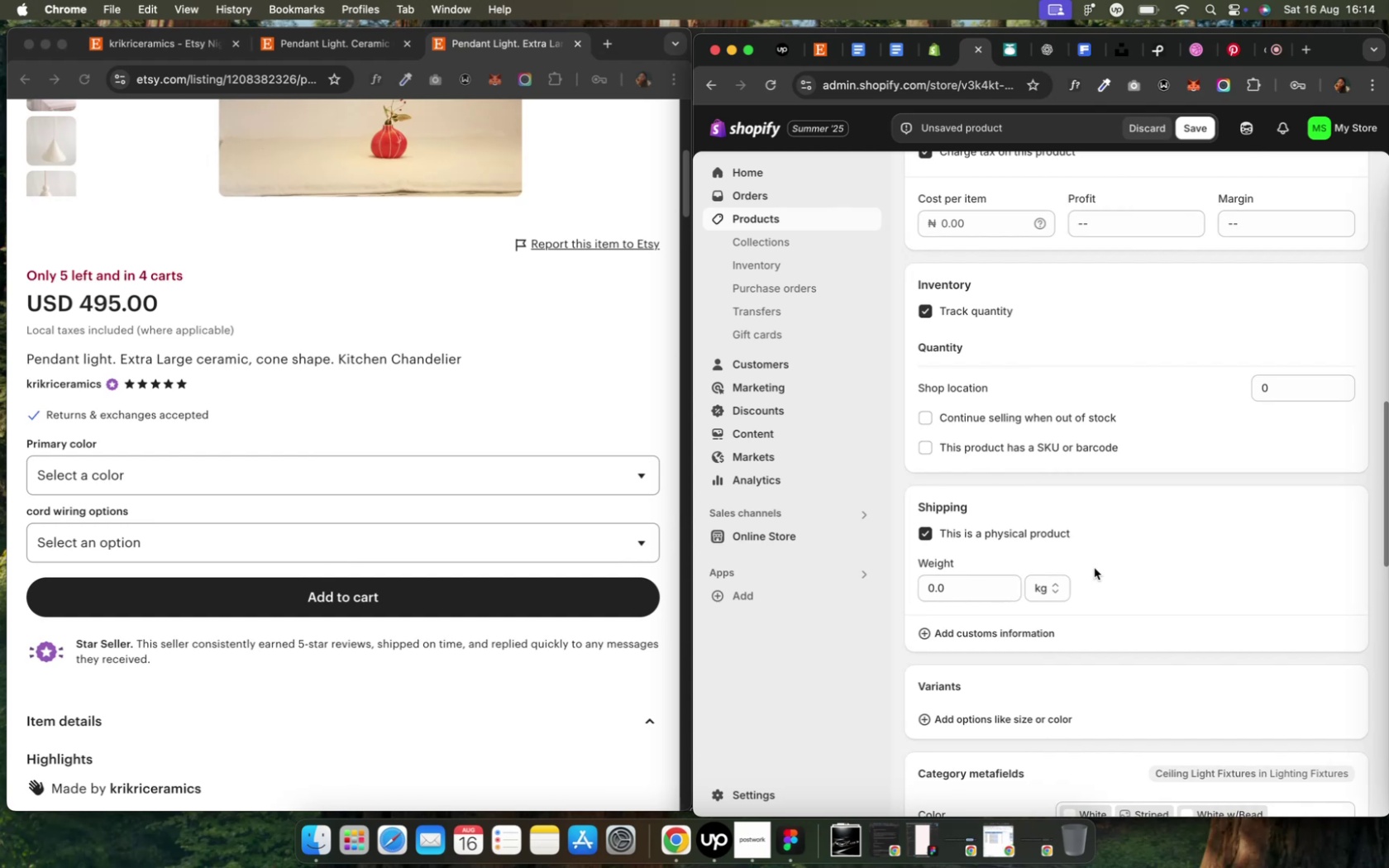 
wait(5.71)
 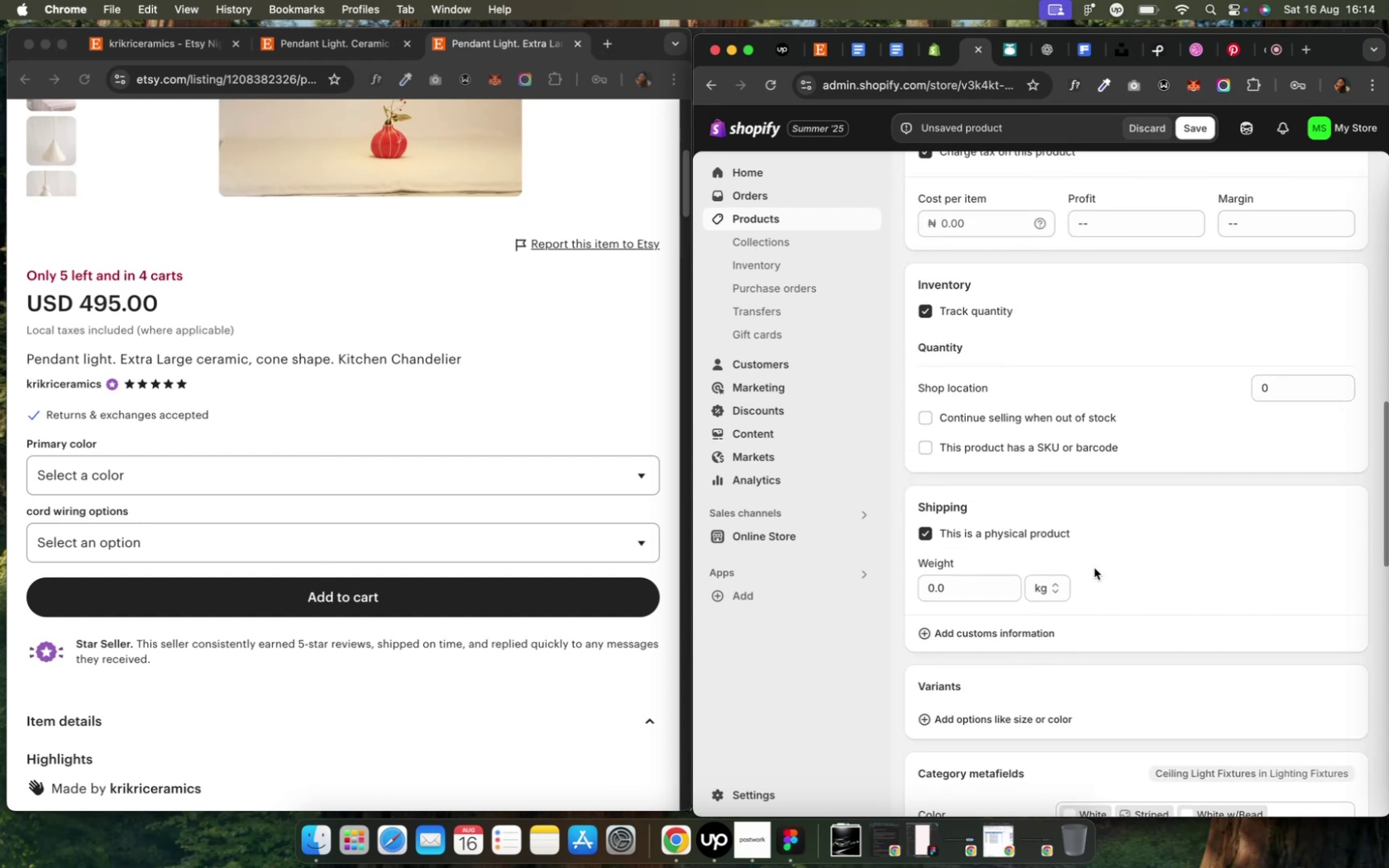 
scroll: coordinate [1093, 568], scroll_direction: up, amount: 4.0
 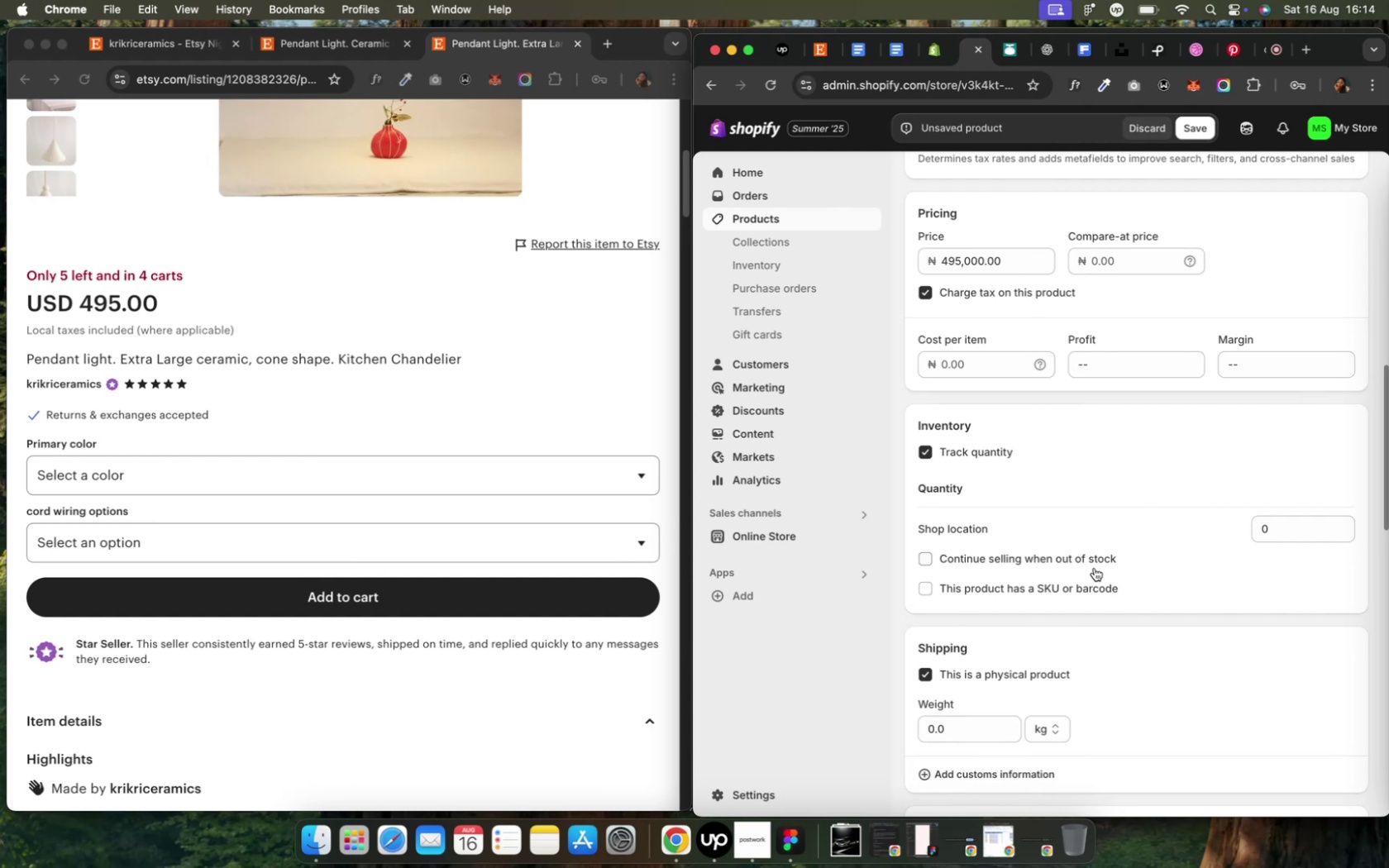 
wait(12.17)
 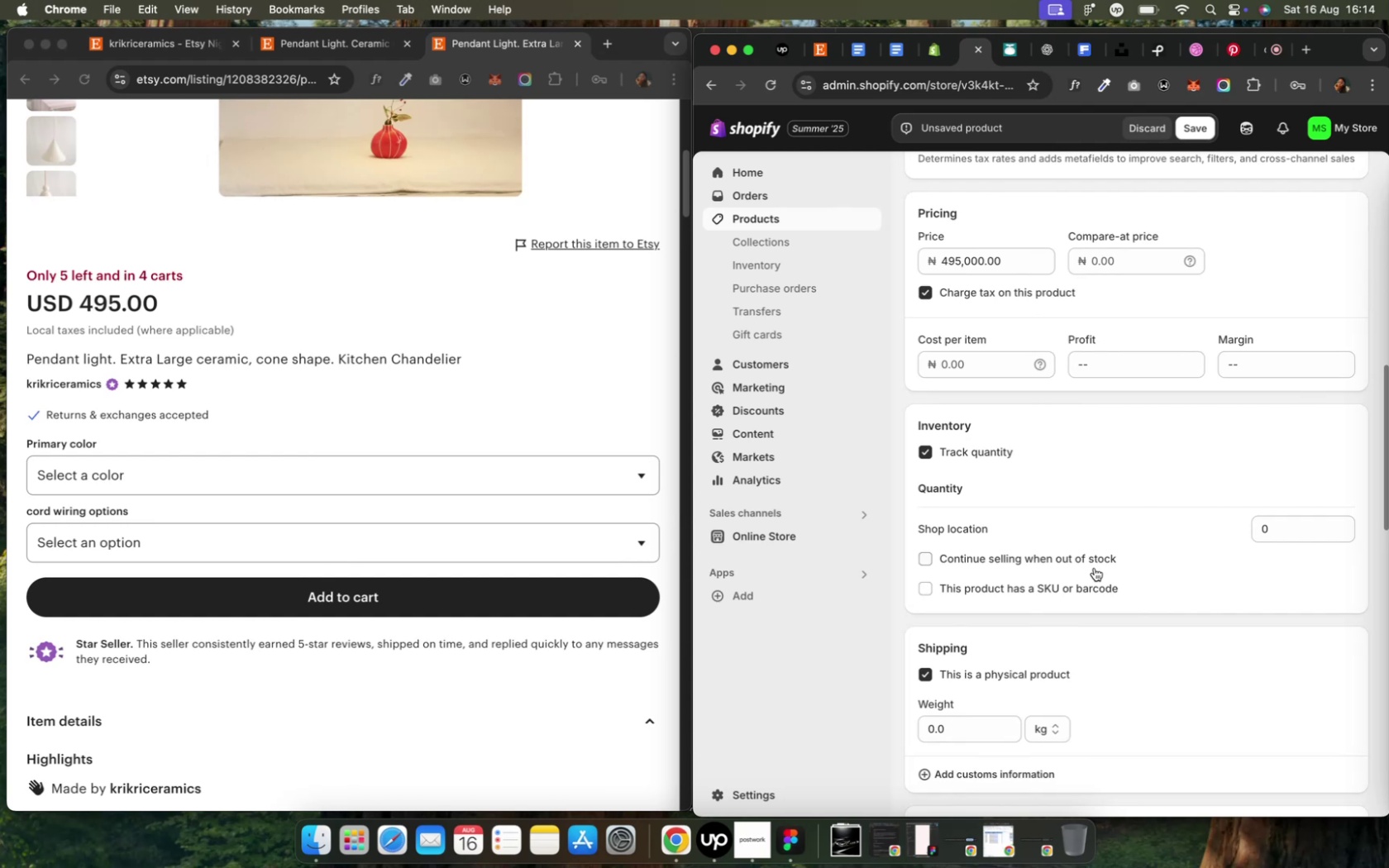 
left_click([324, 535])
 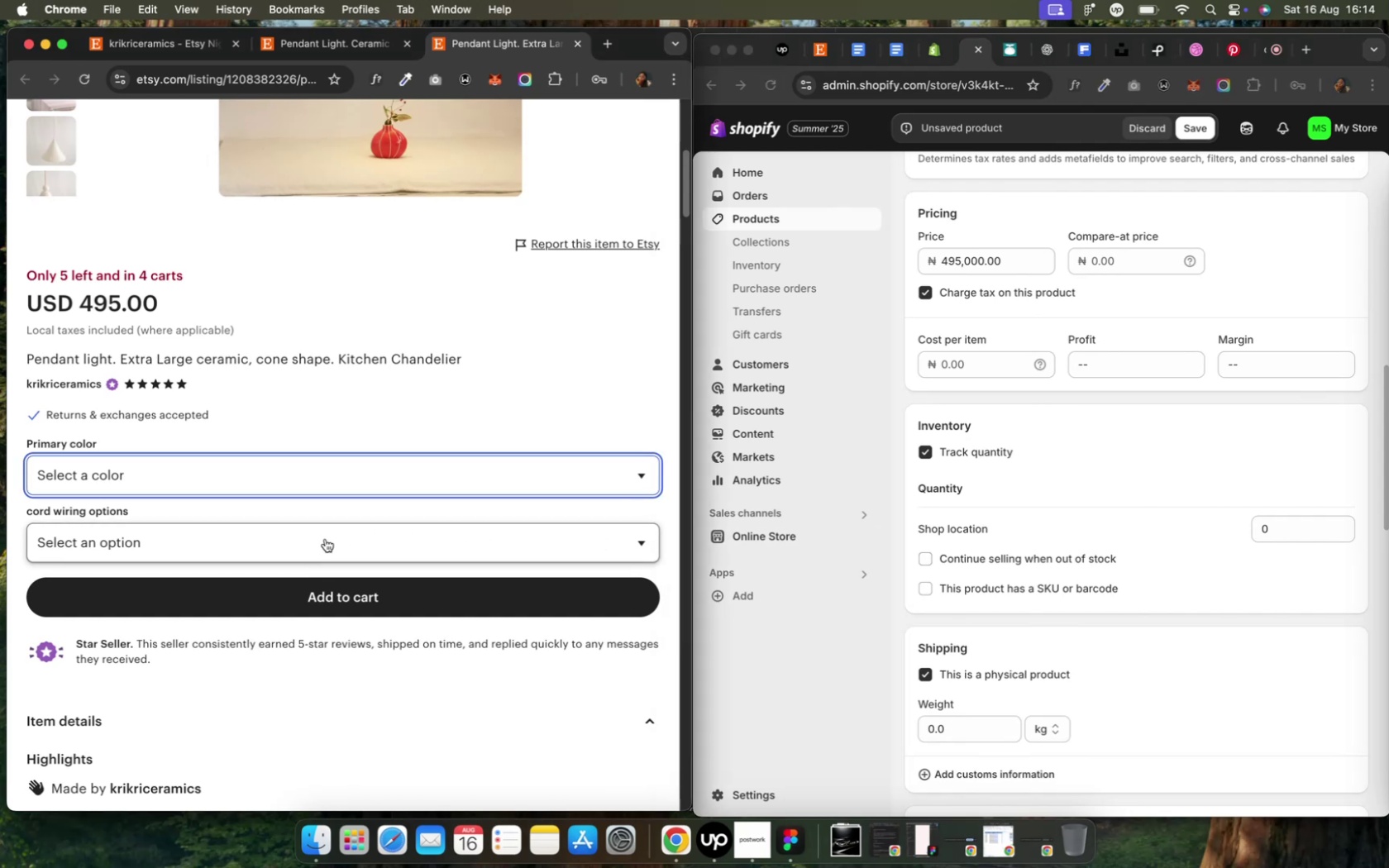 
left_click([325, 539])
 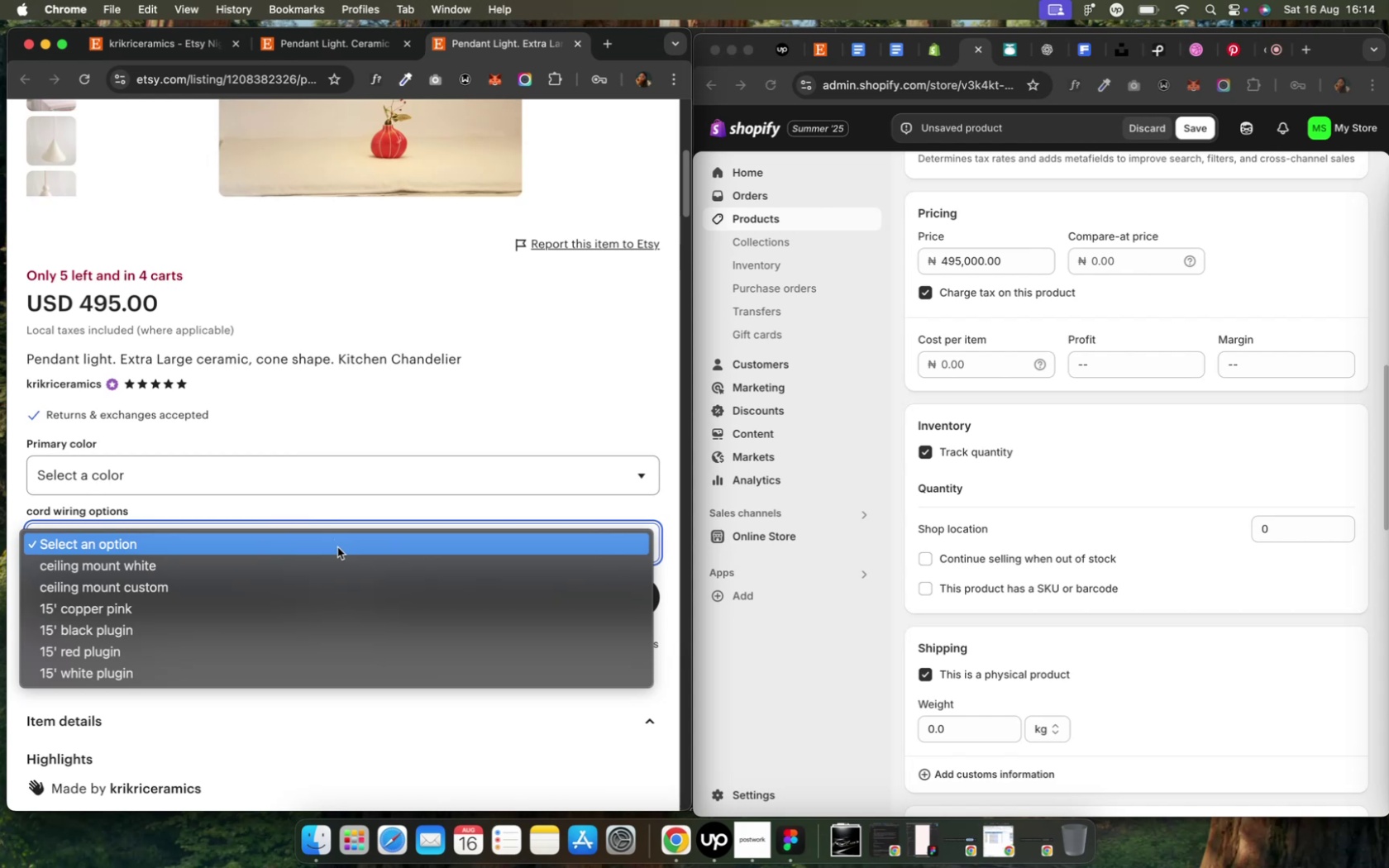 
wait(7.76)
 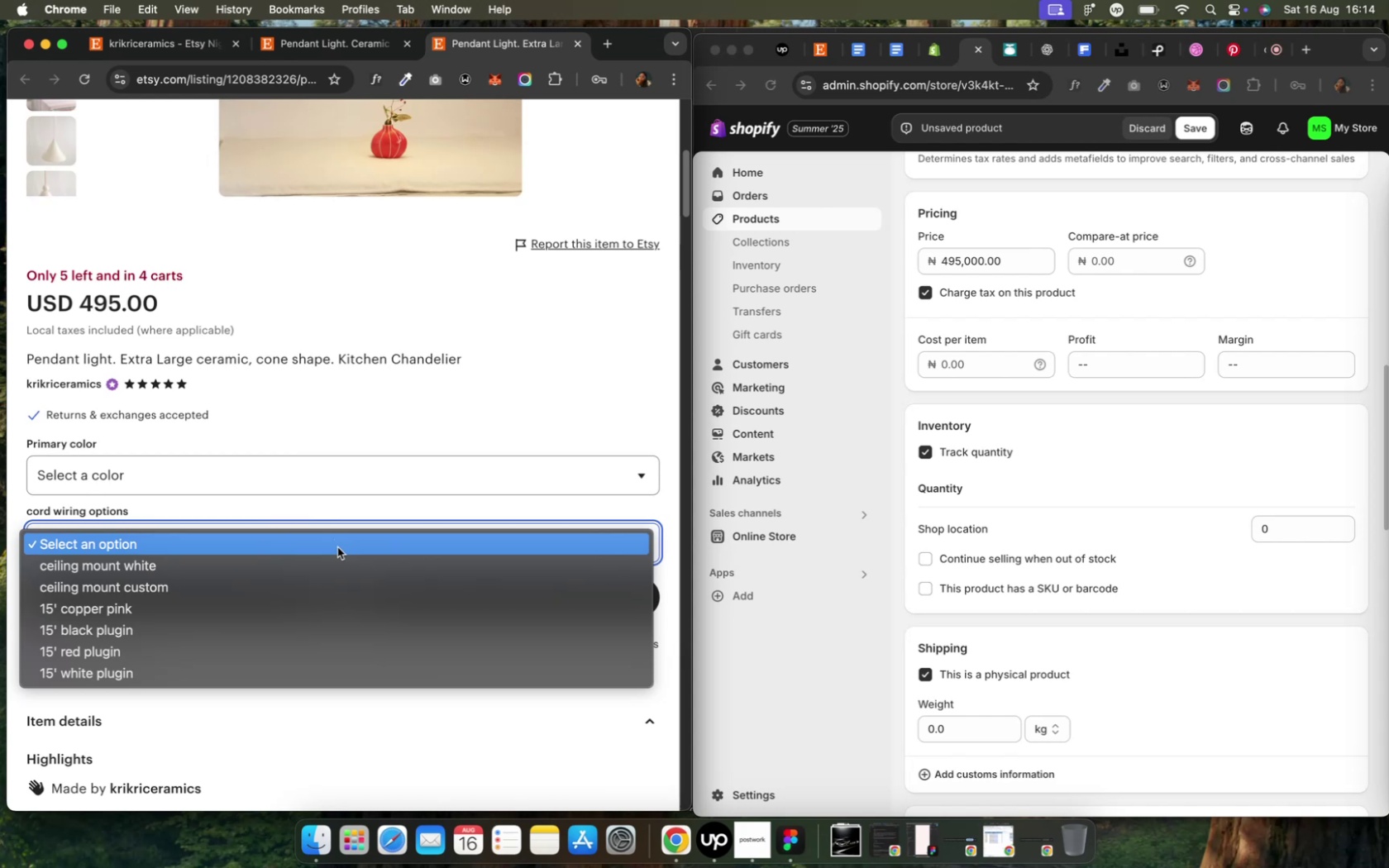 
left_click([207, 556])
 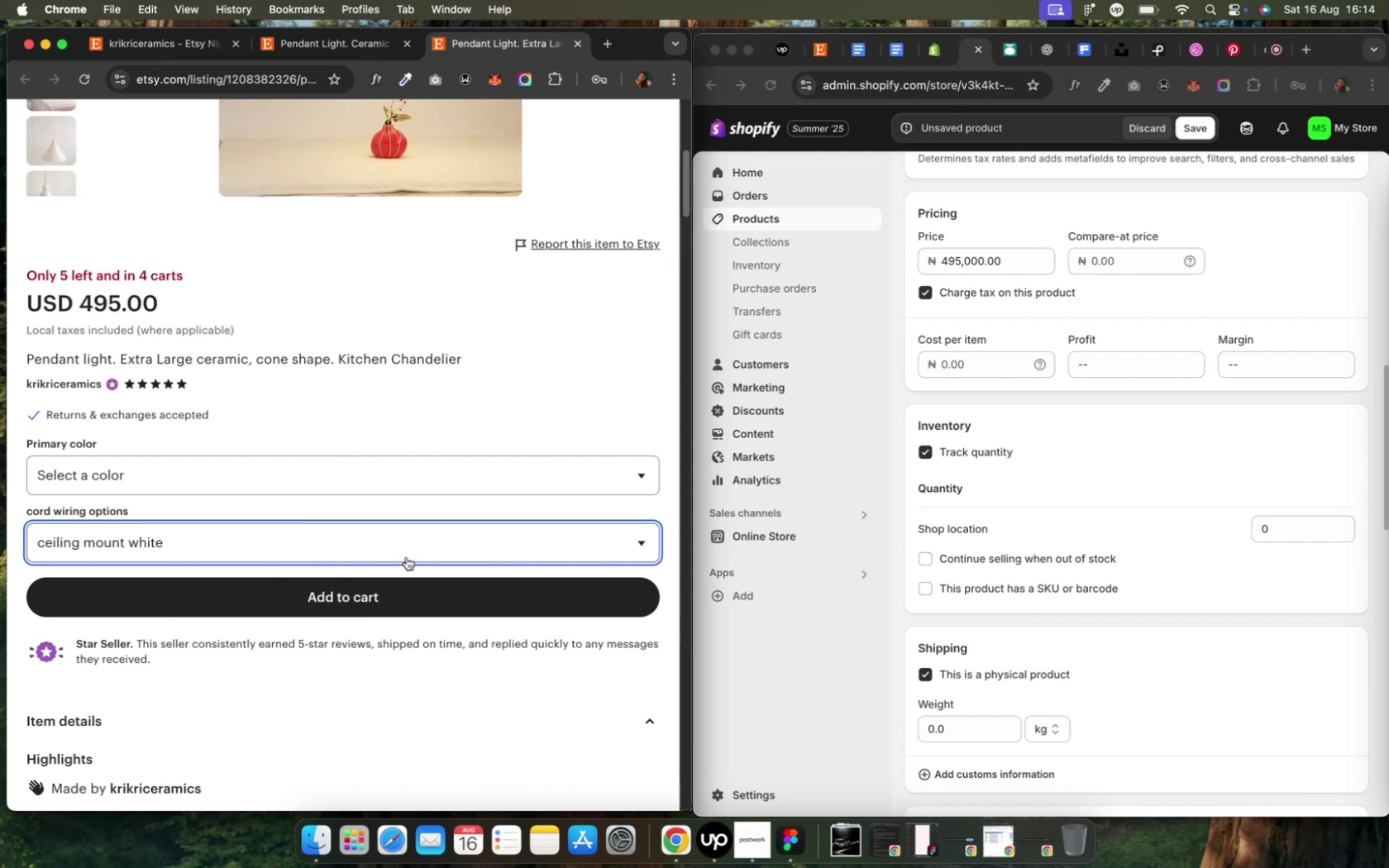 
wait(7.95)
 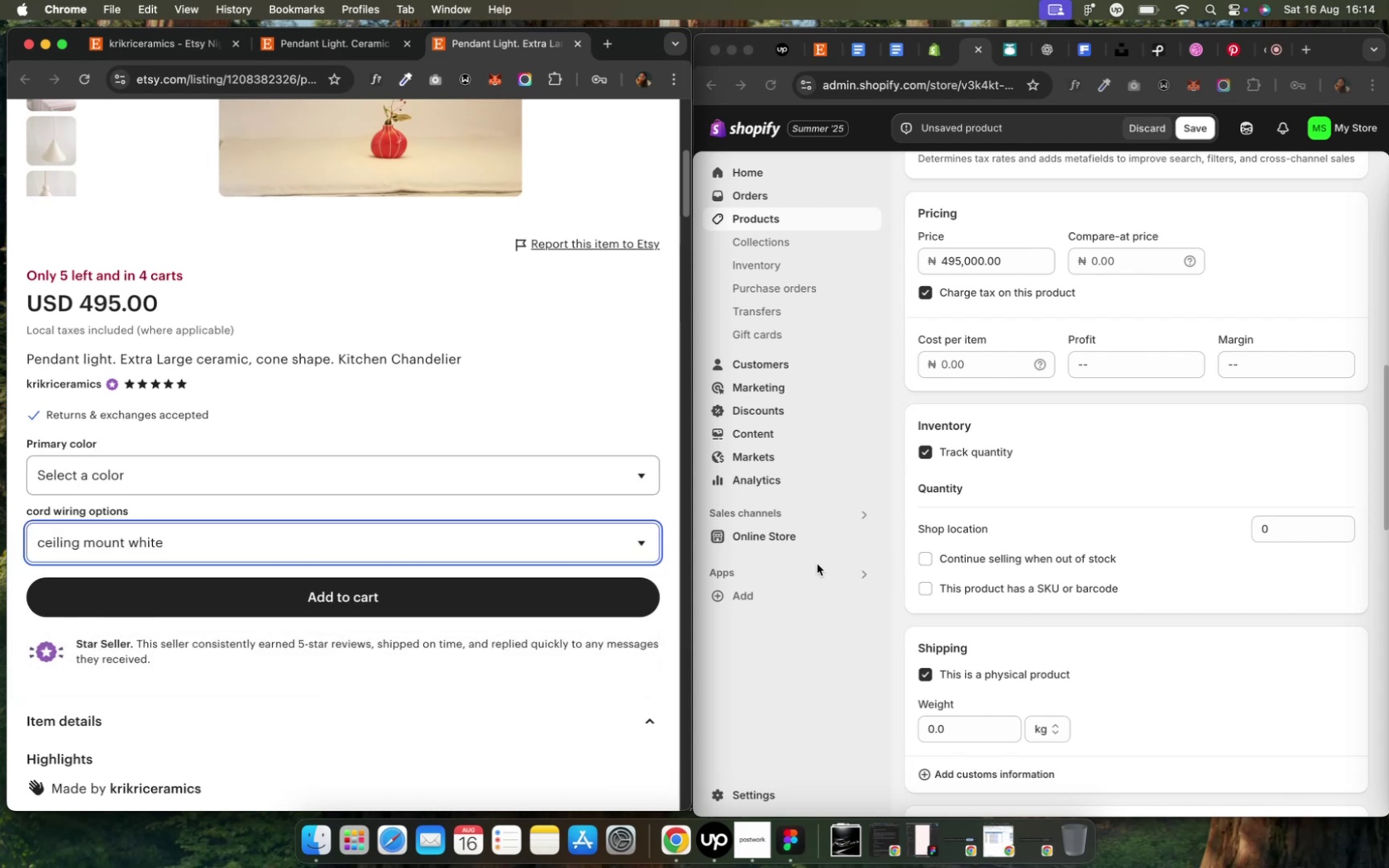 
scroll: coordinate [1050, 387], scroll_direction: down, amount: 12.0
 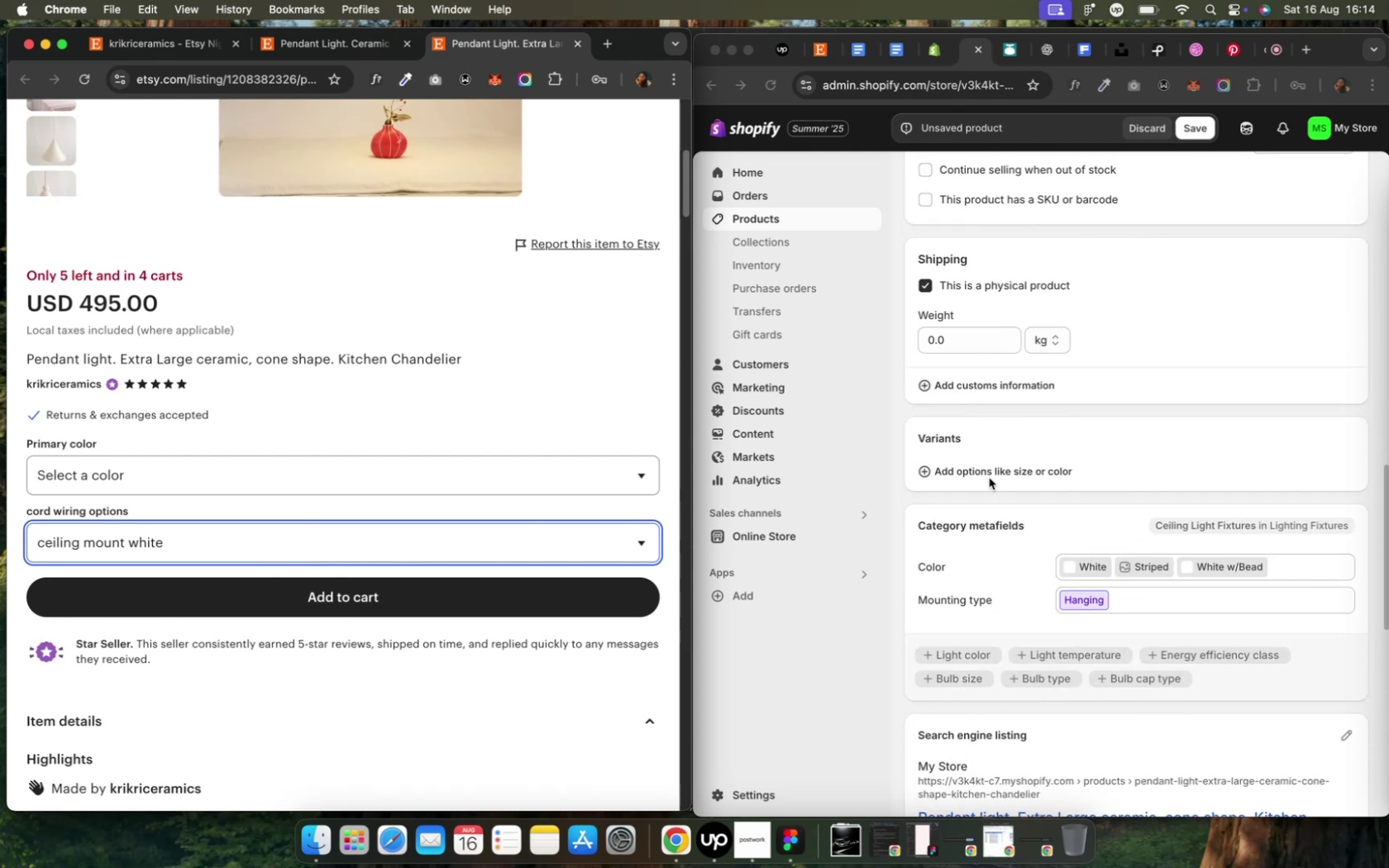 
left_click([989, 473])
 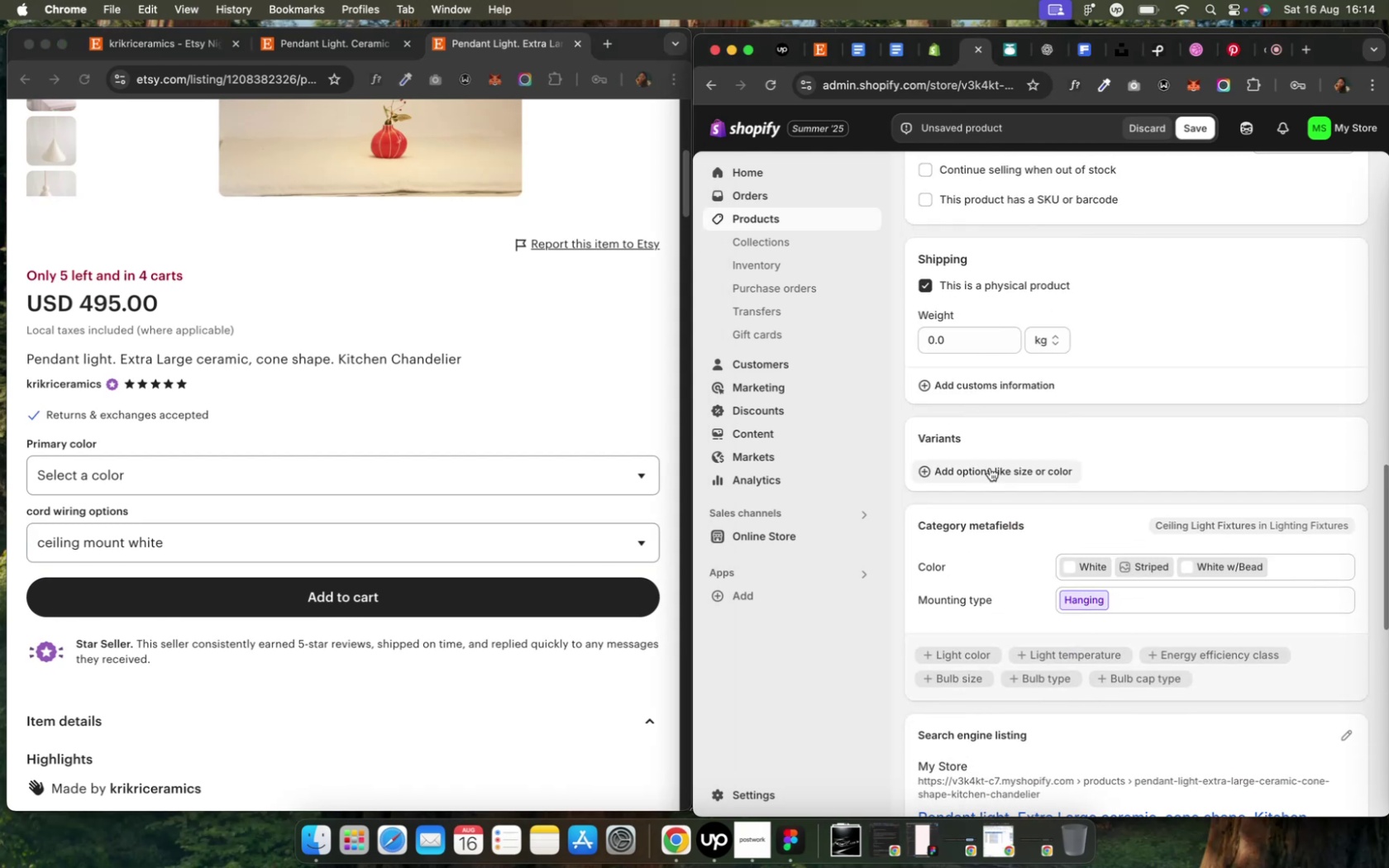 
left_click([989, 468])
 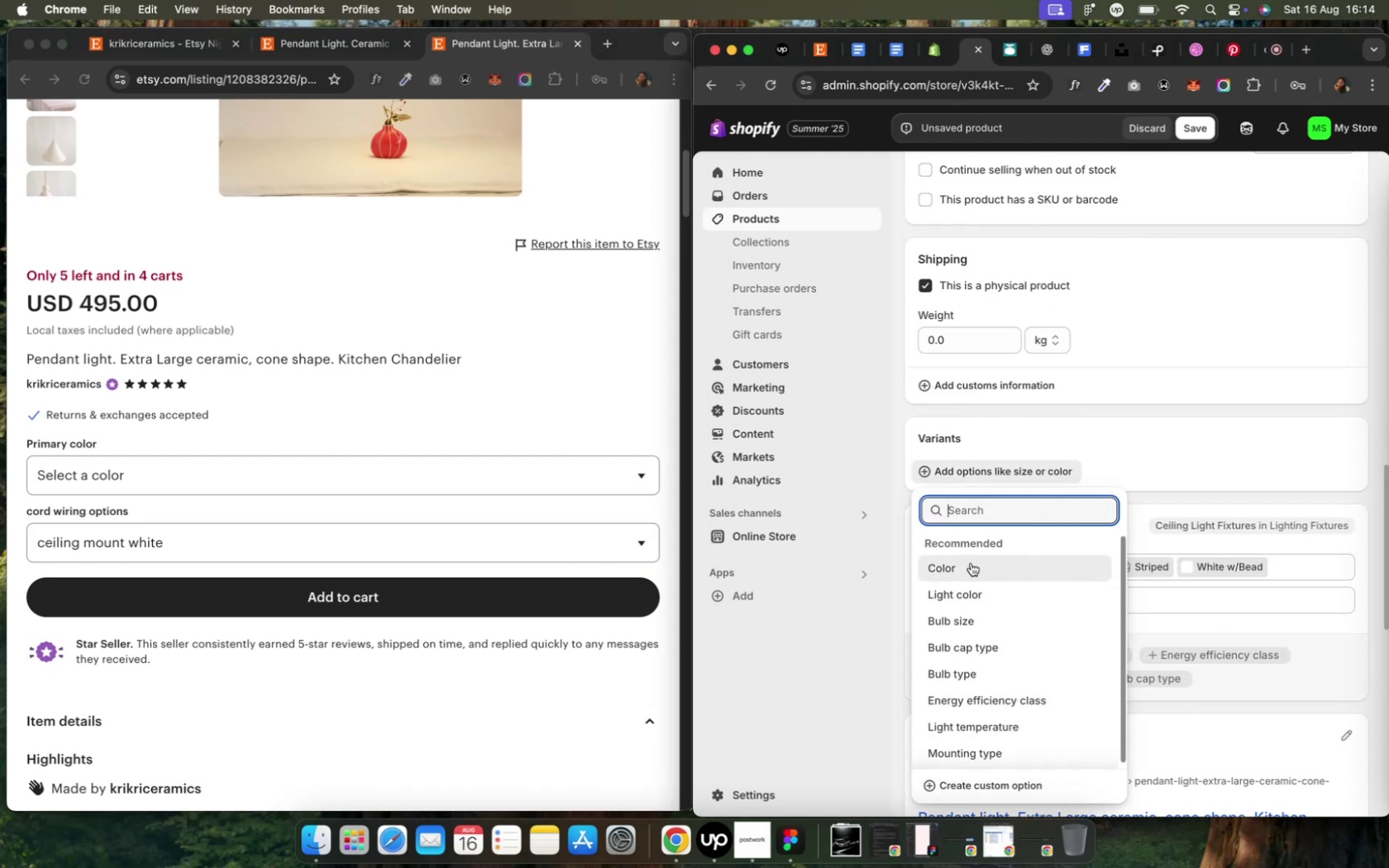 
left_click([969, 563])
 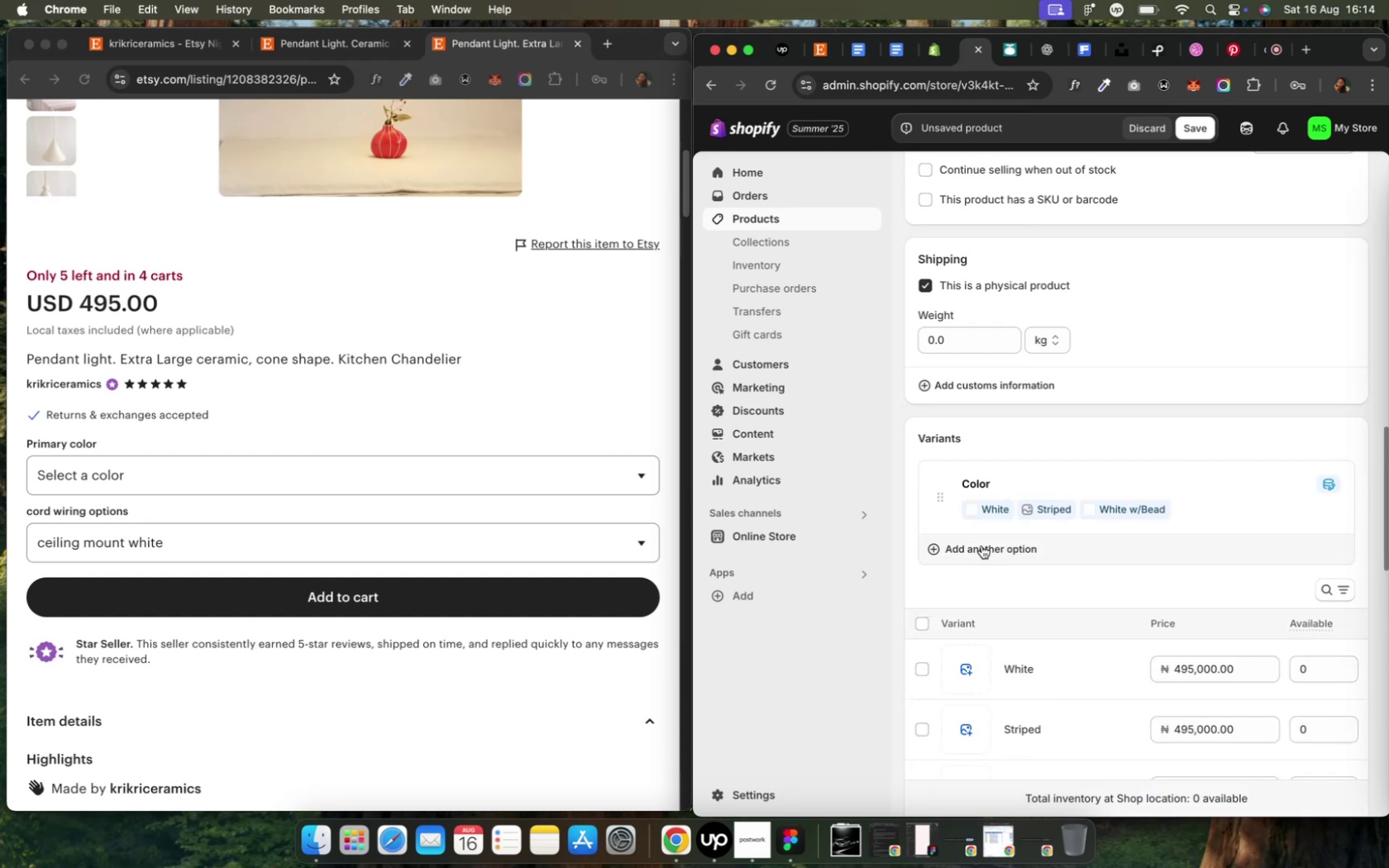 
left_click([967, 549])
 